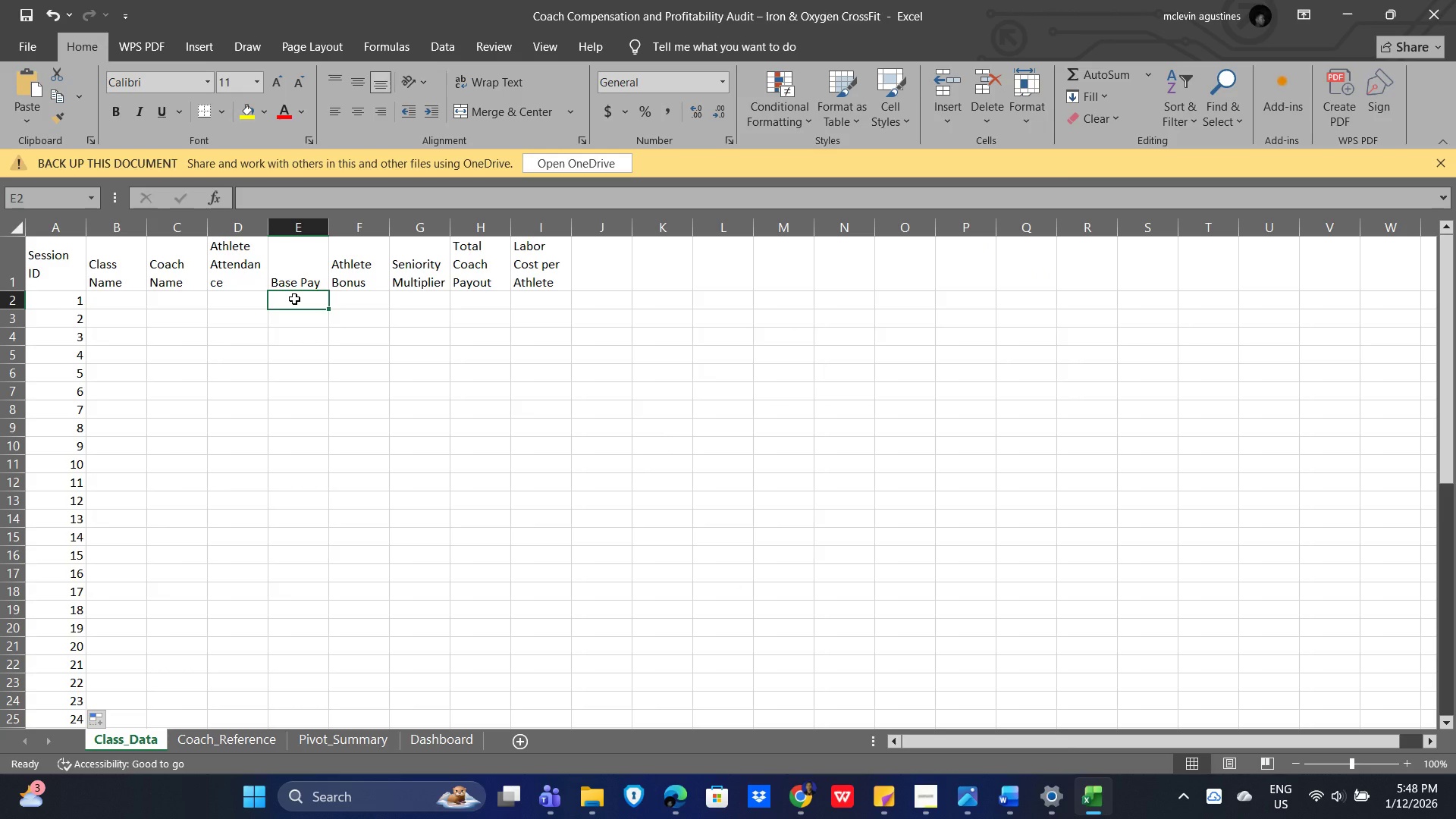 
key(Control+V)
 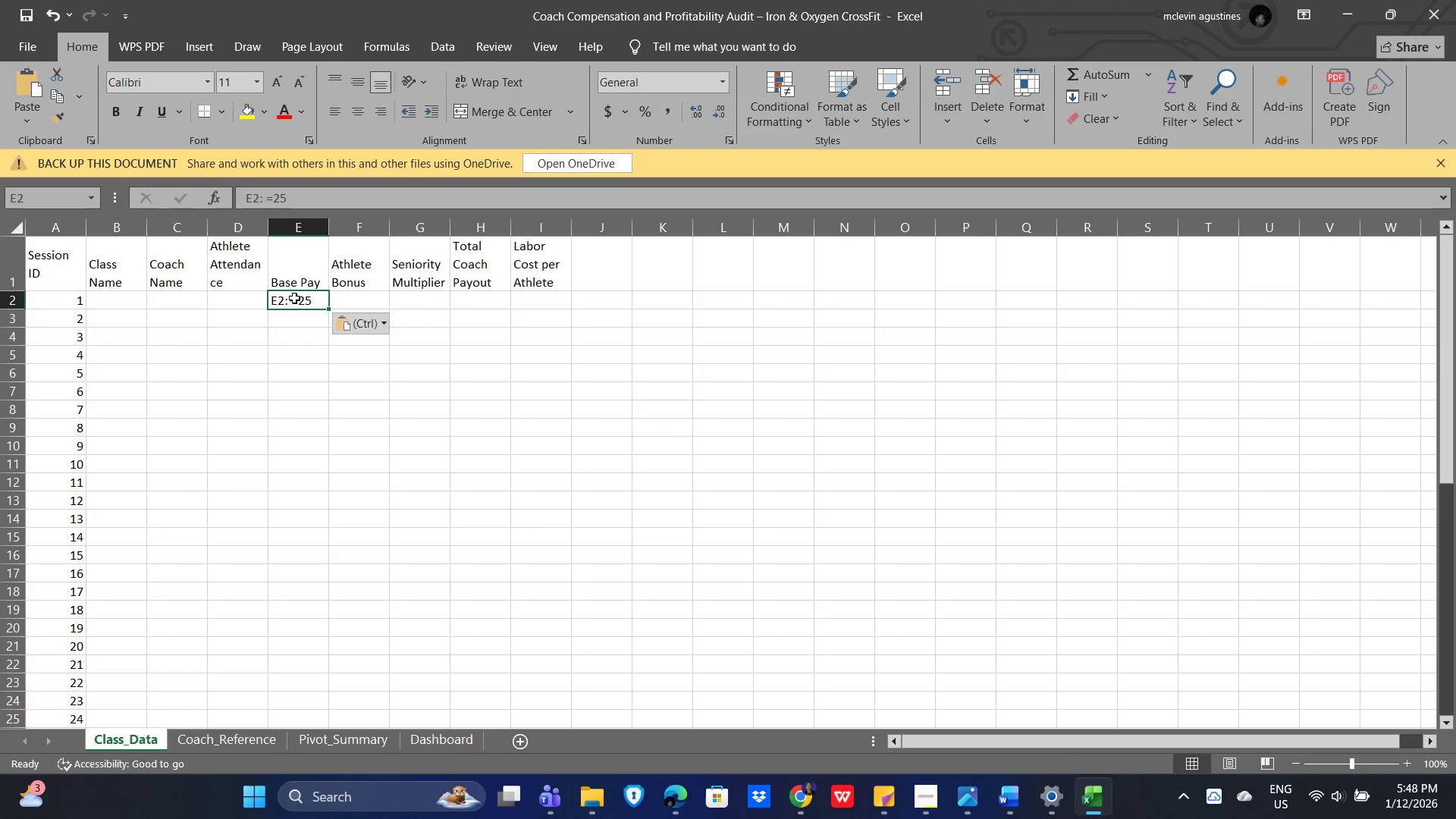 
double_click([294, 300])
 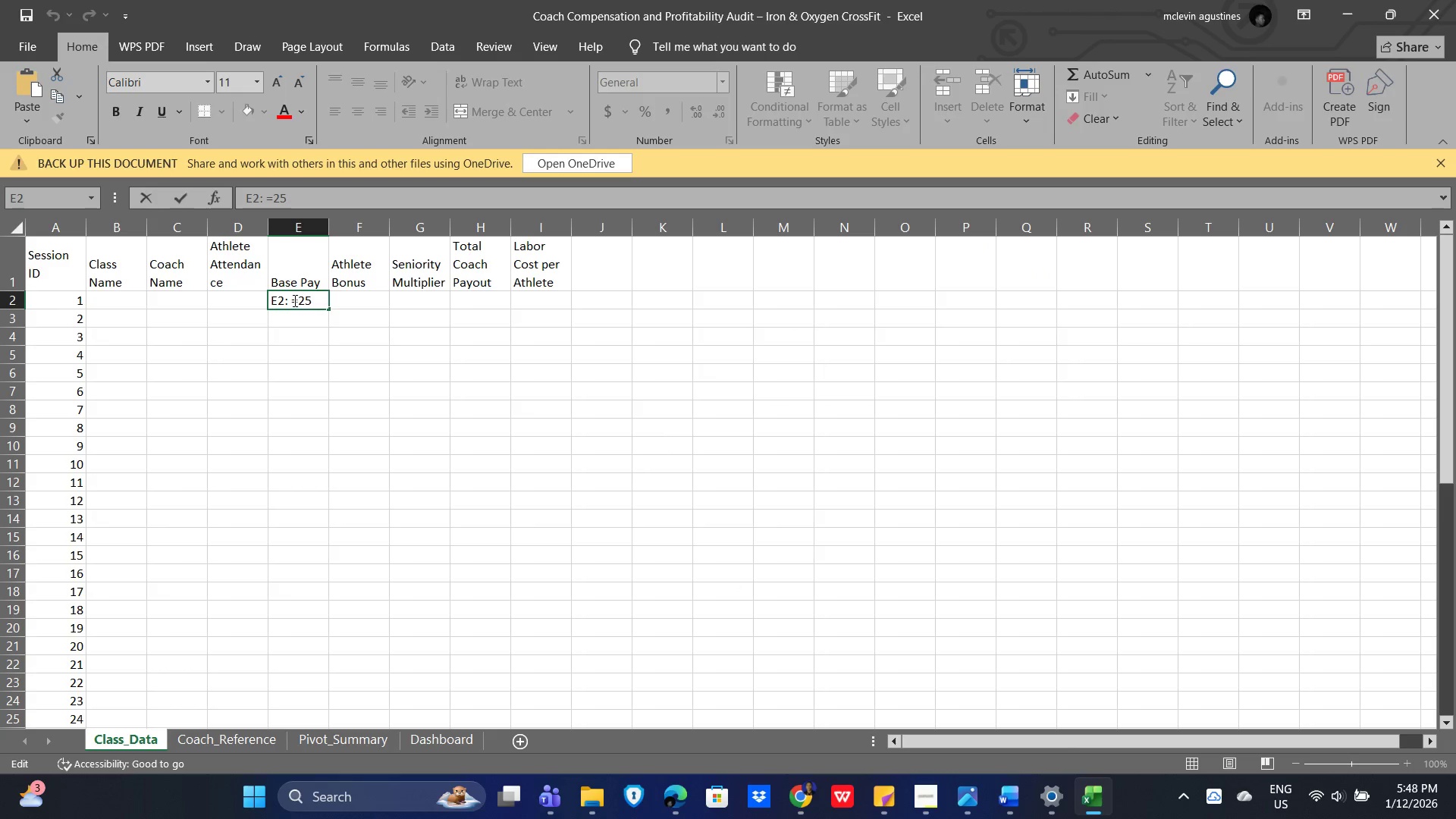 
left_click_drag(start_coordinate=[293, 300], to_coordinate=[248, 306])
 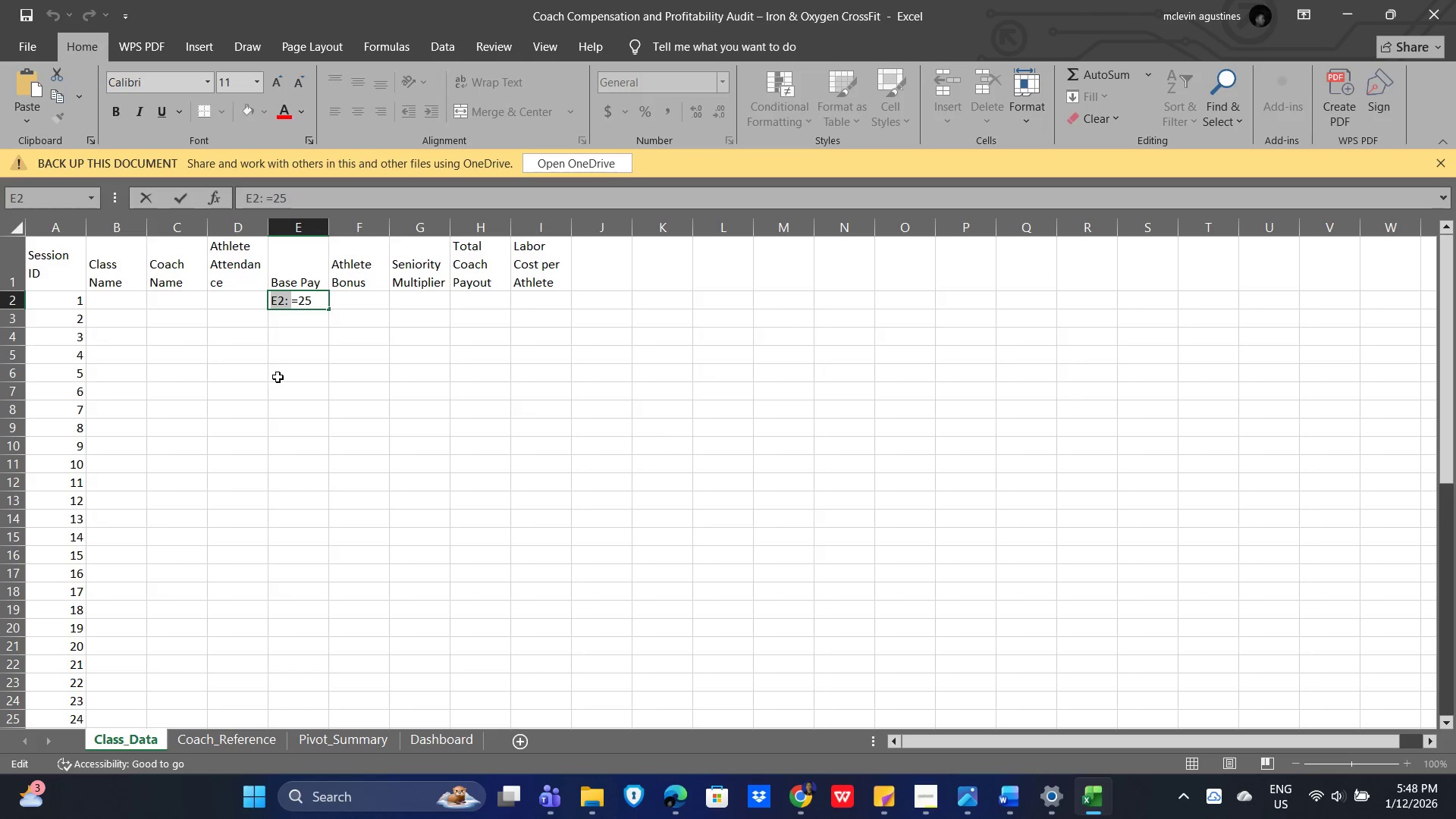 
key(Backspace)
 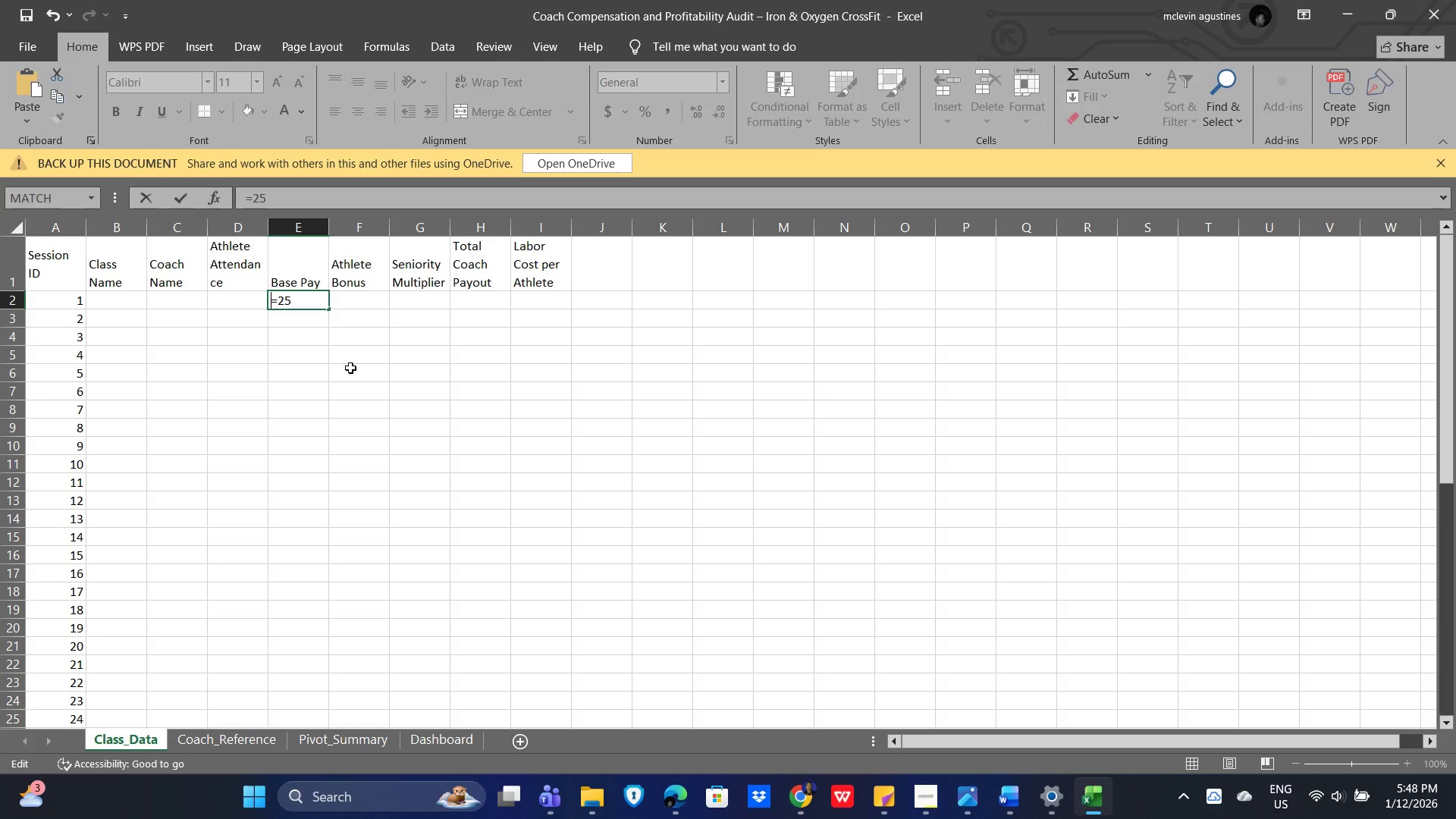 
key(Enter)
 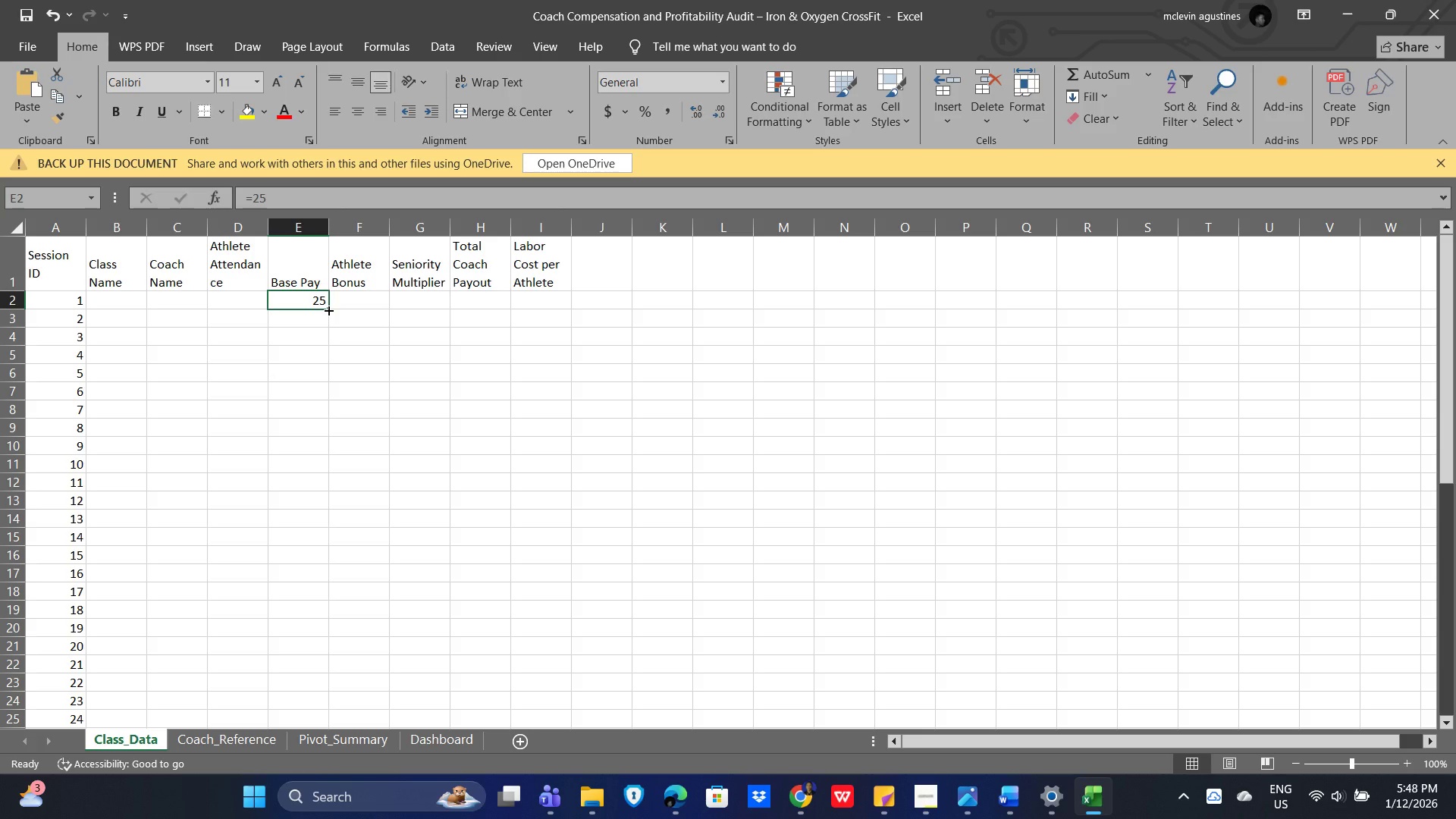 
key(Alt+AltLeft)
 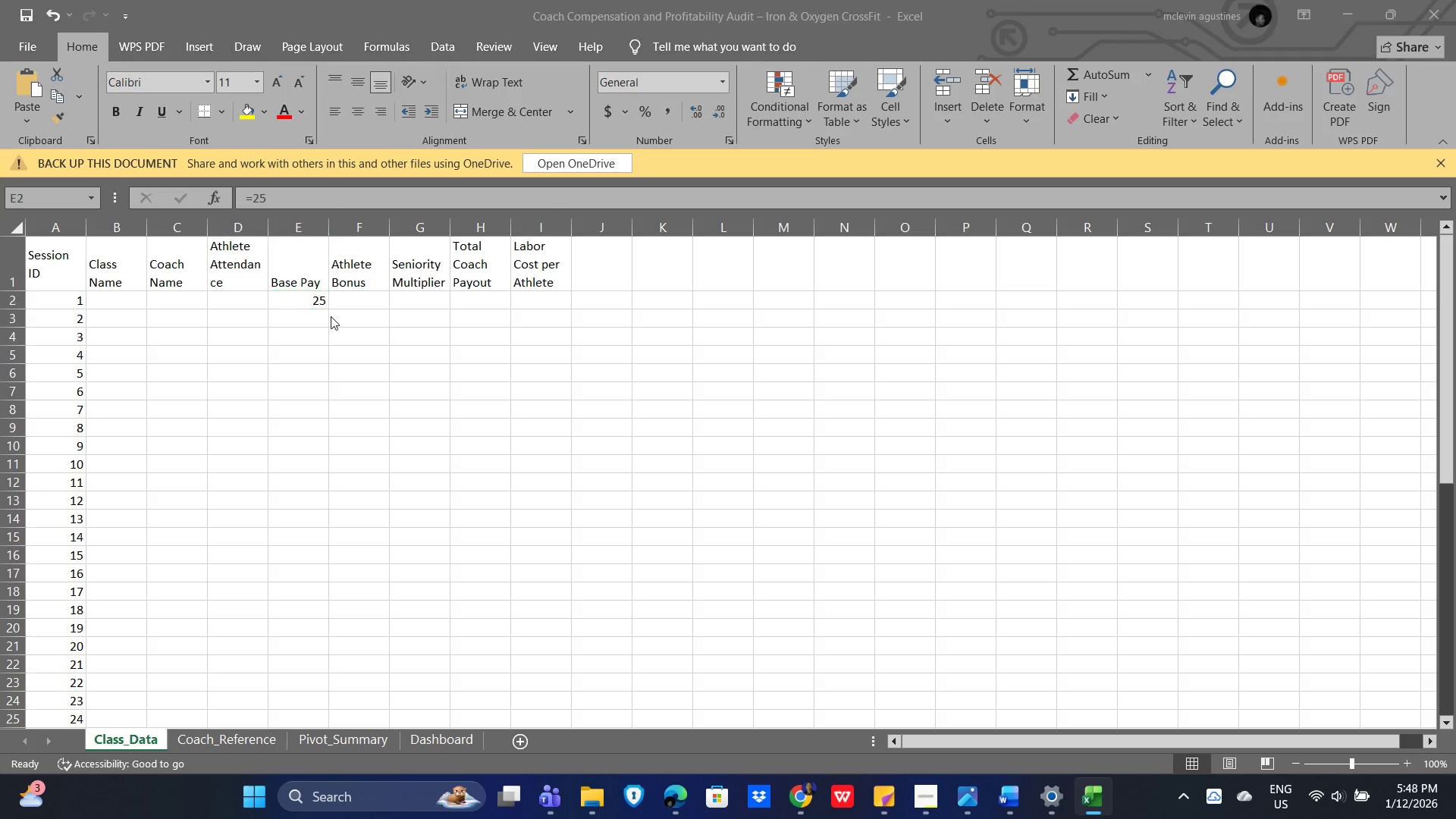 
key(Alt+Tab)
 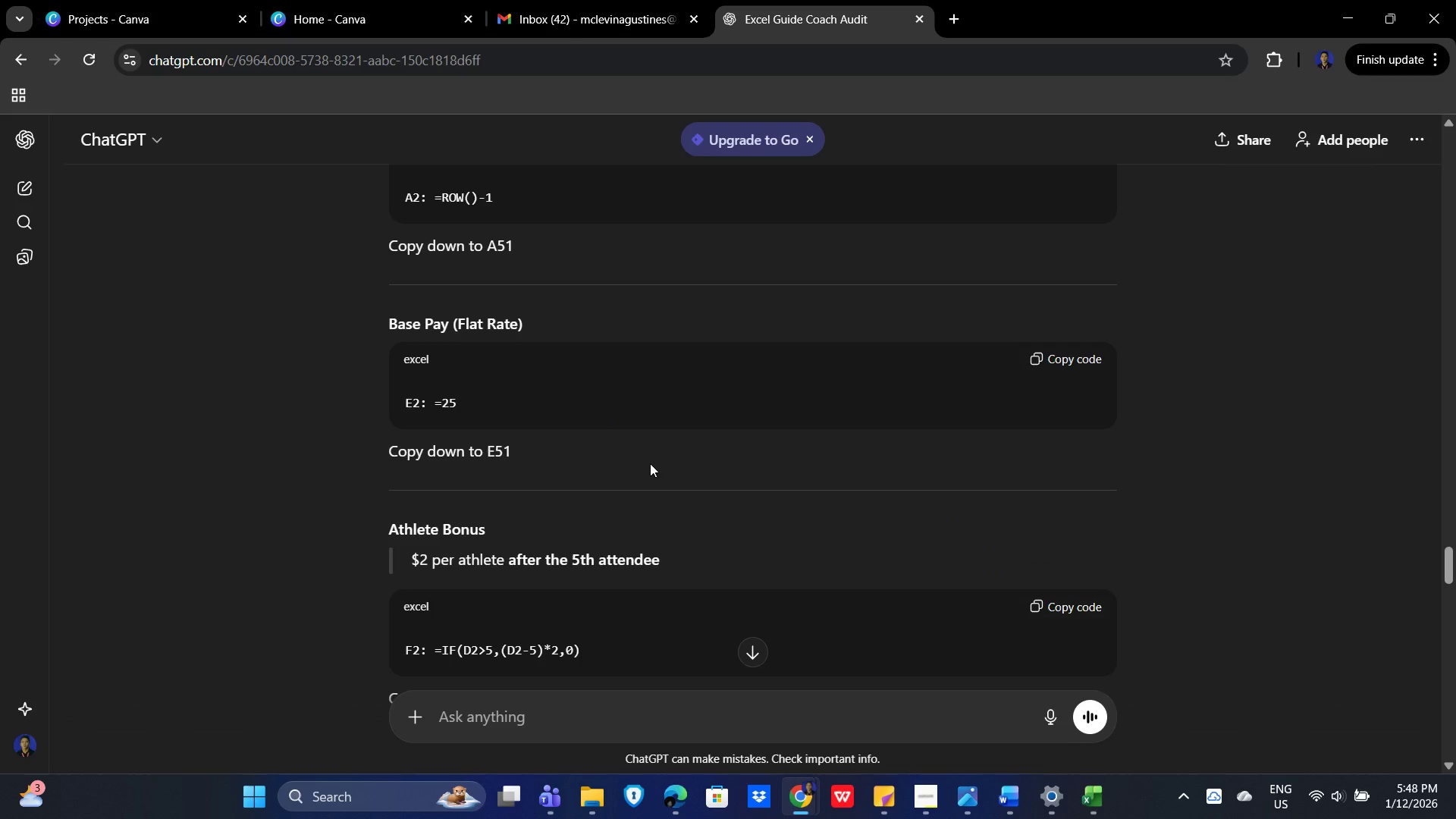 
key(Alt+AltLeft)
 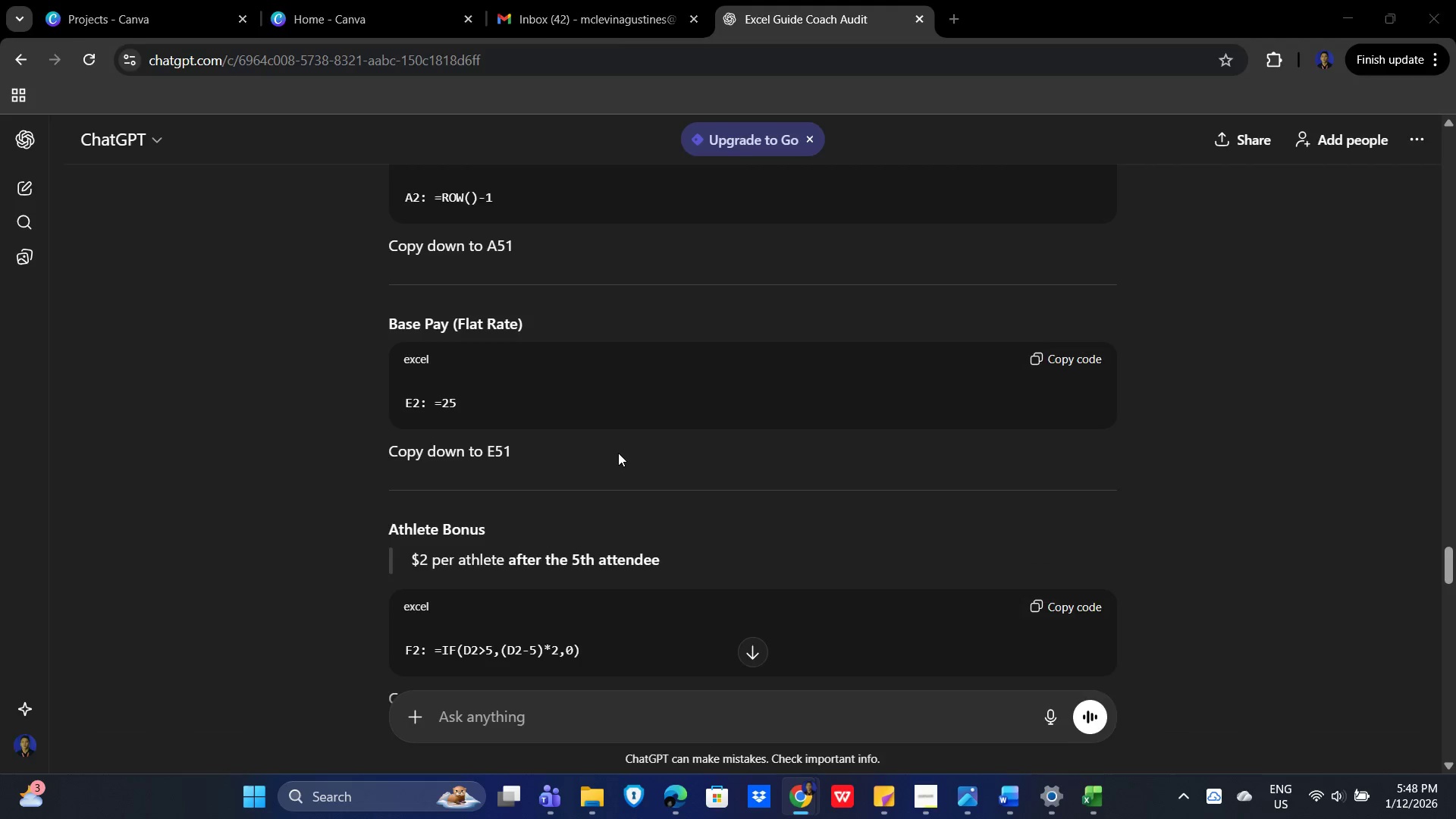 
key(Alt+Tab)
 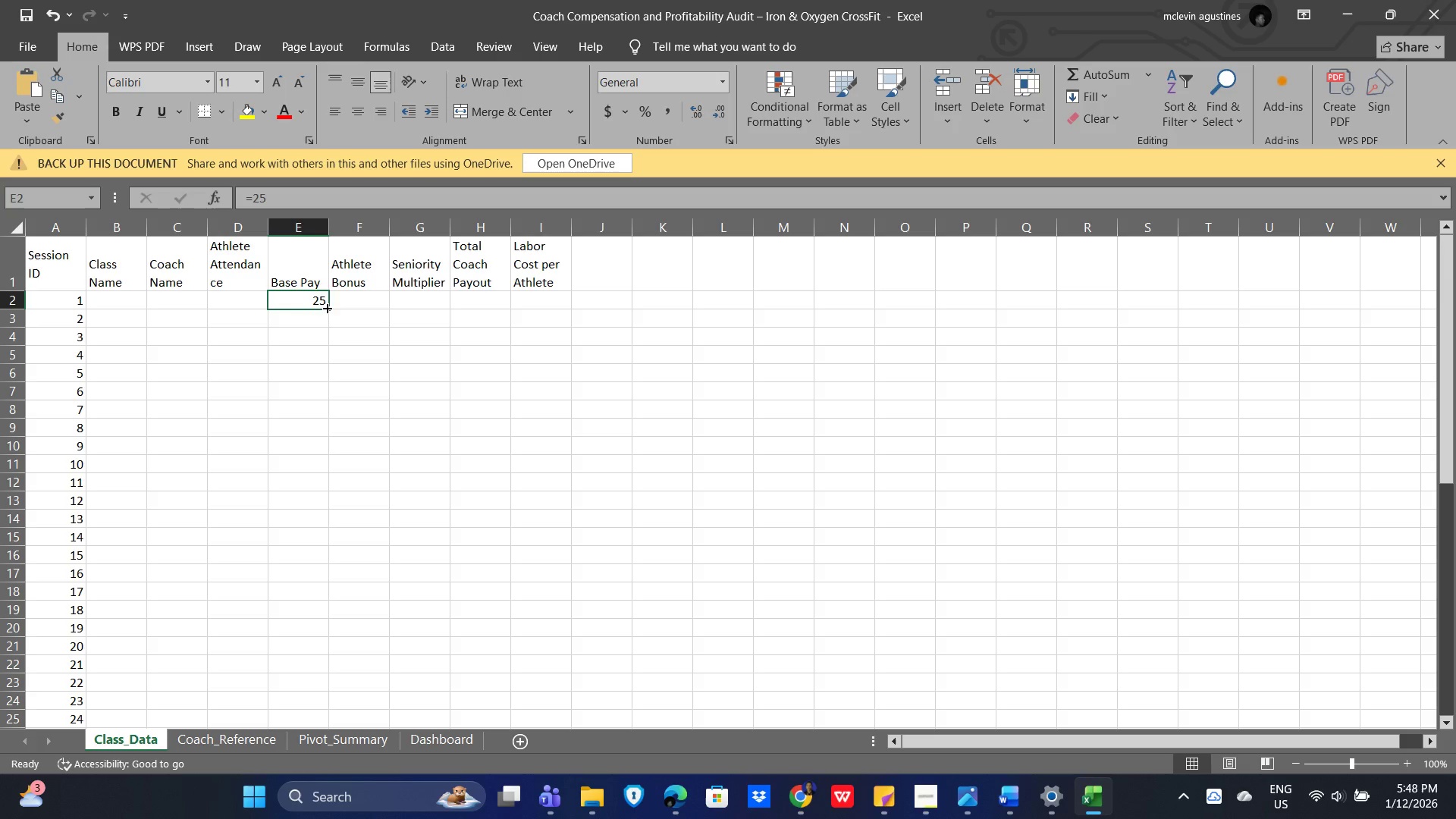 
left_click_drag(start_coordinate=[327, 307], to_coordinate=[314, 692])
 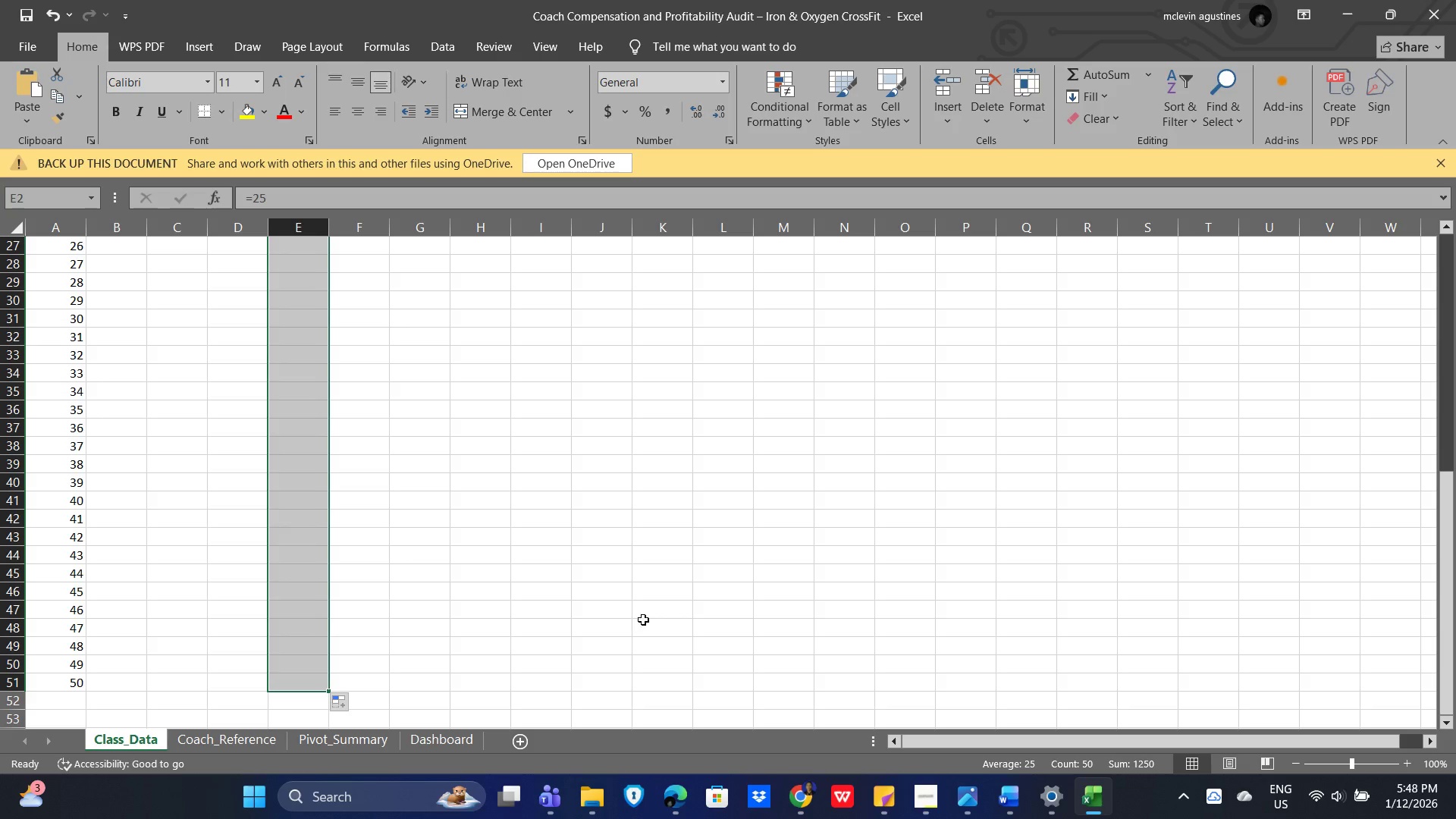 
key(Alt+Tab)
 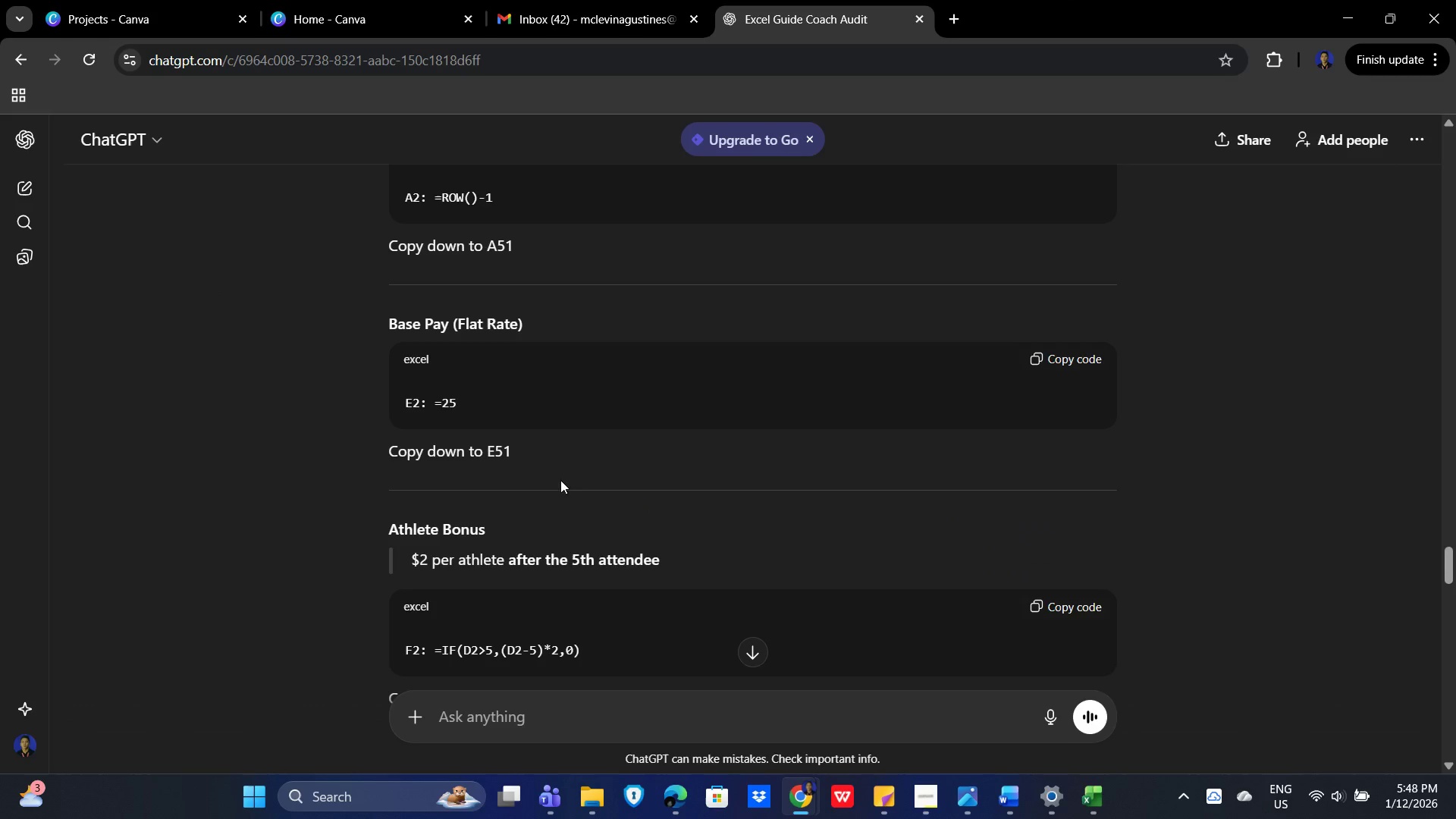 
scroll: coordinate [764, 516], scroll_direction: down, amount: 2.0
 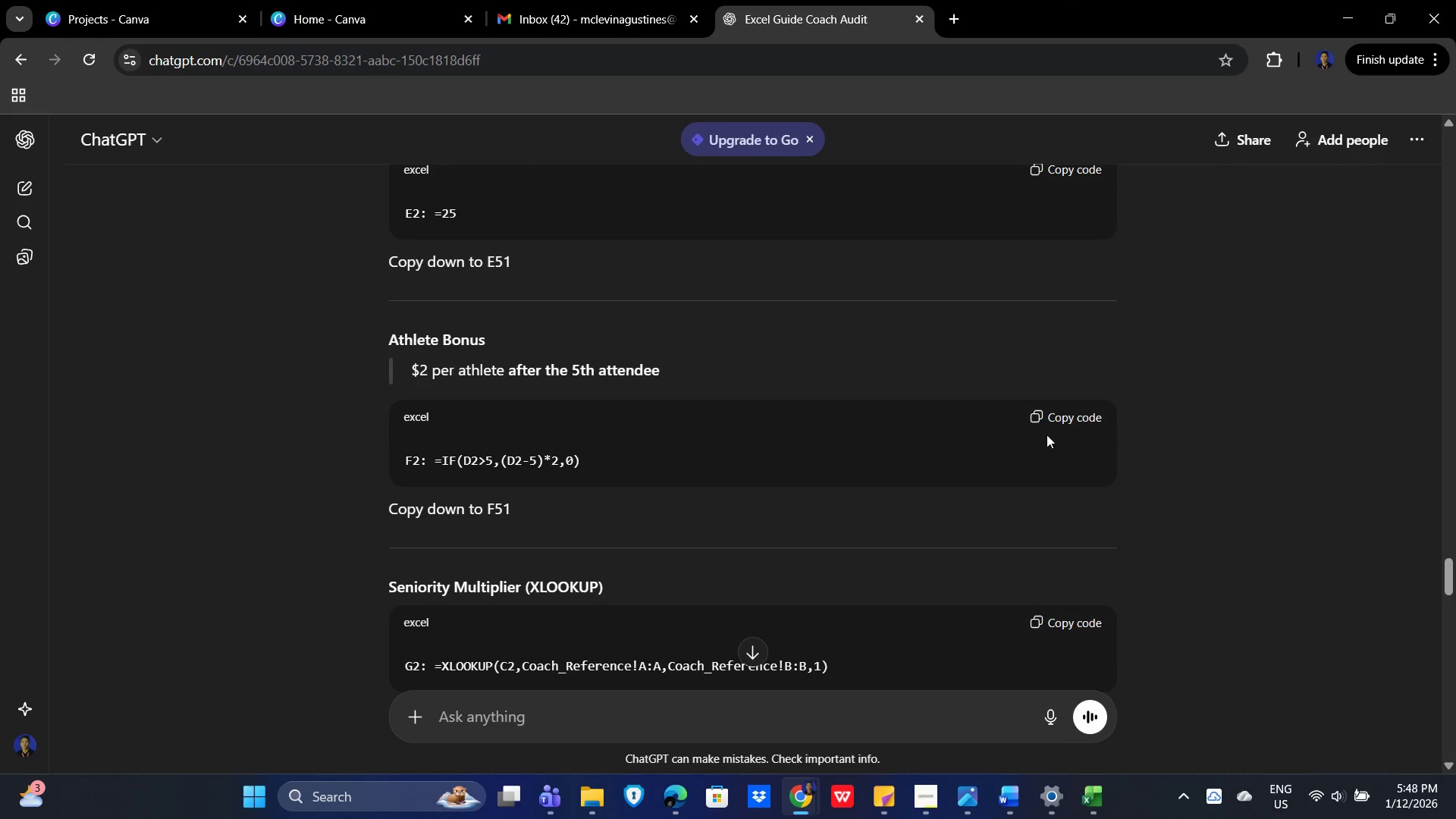 
left_click([1070, 416])
 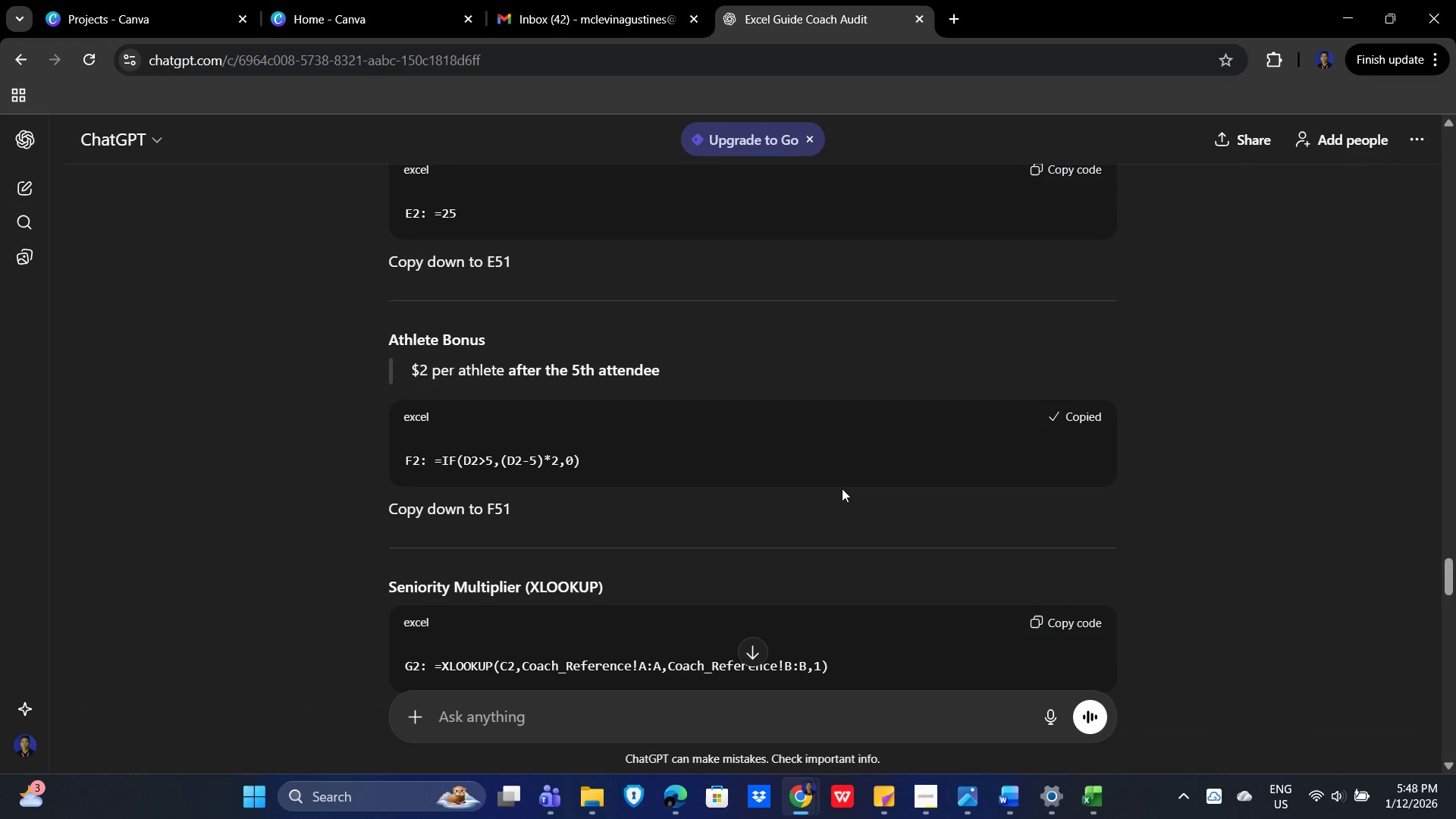 
key(Alt+AltLeft)
 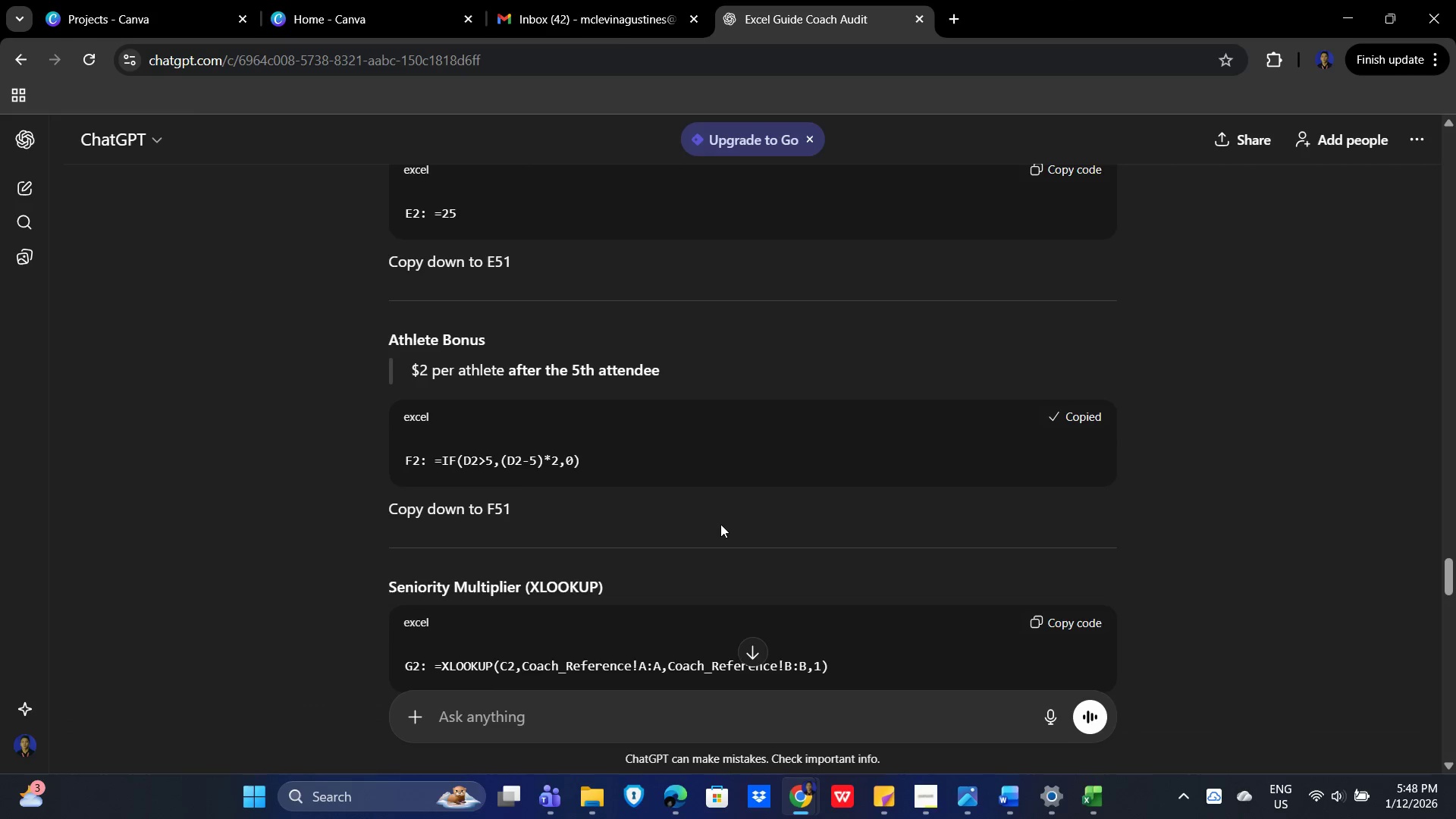 
key(Alt+Tab)
 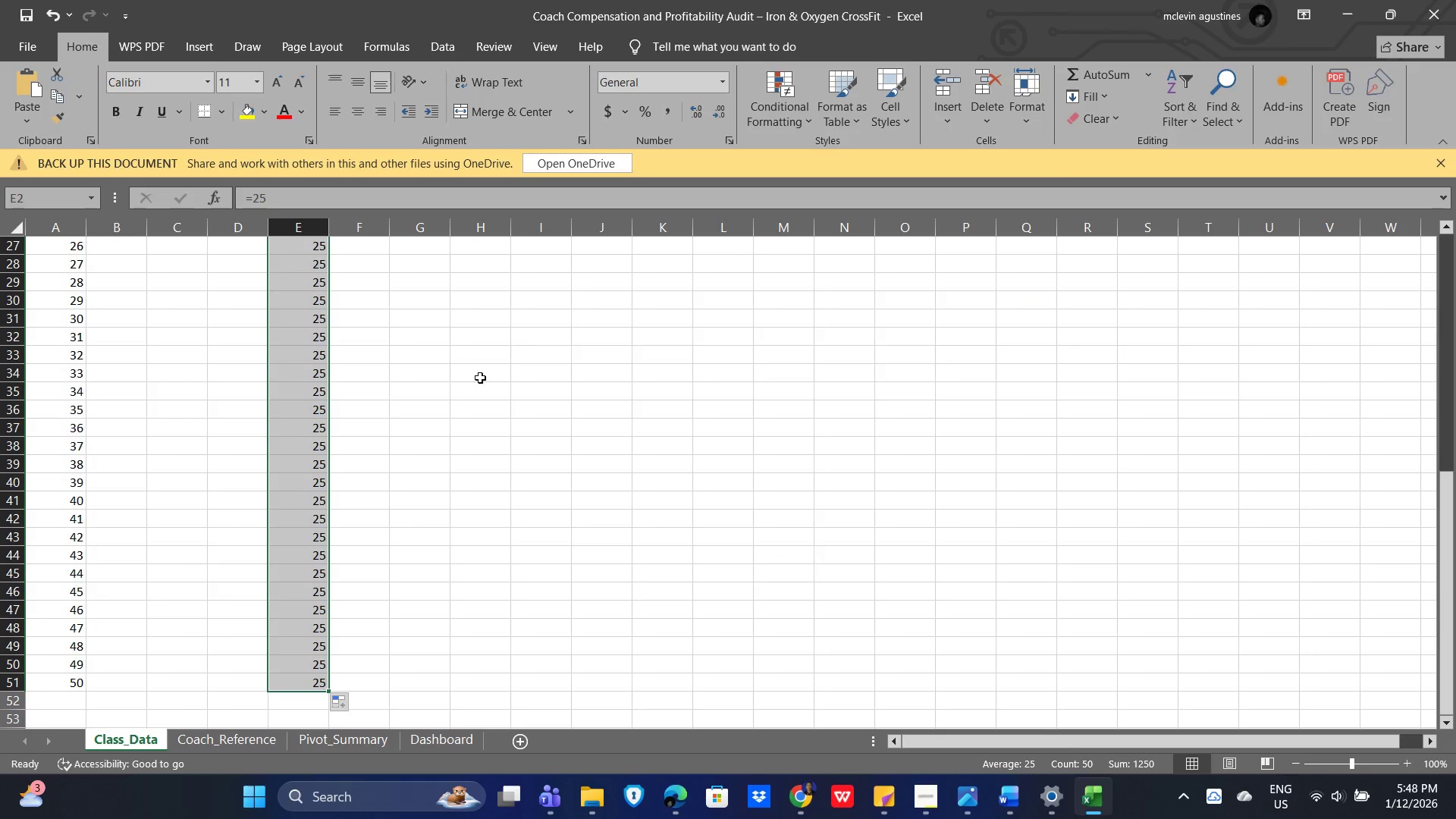 
key(Alt+AltLeft)
 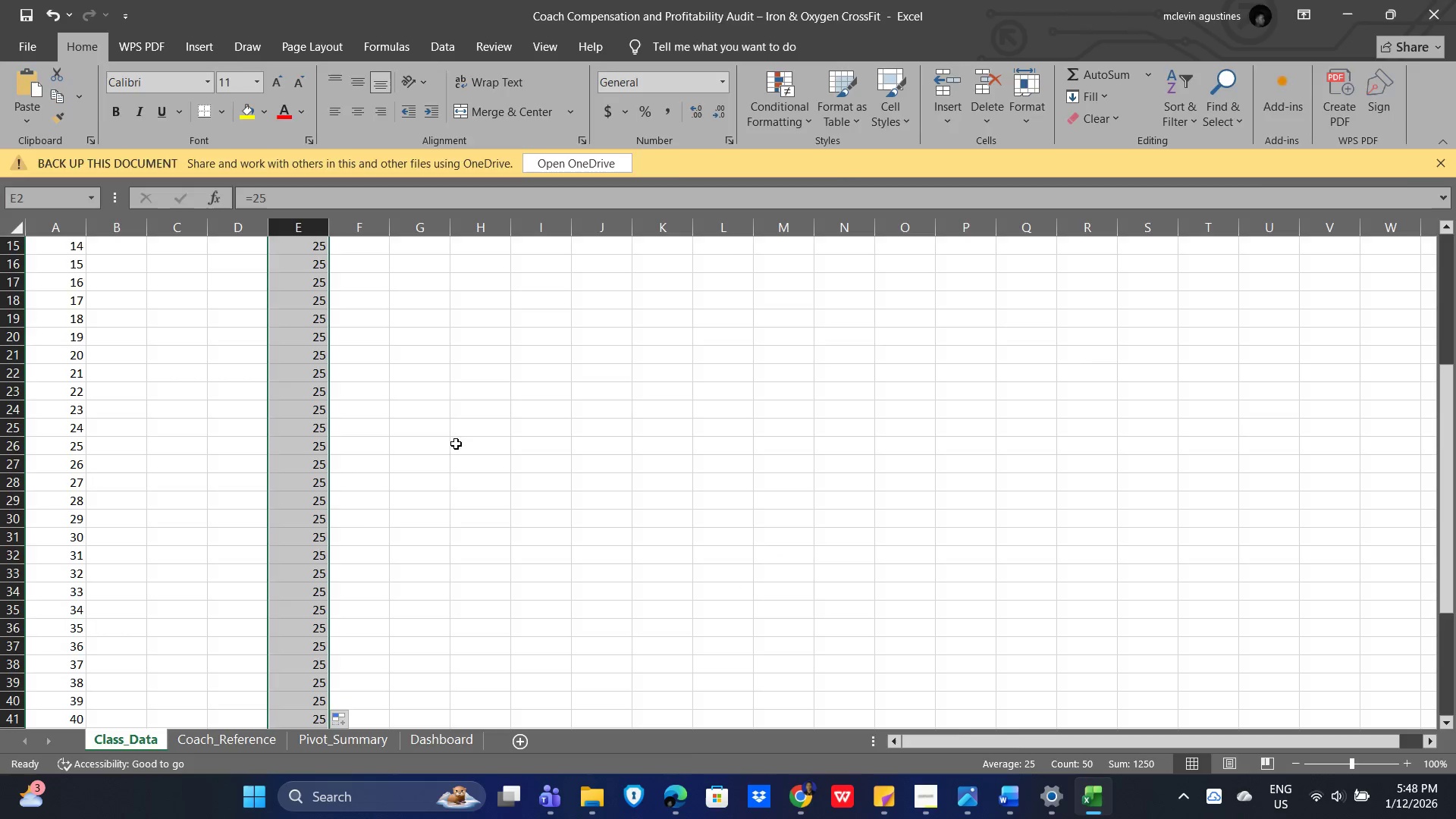 
scroll: coordinate [404, 417], scroll_direction: up, amount: 3.0
 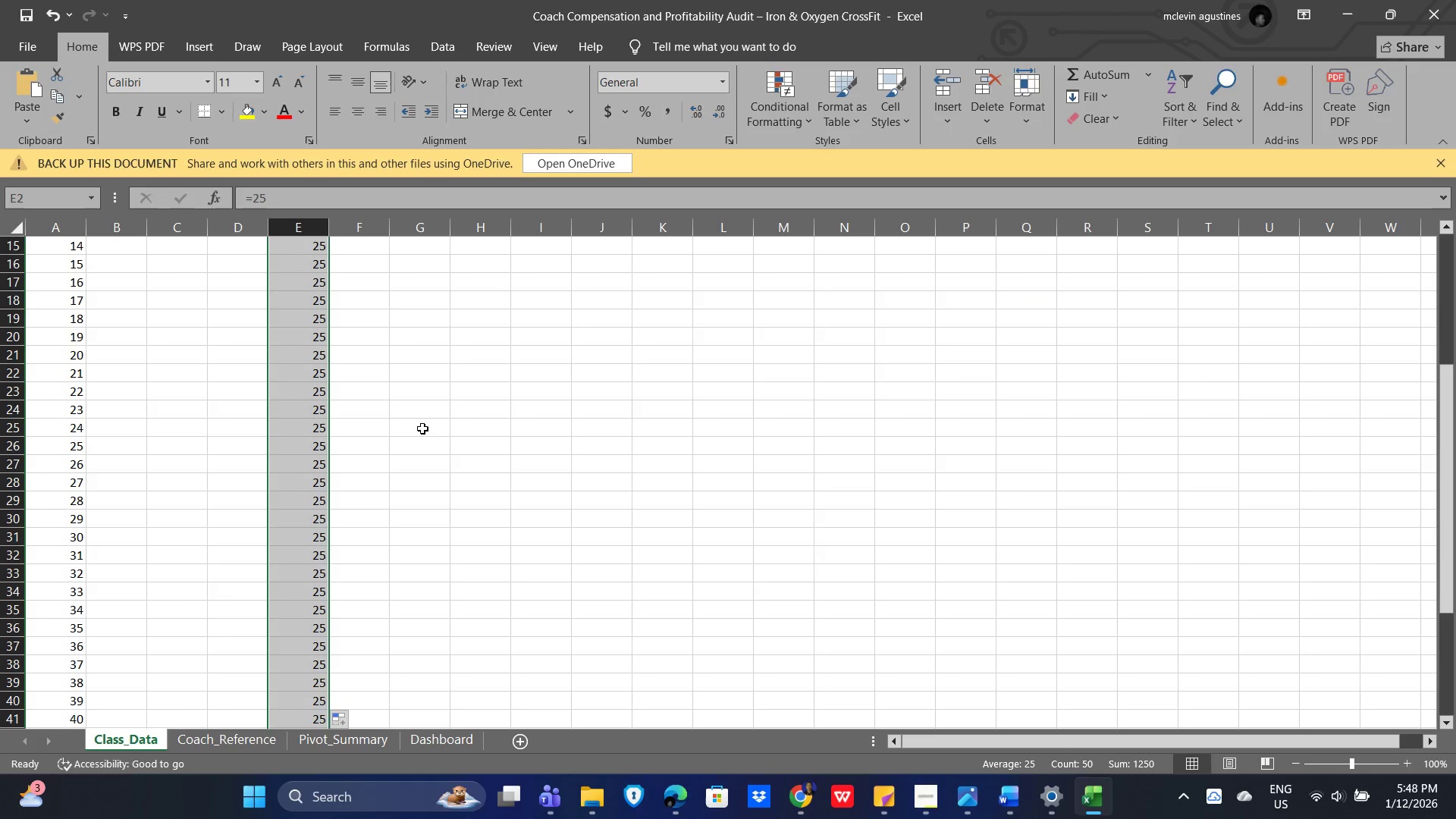 
key(Alt+Tab)
 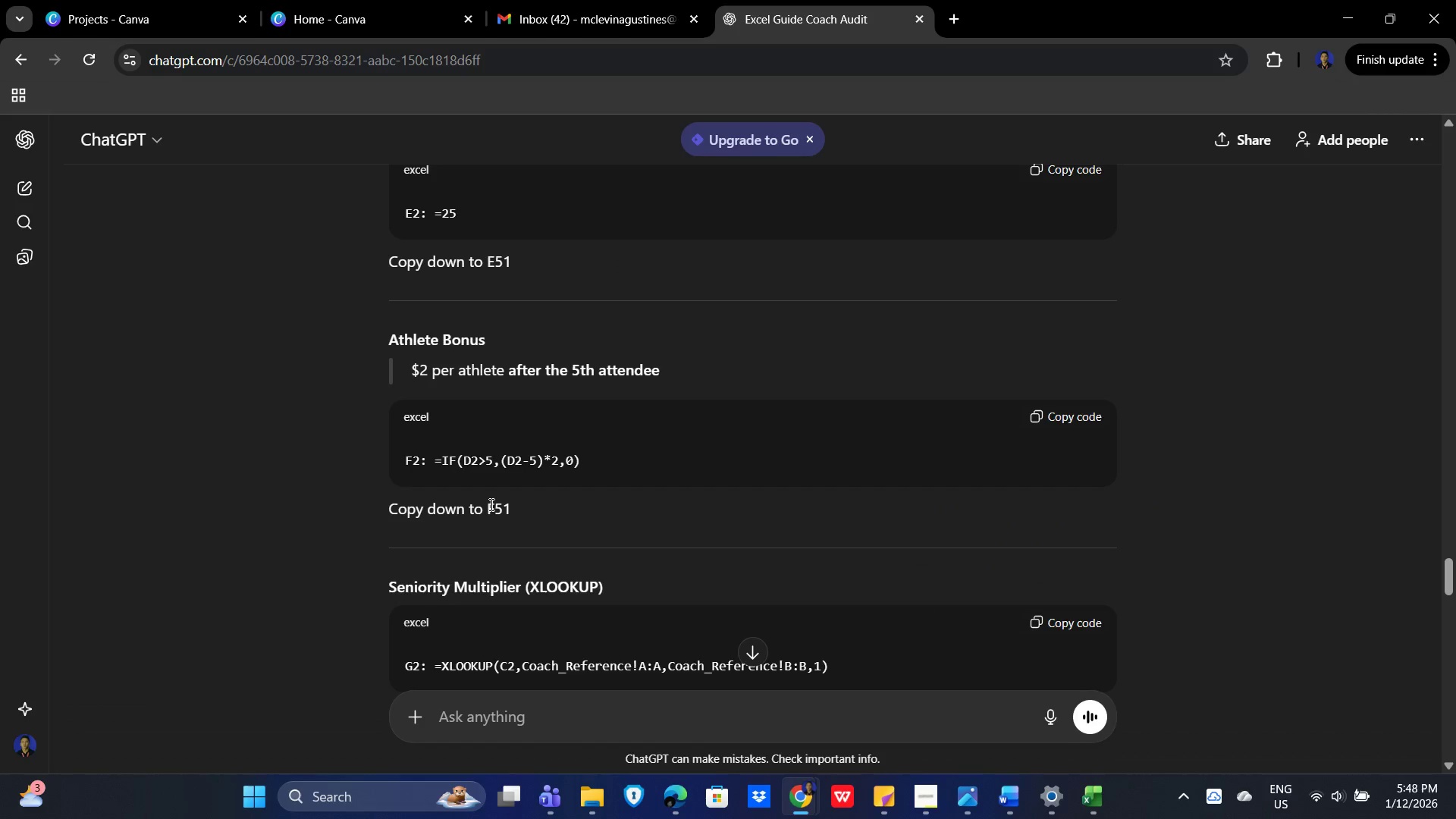 
key(Alt+Tab)
 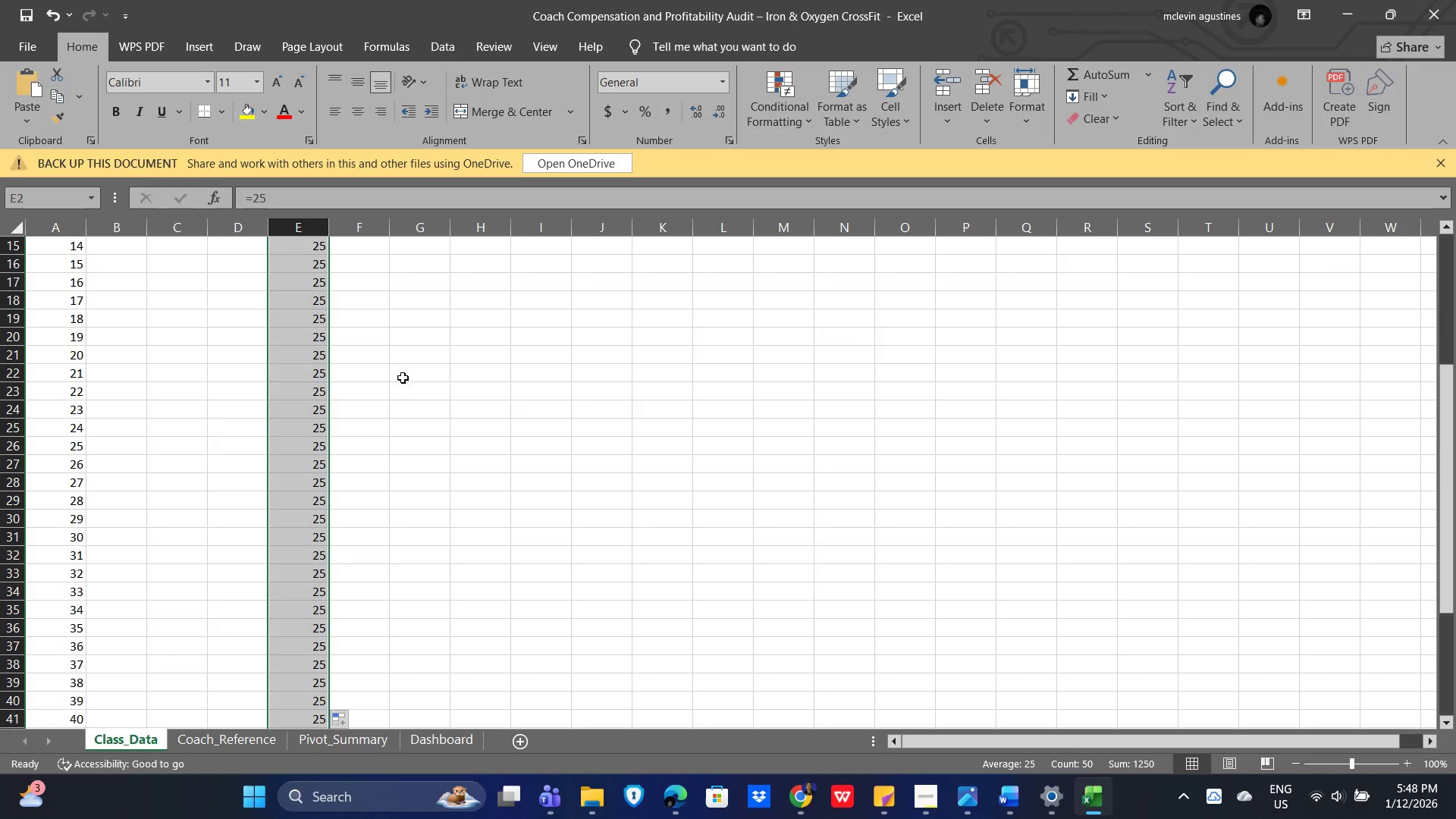 
scroll: coordinate [375, 375], scroll_direction: up, amount: 11.0
 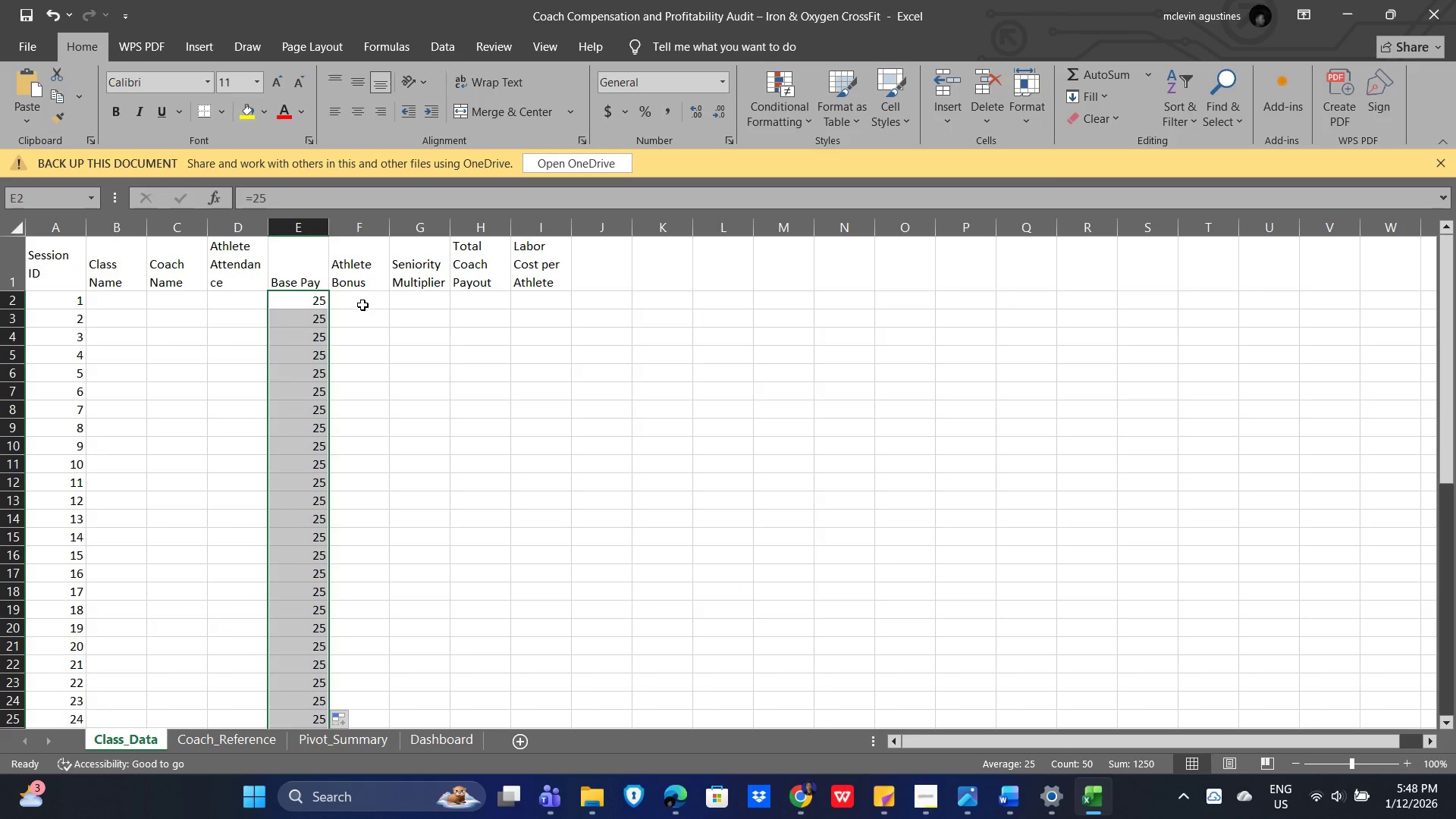 
left_click([366, 303])
 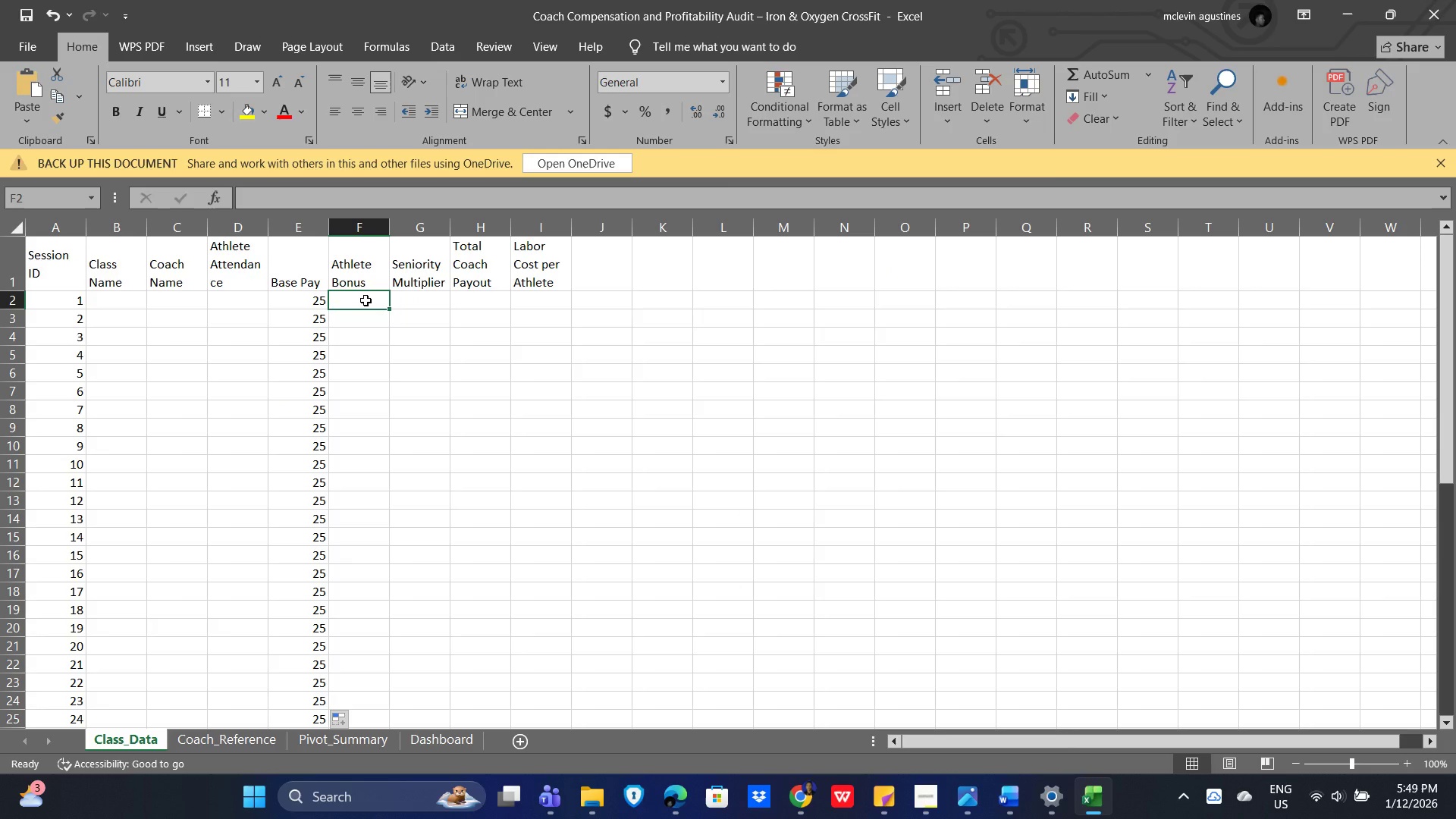 
key(Control+V)
 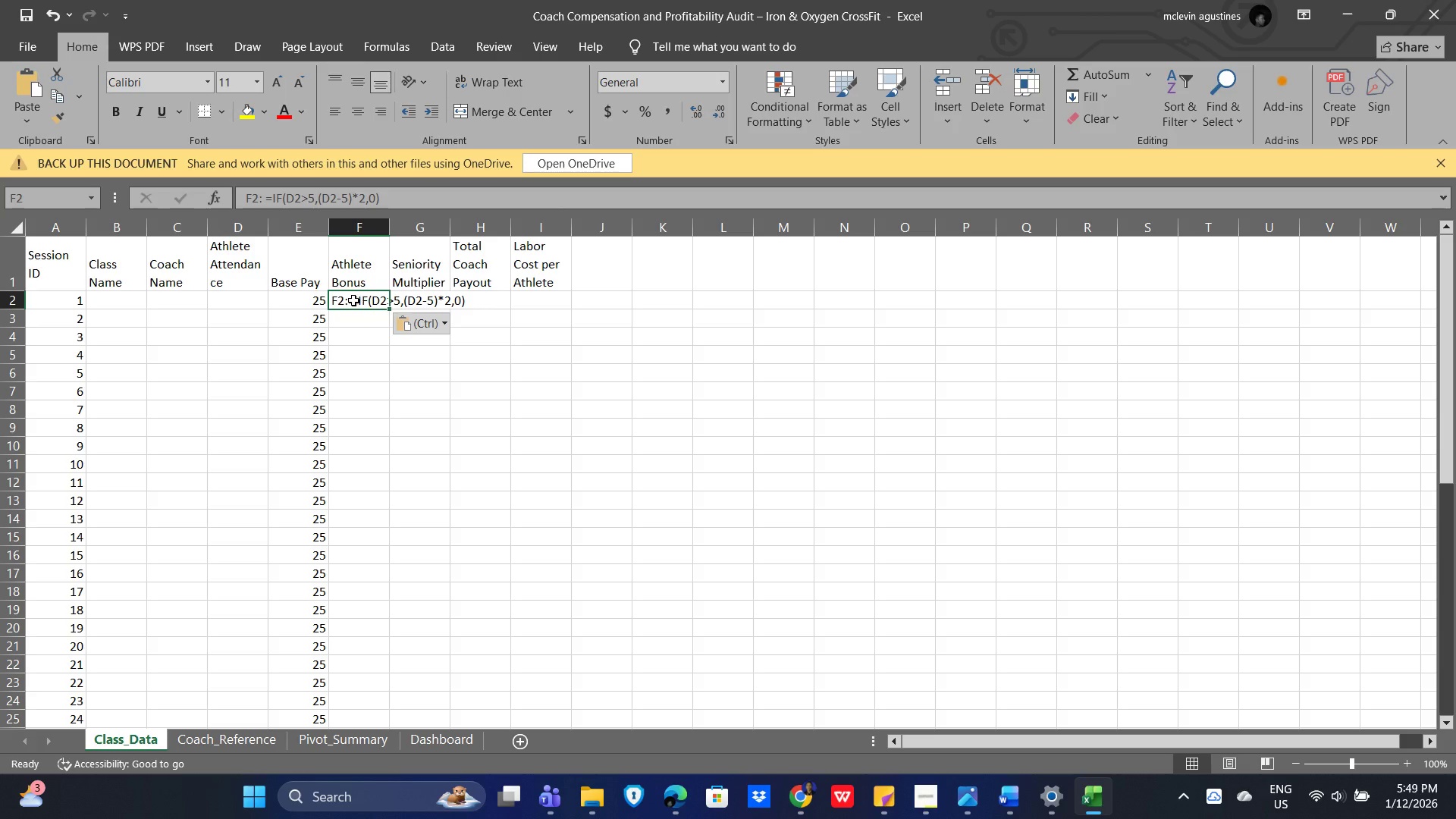 
double_click([353, 300])
 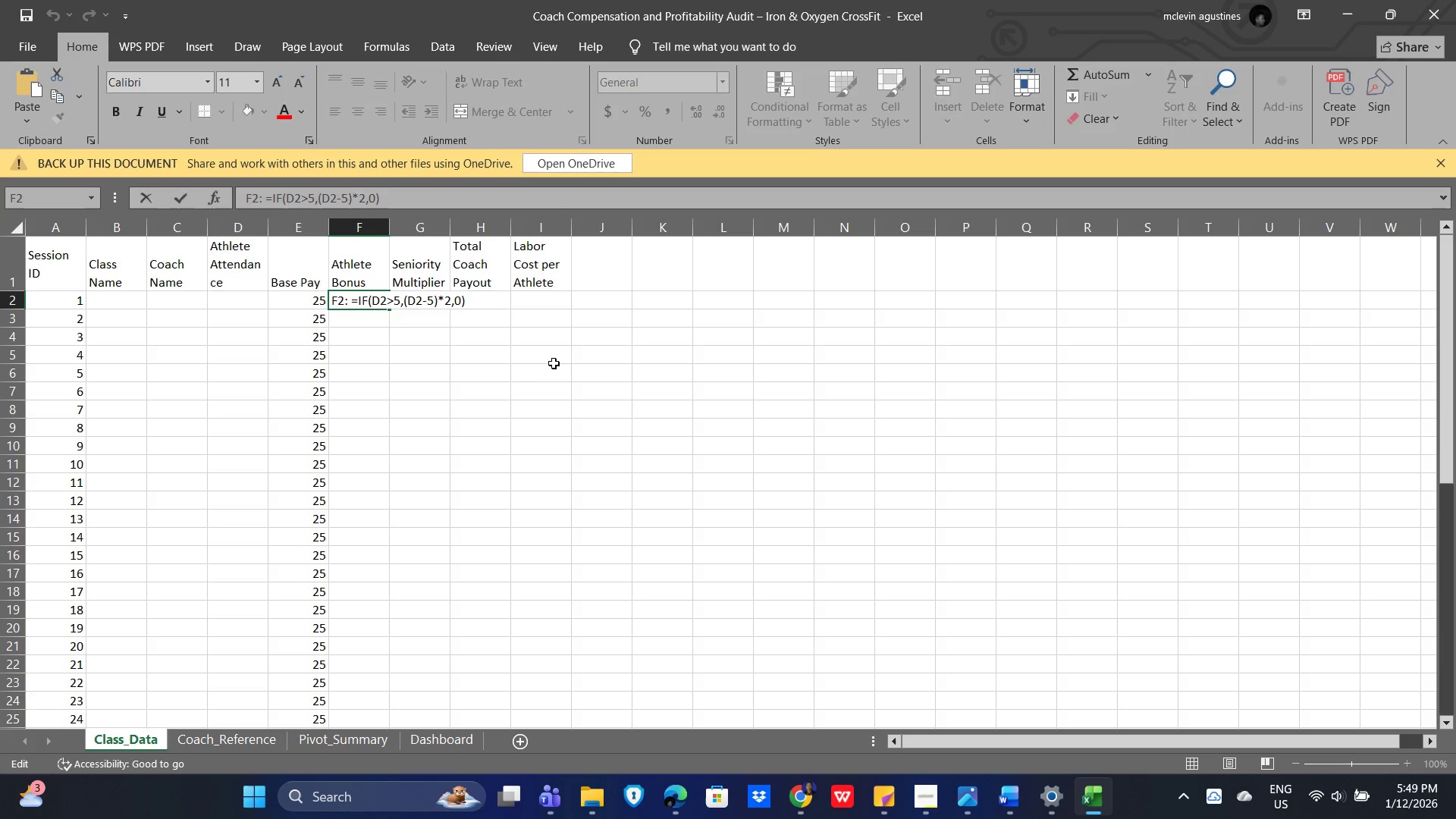 
key(Backspace)
 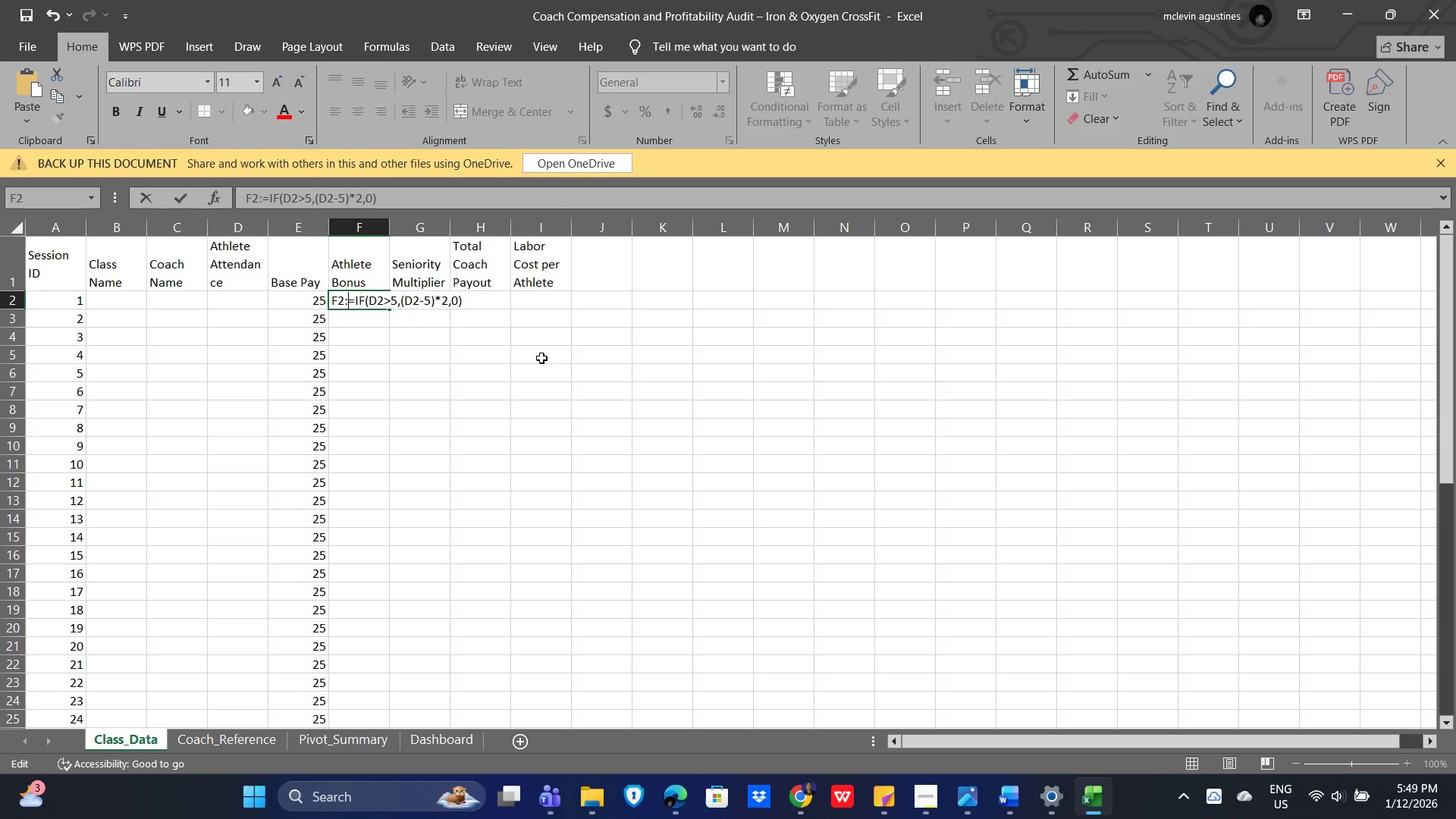 
key(Backspace)
 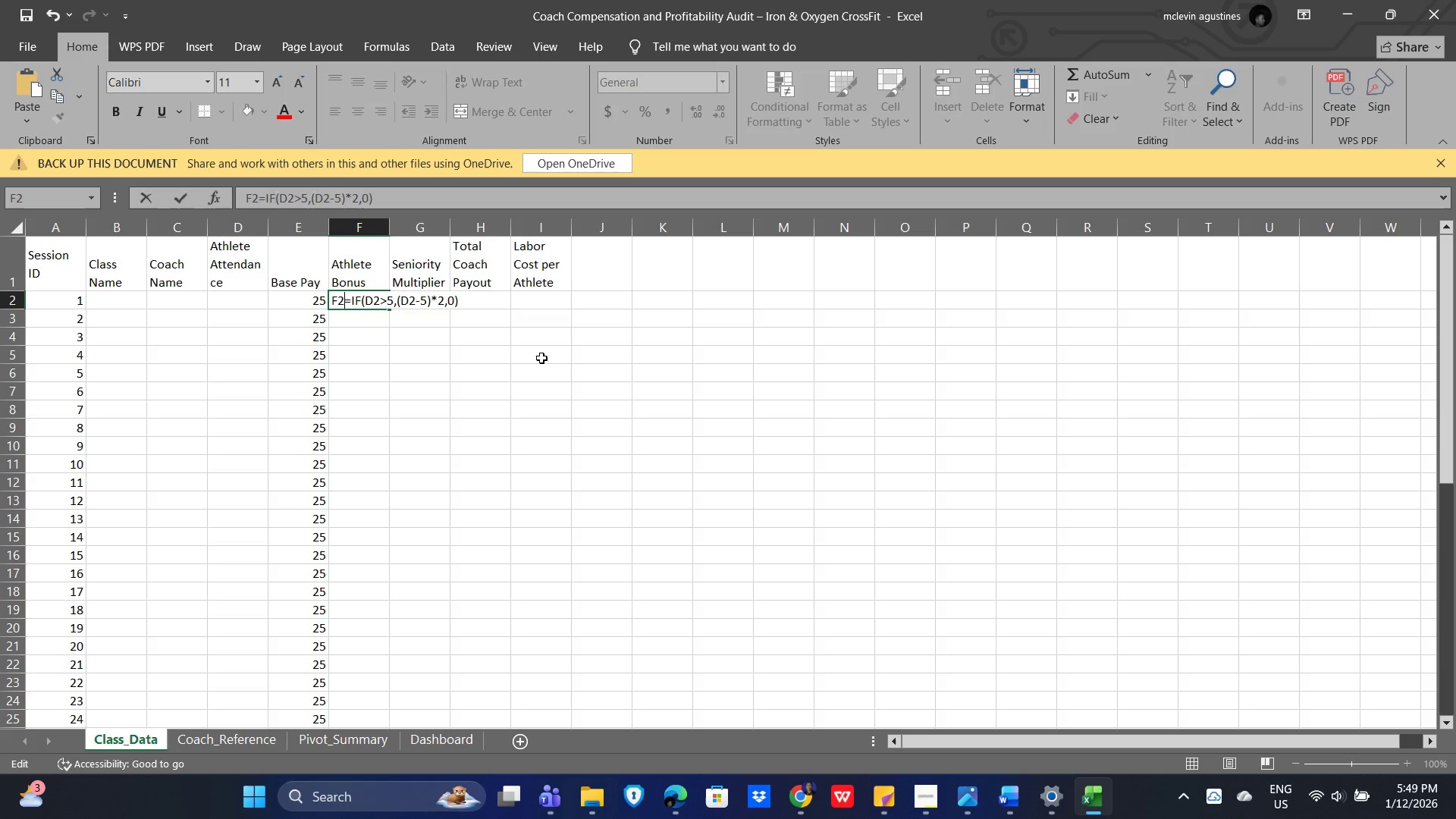 
key(Backspace)
 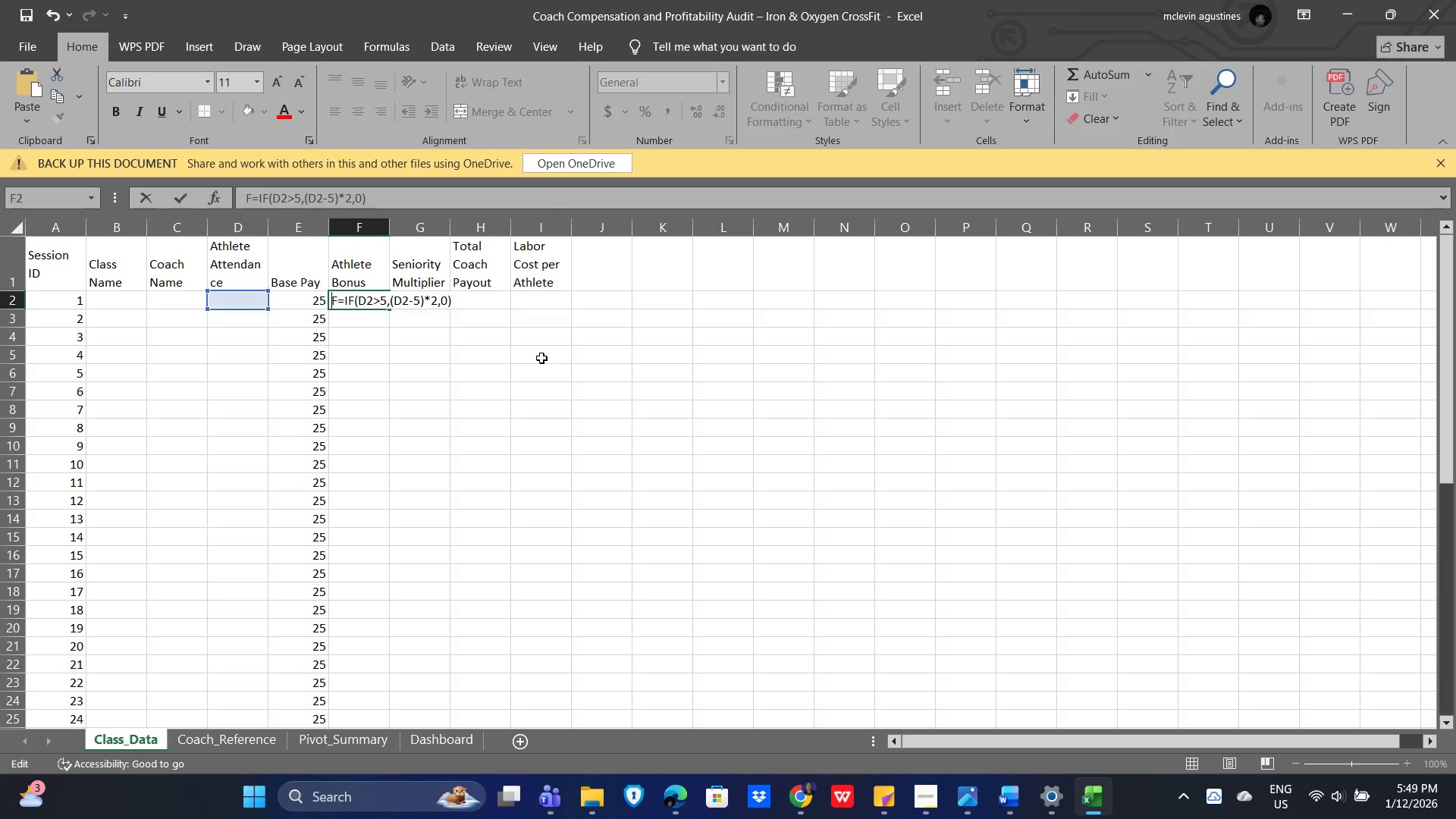 
key(Backspace)
 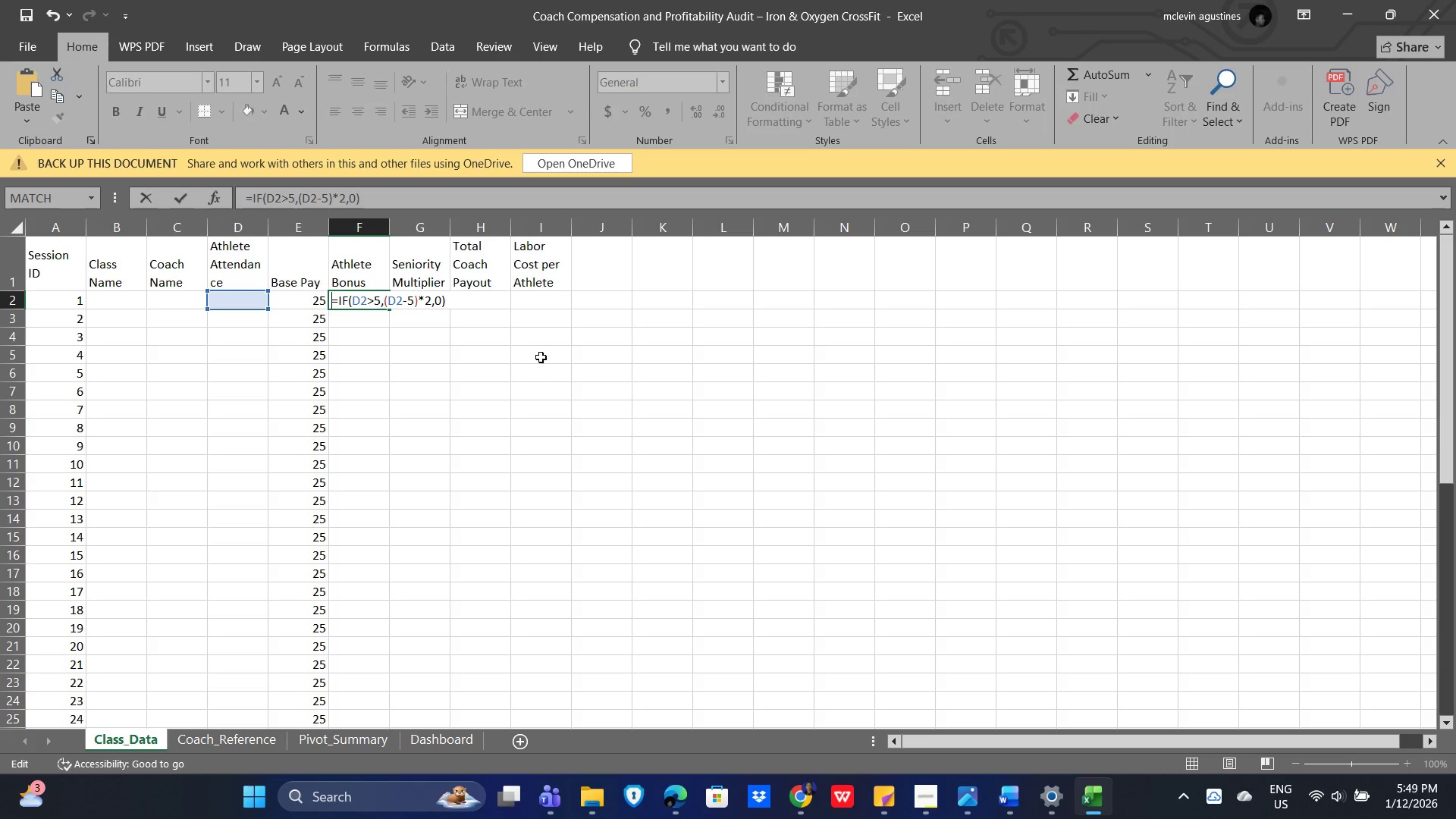 
key(Enter)
 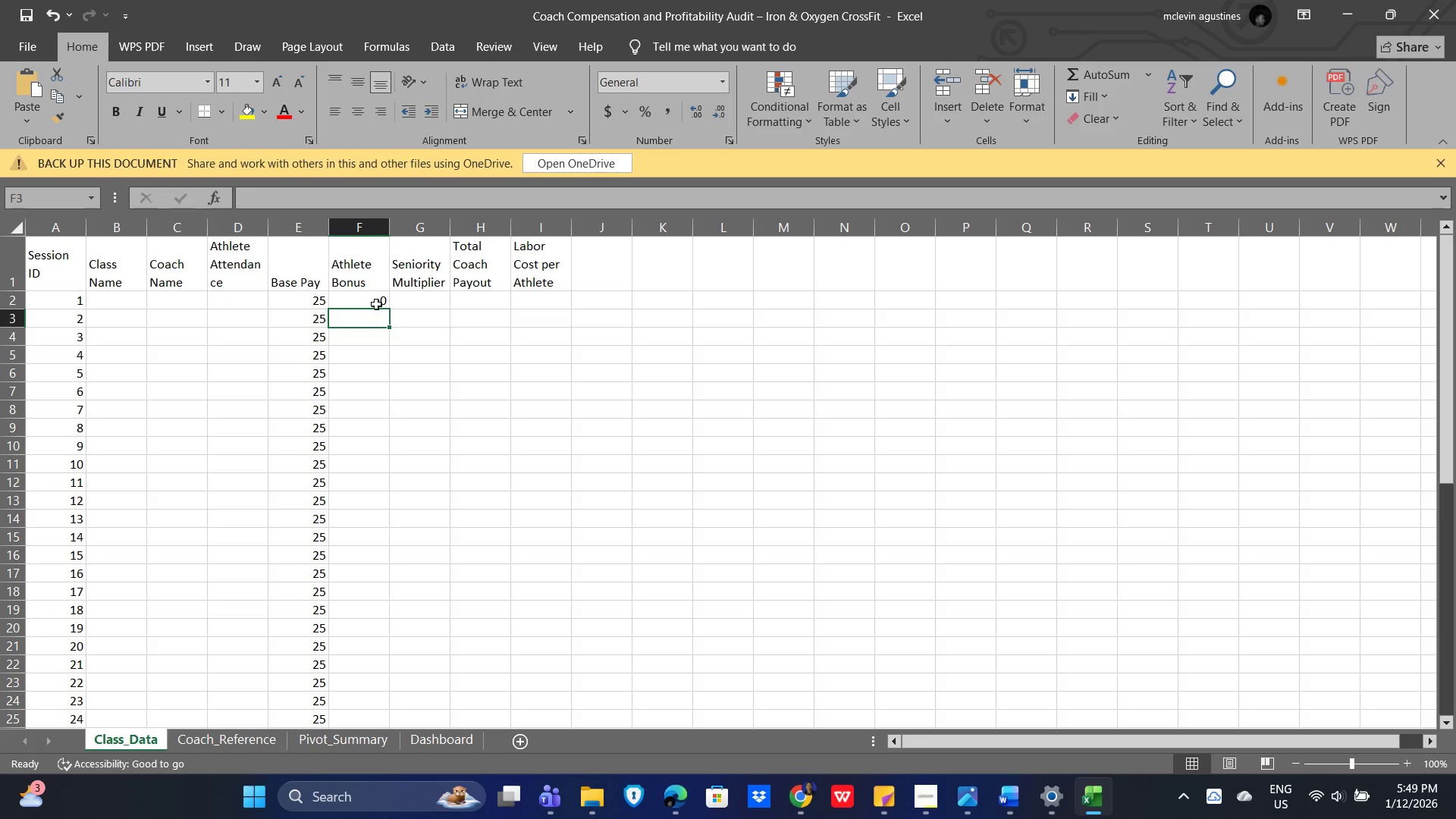 
left_click([373, 303])
 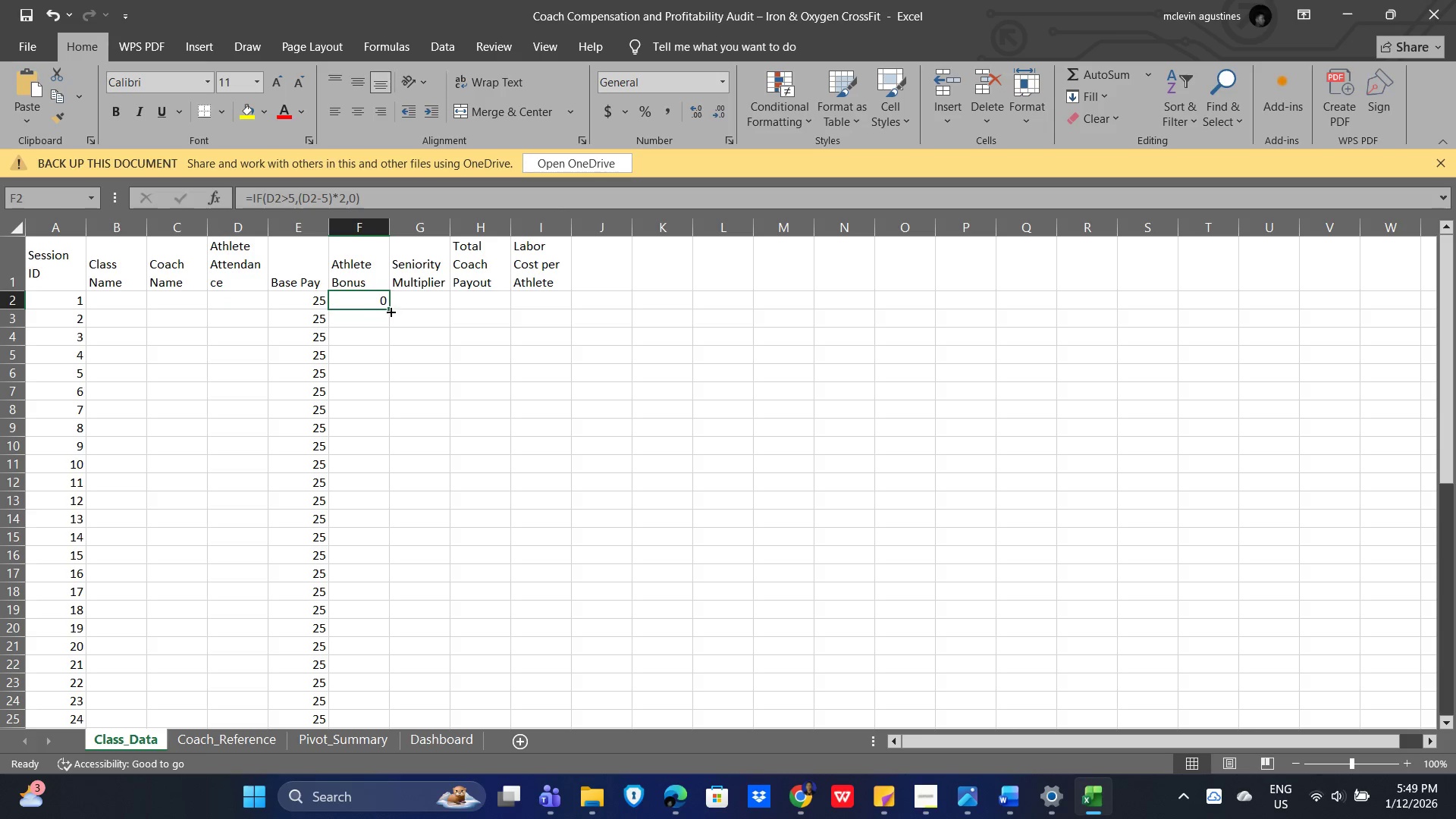 
left_click_drag(start_coordinate=[390, 311], to_coordinate=[376, 709])
 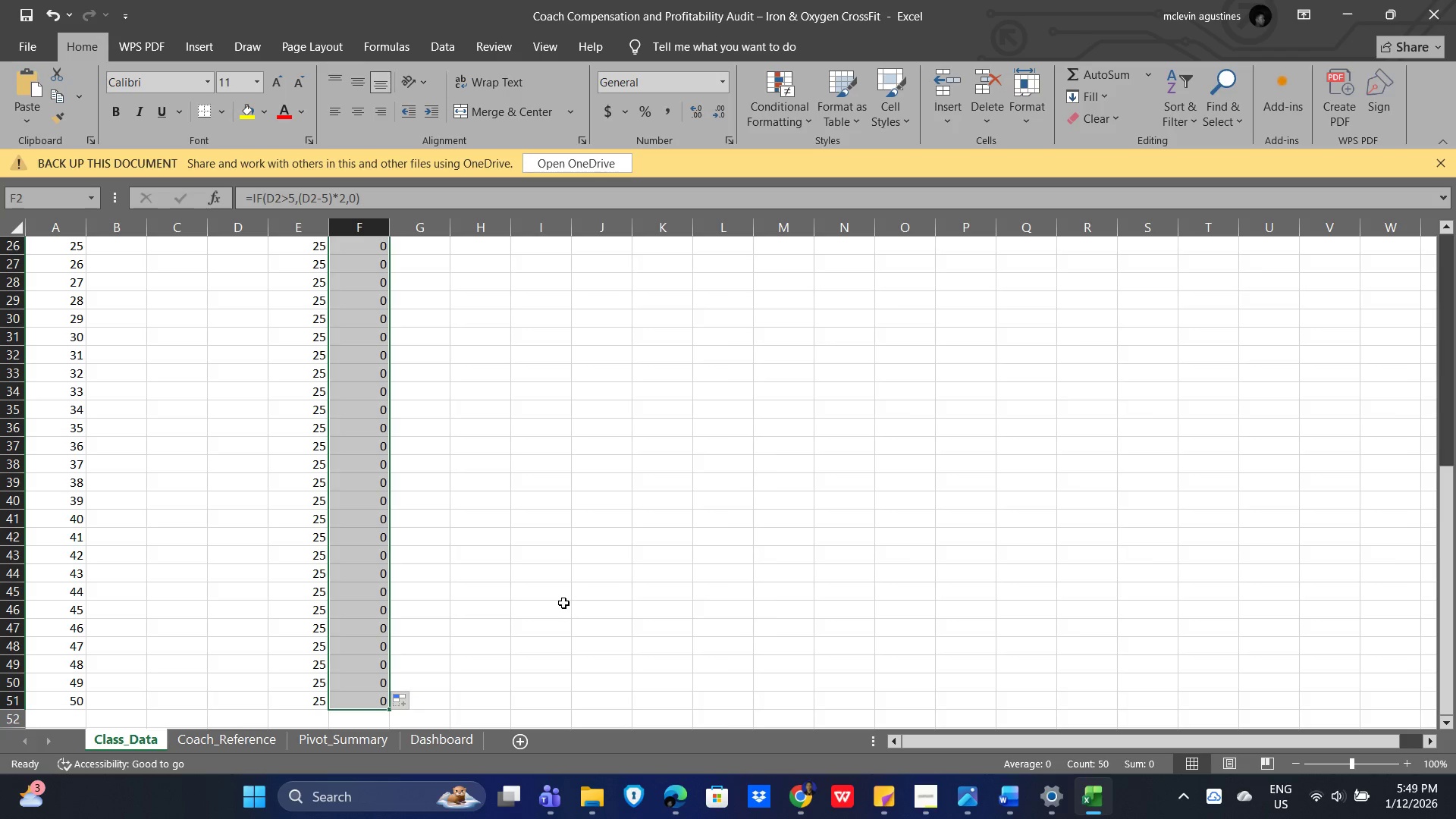 
key(Alt+AltLeft)
 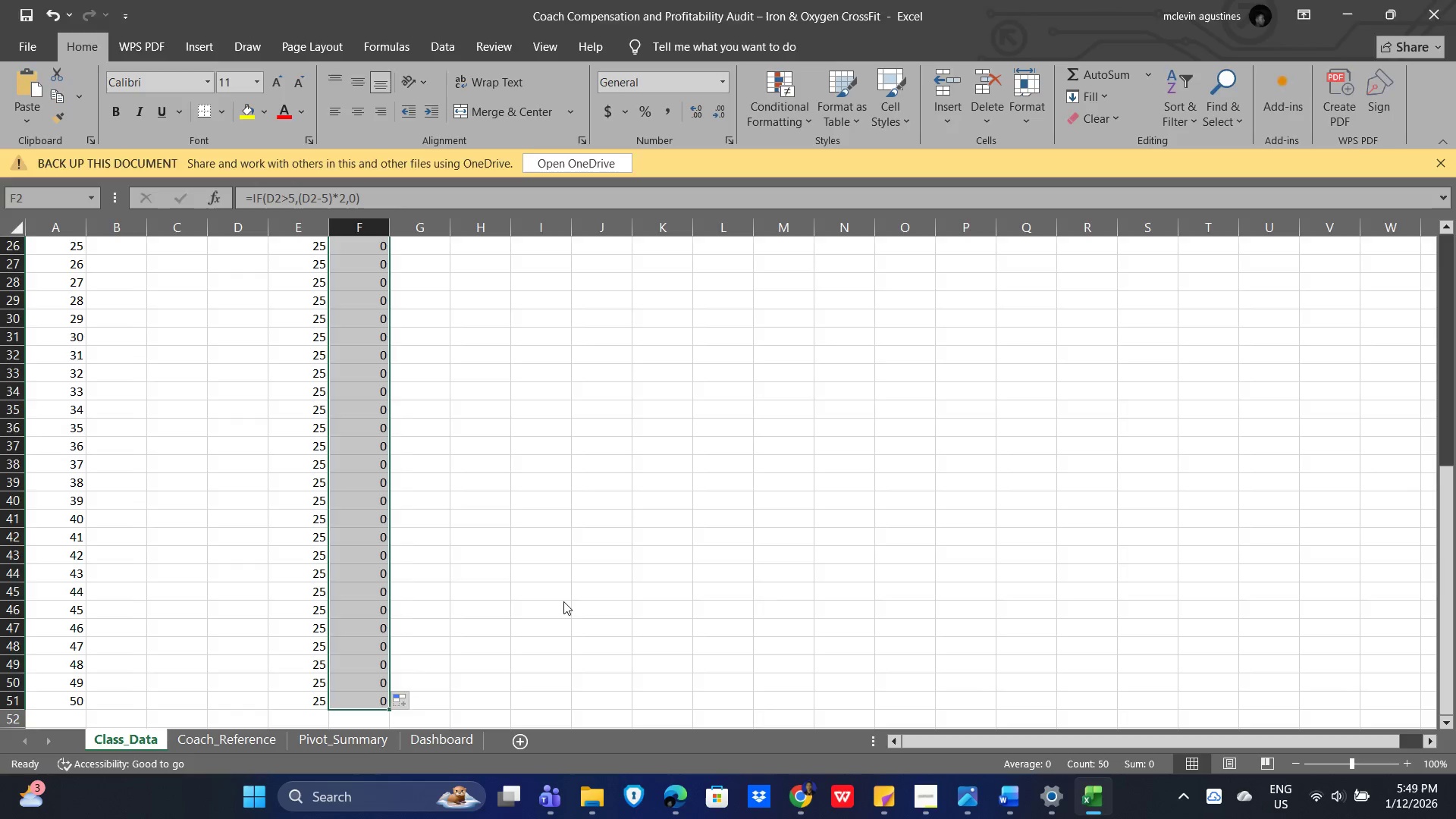 
key(Alt+Tab)
 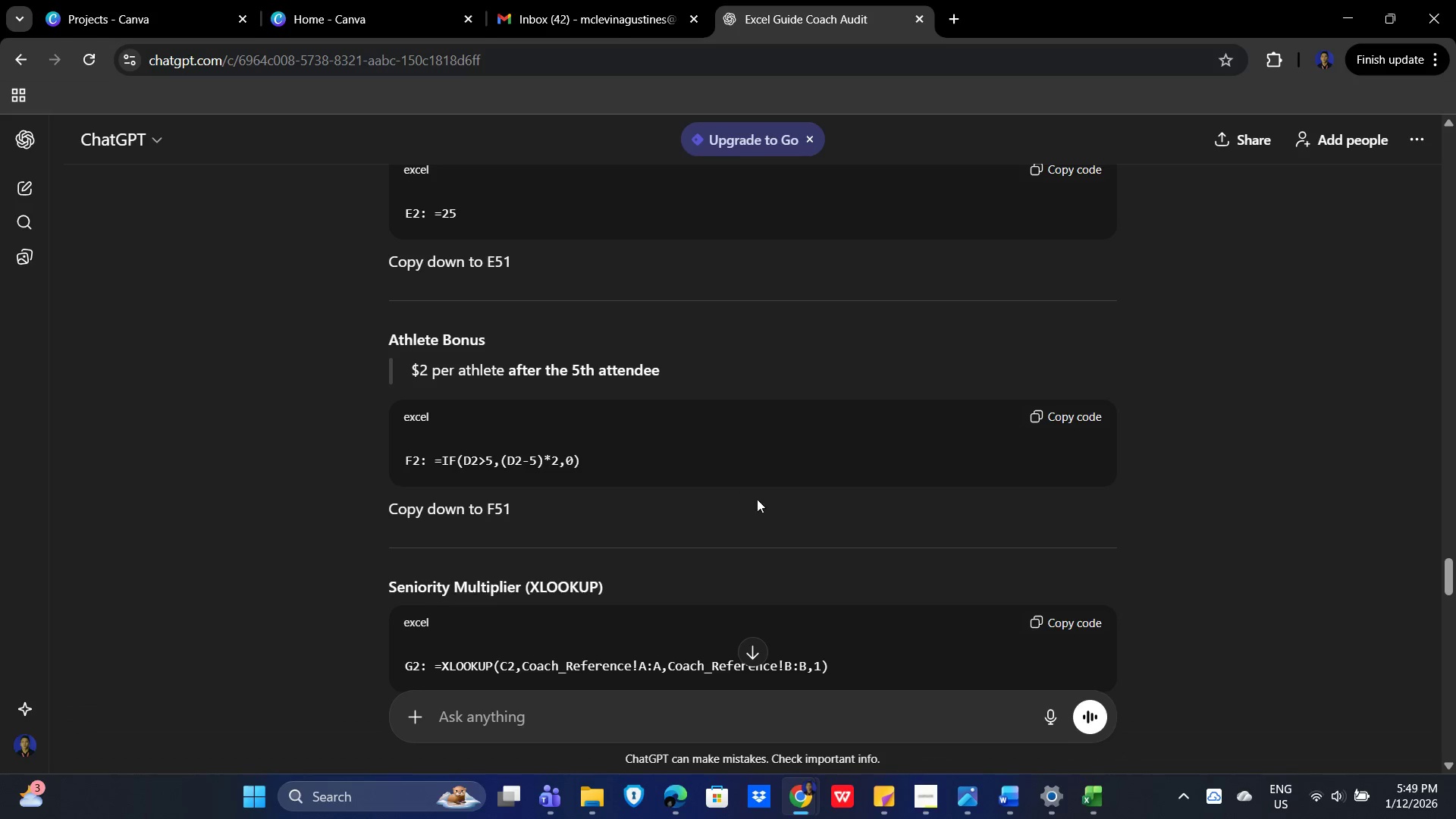 
scroll: coordinate [842, 511], scroll_direction: down, amount: 1.0
 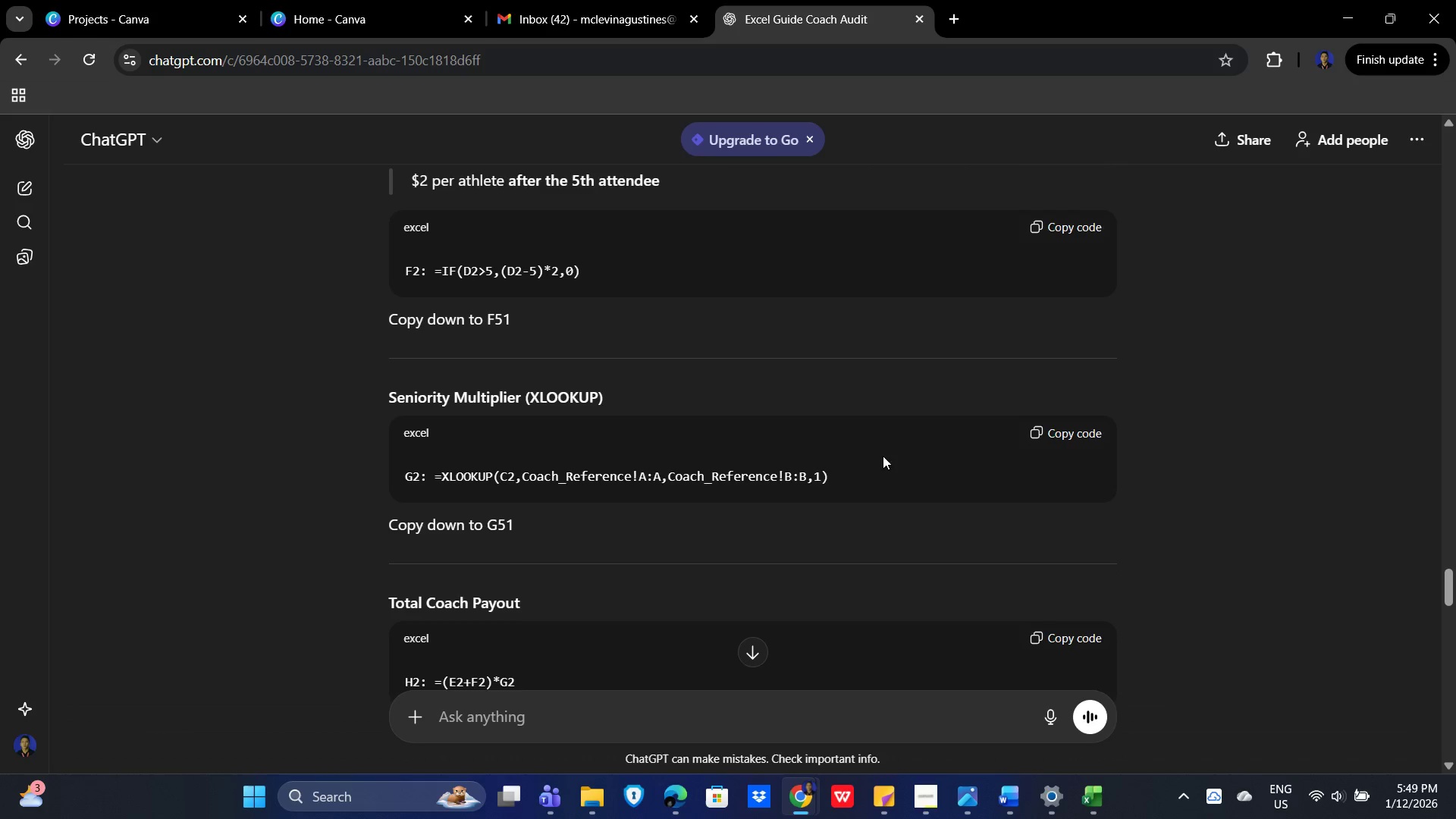 
left_click([1051, 427])
 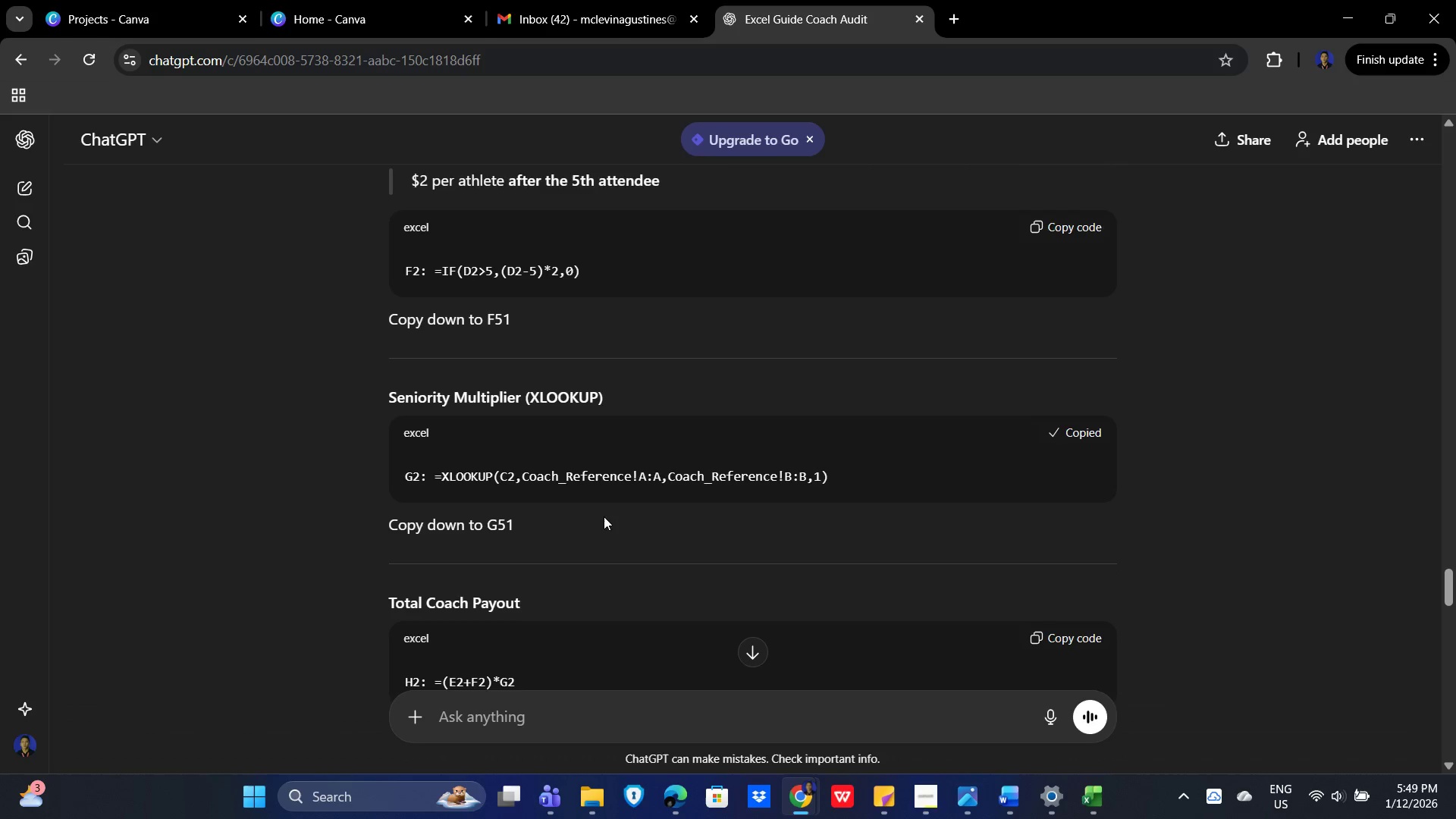 
key(Alt+Tab)
 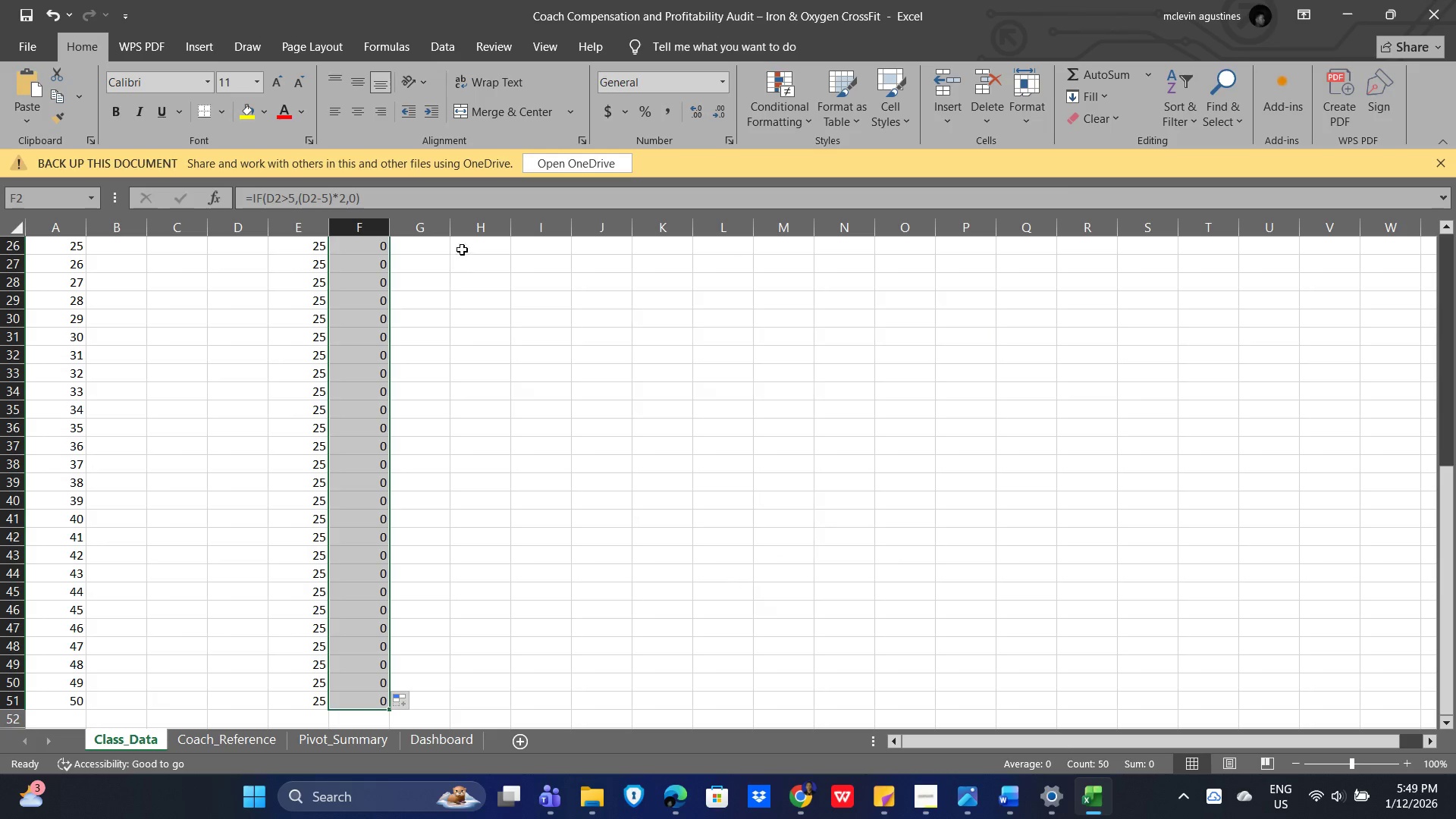 
scroll: coordinate [450, 335], scroll_direction: up, amount: 11.0
 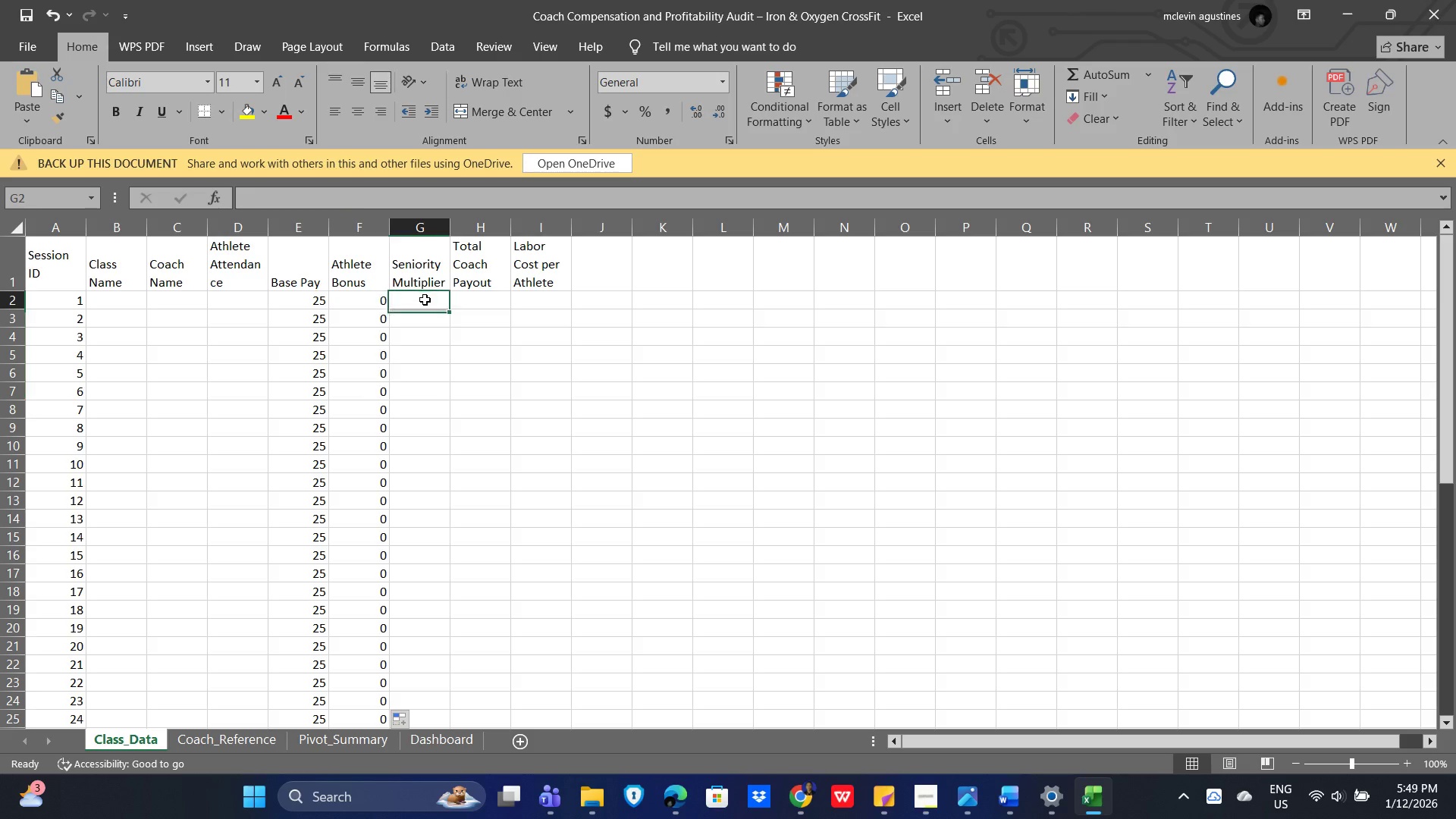 
double_click([425, 300])
 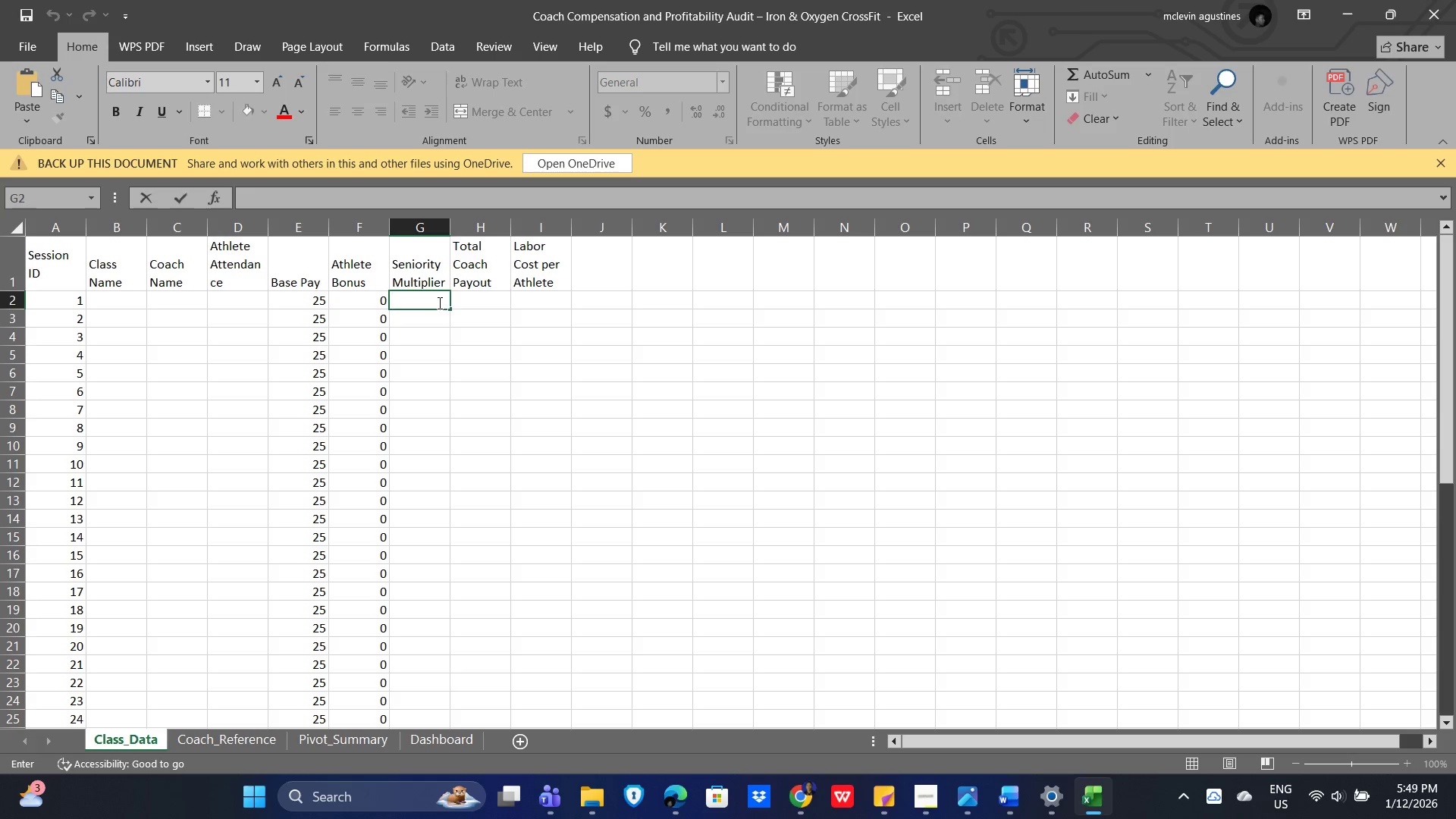 
key(Control+V)
 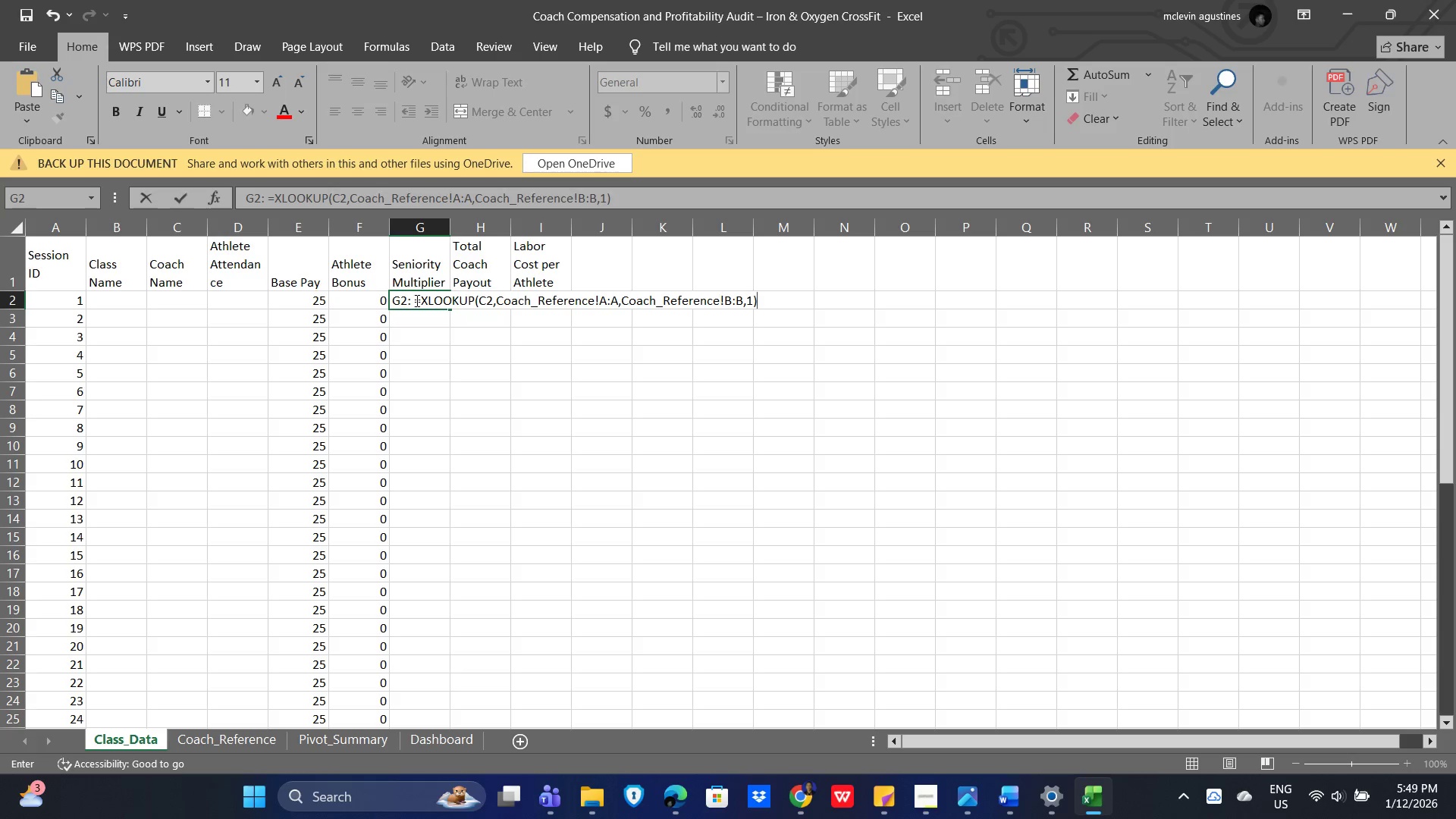 
left_click_drag(start_coordinate=[416, 300], to_coordinate=[319, 318])
 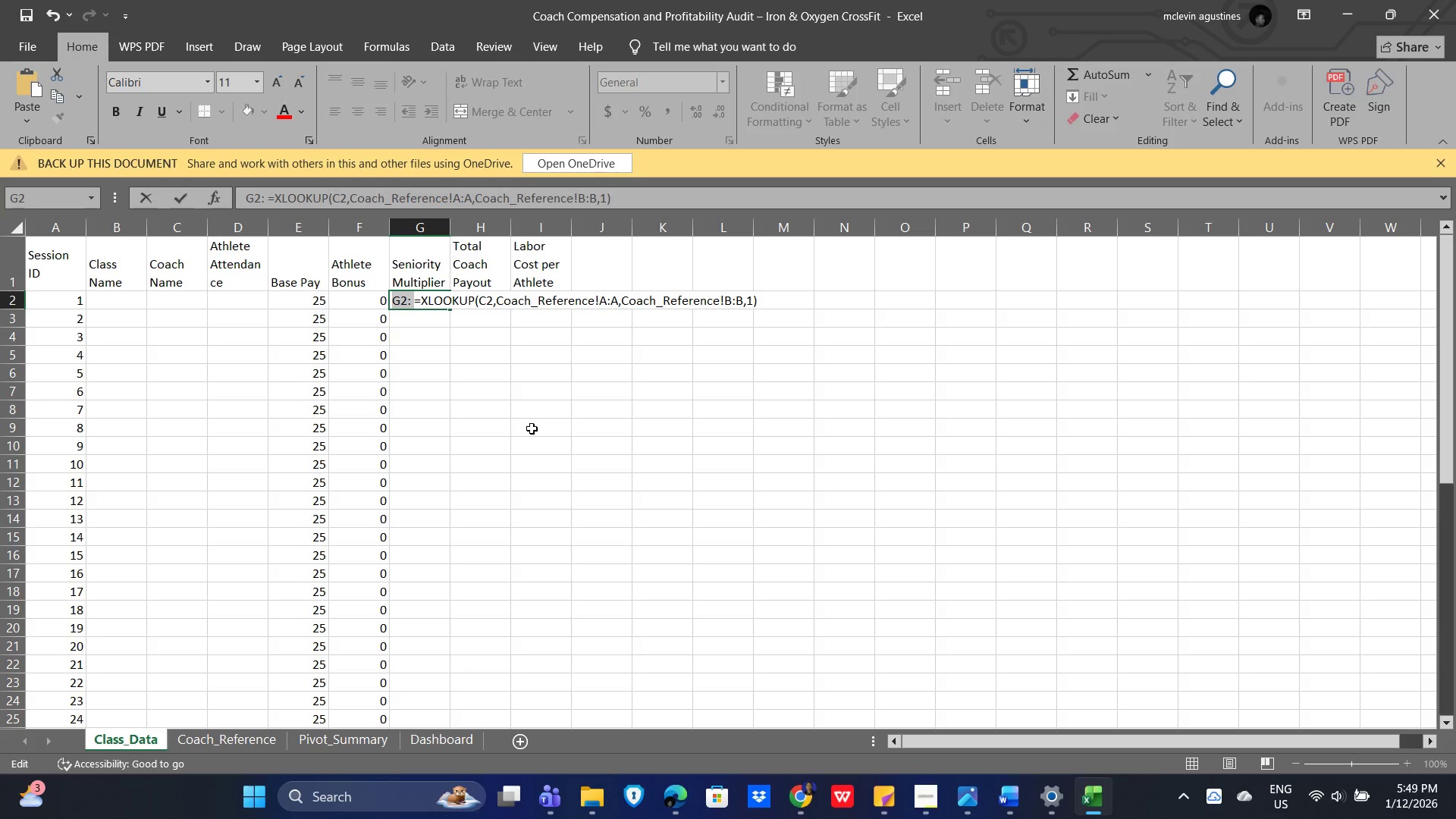 
key(Backspace)
 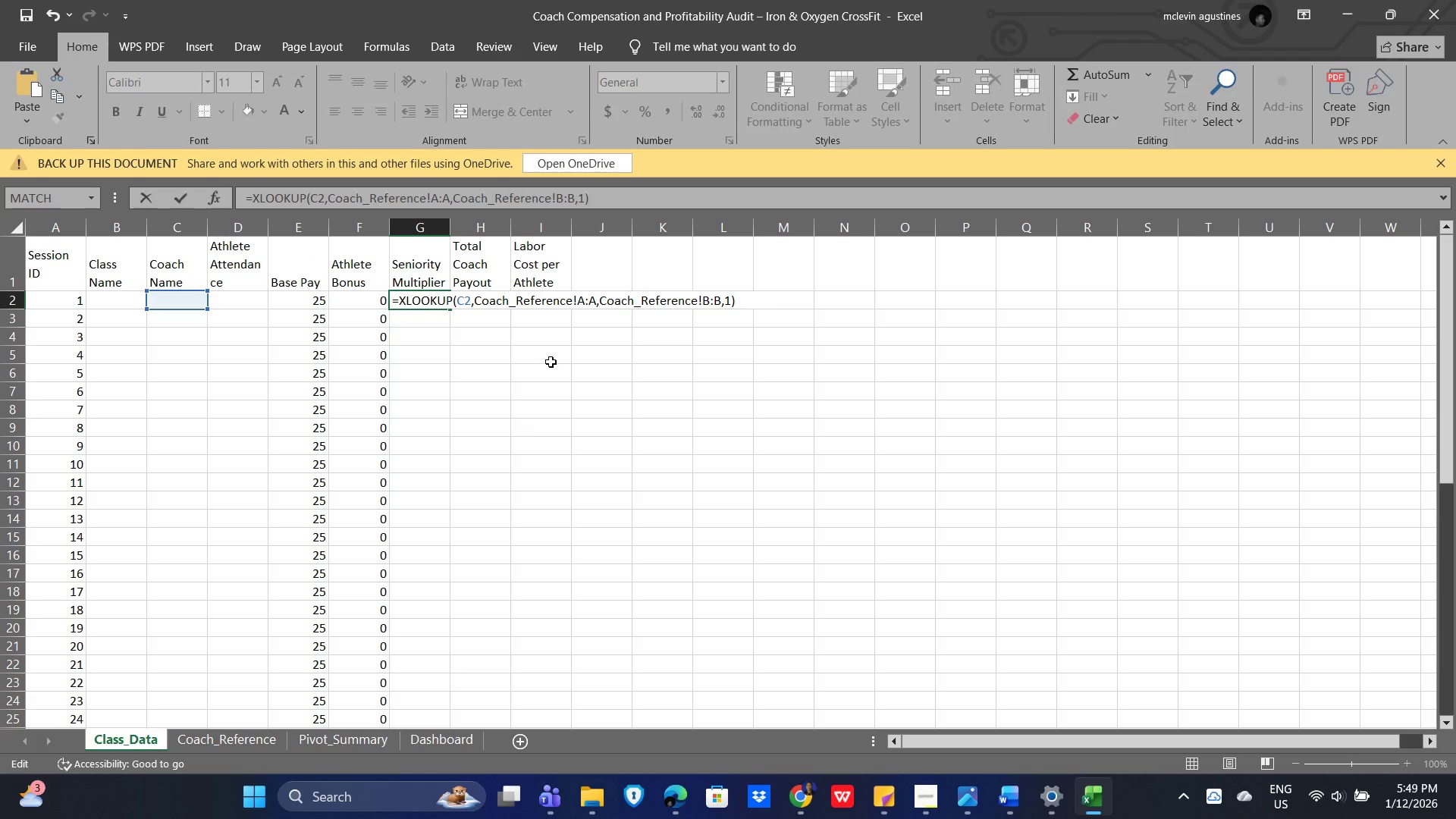 
key(Enter)
 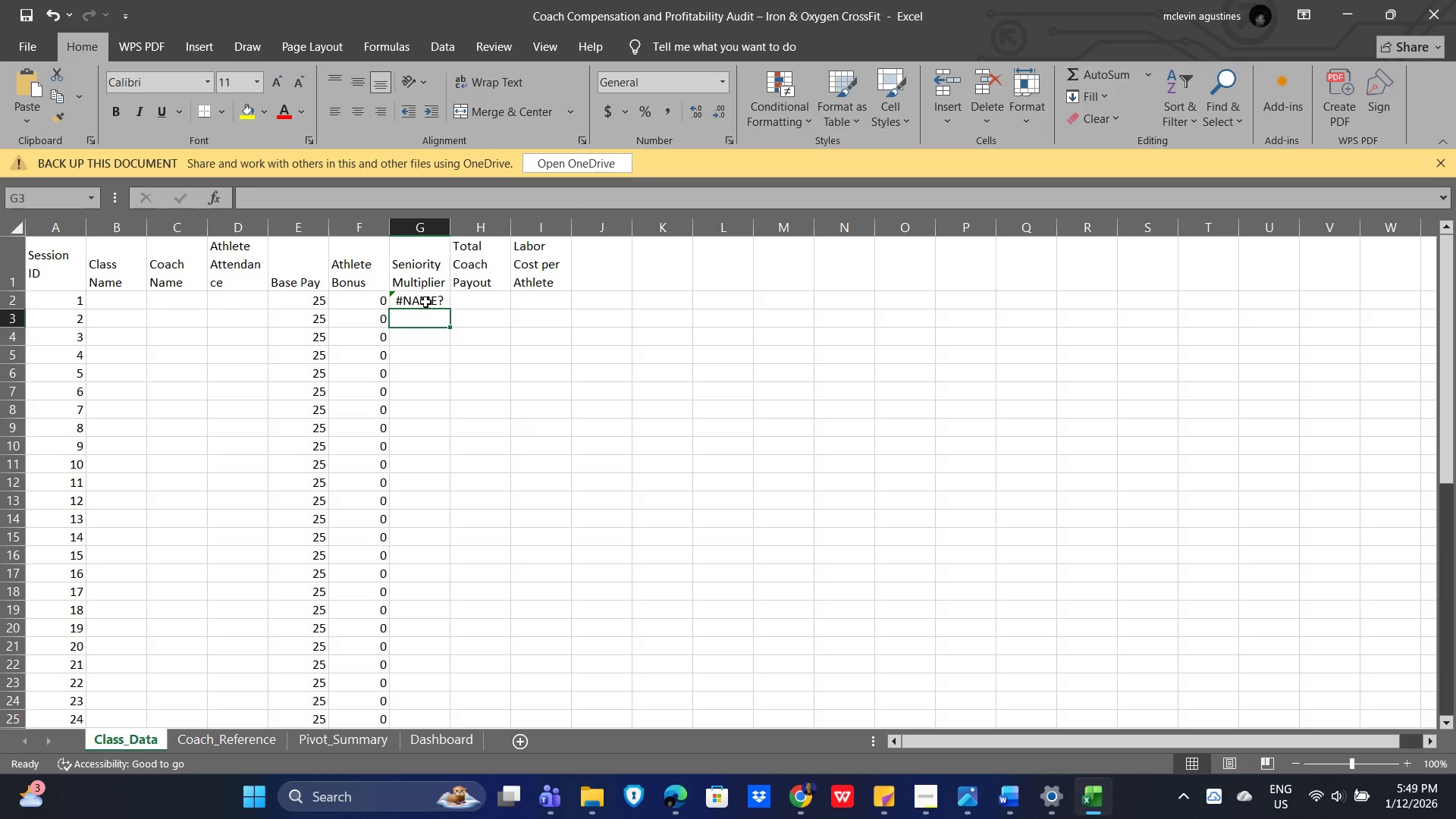 
left_click([423, 300])
 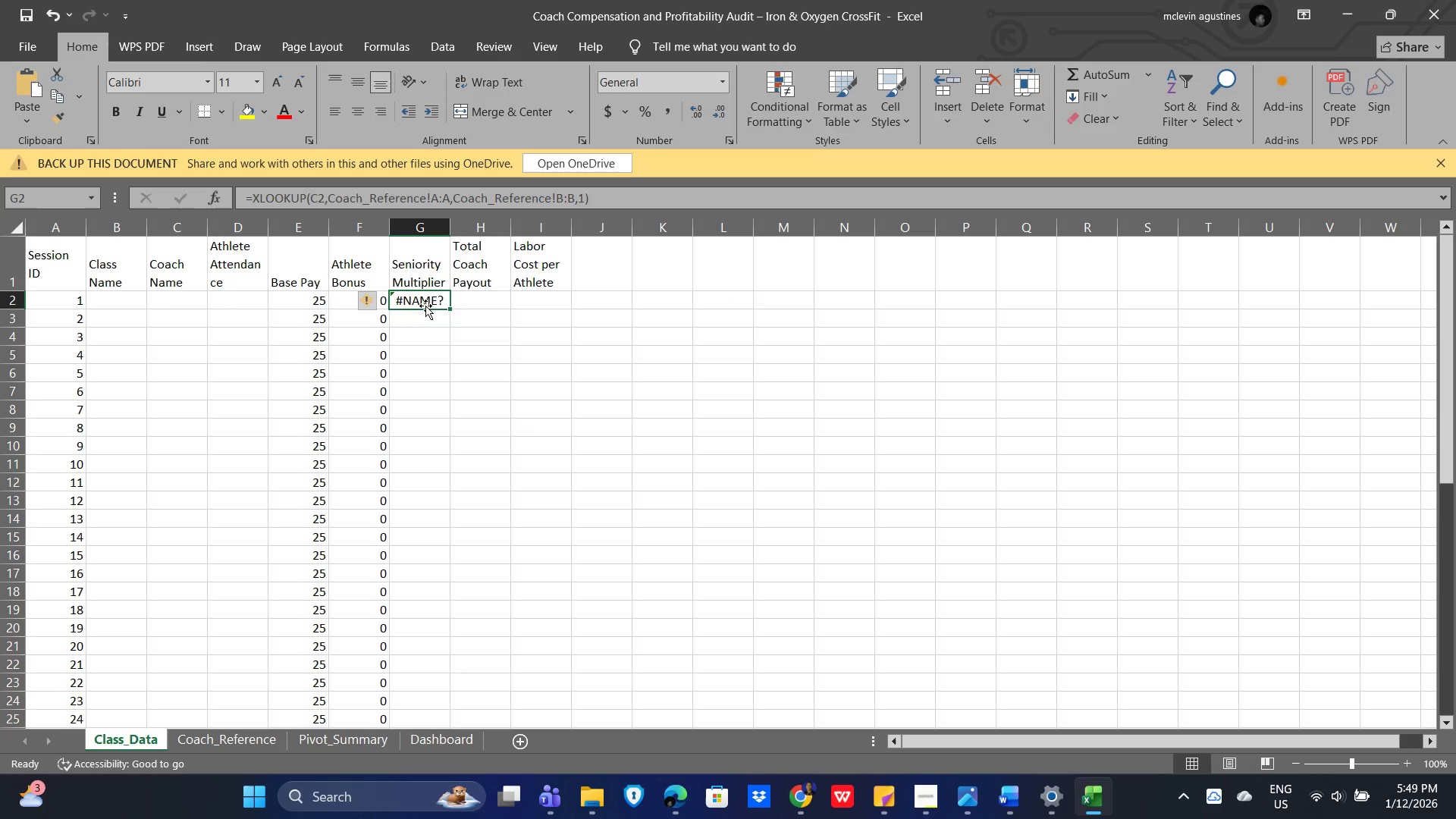 
left_click([427, 299])
 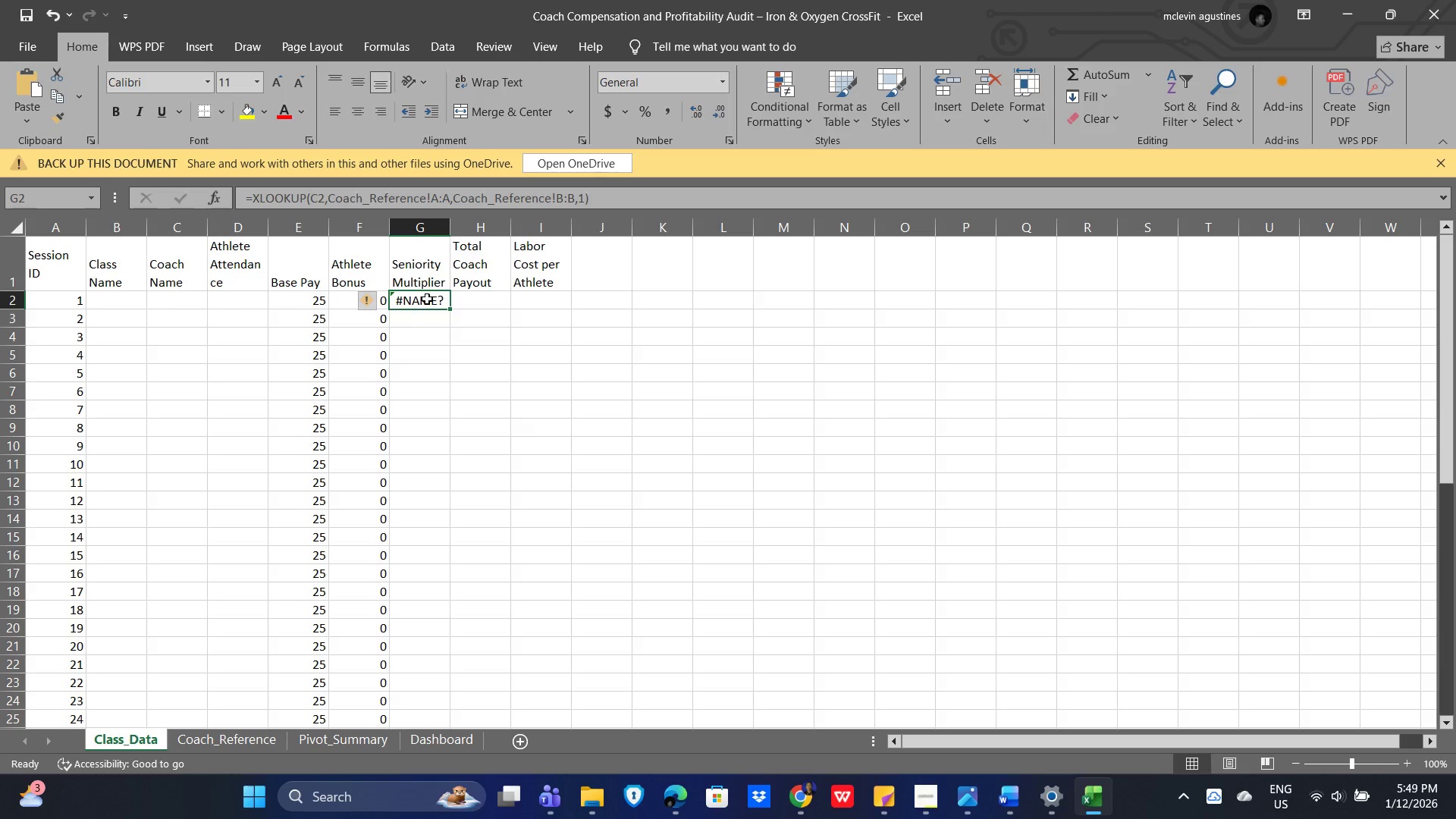 
left_click([427, 299])
 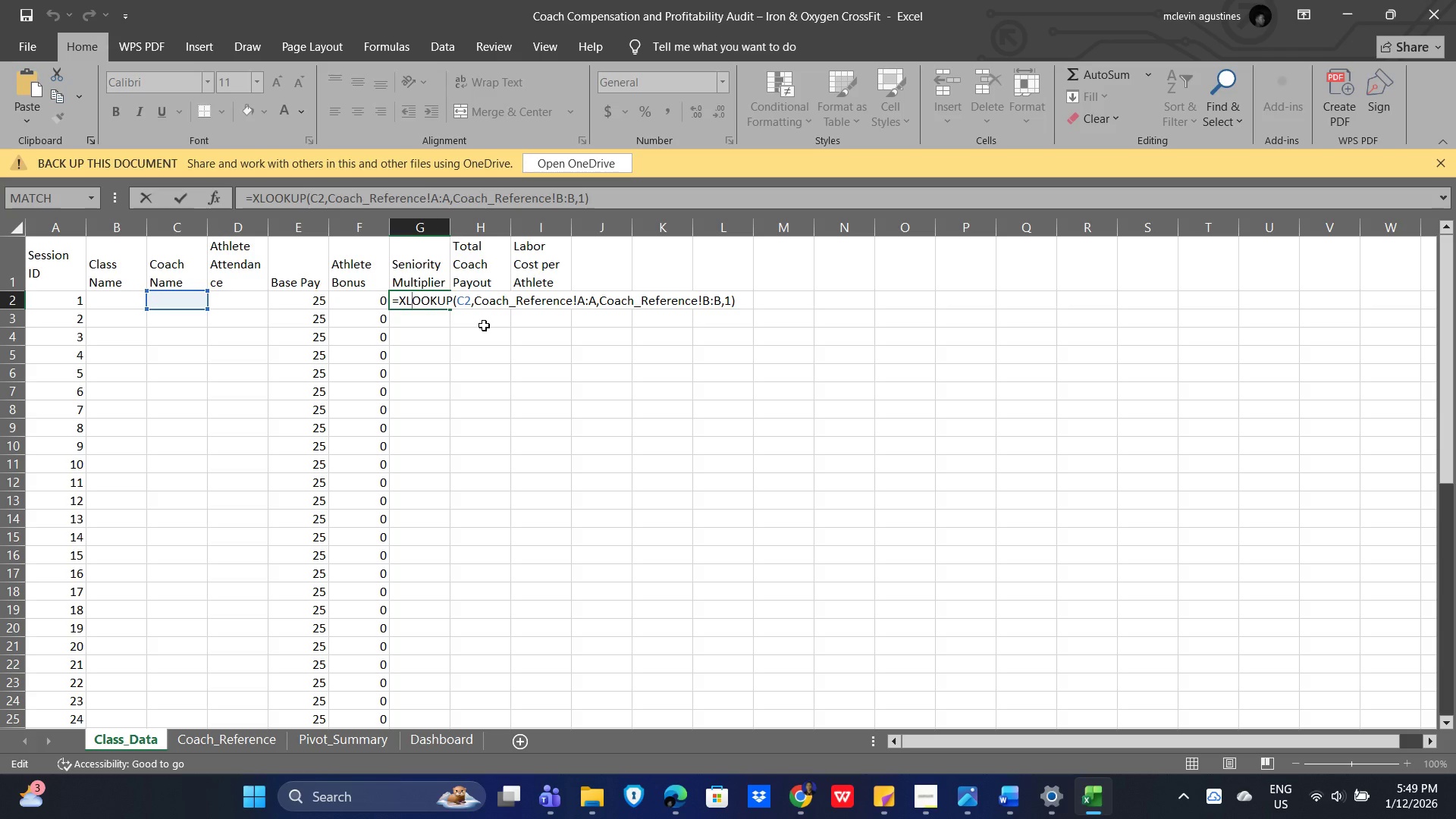 
key(Escape)
 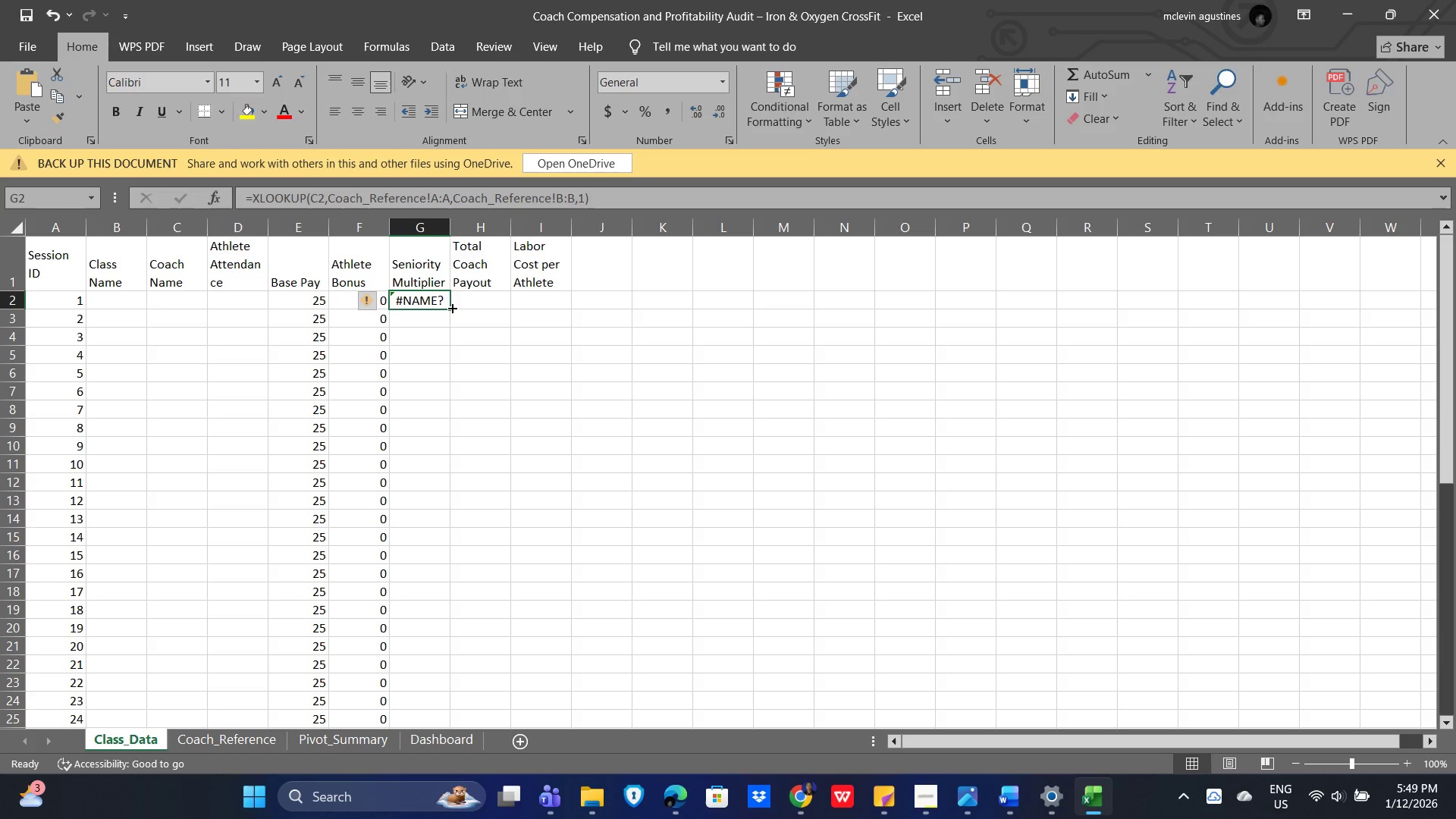 
left_click_drag(start_coordinate=[451, 307], to_coordinate=[471, 711])
 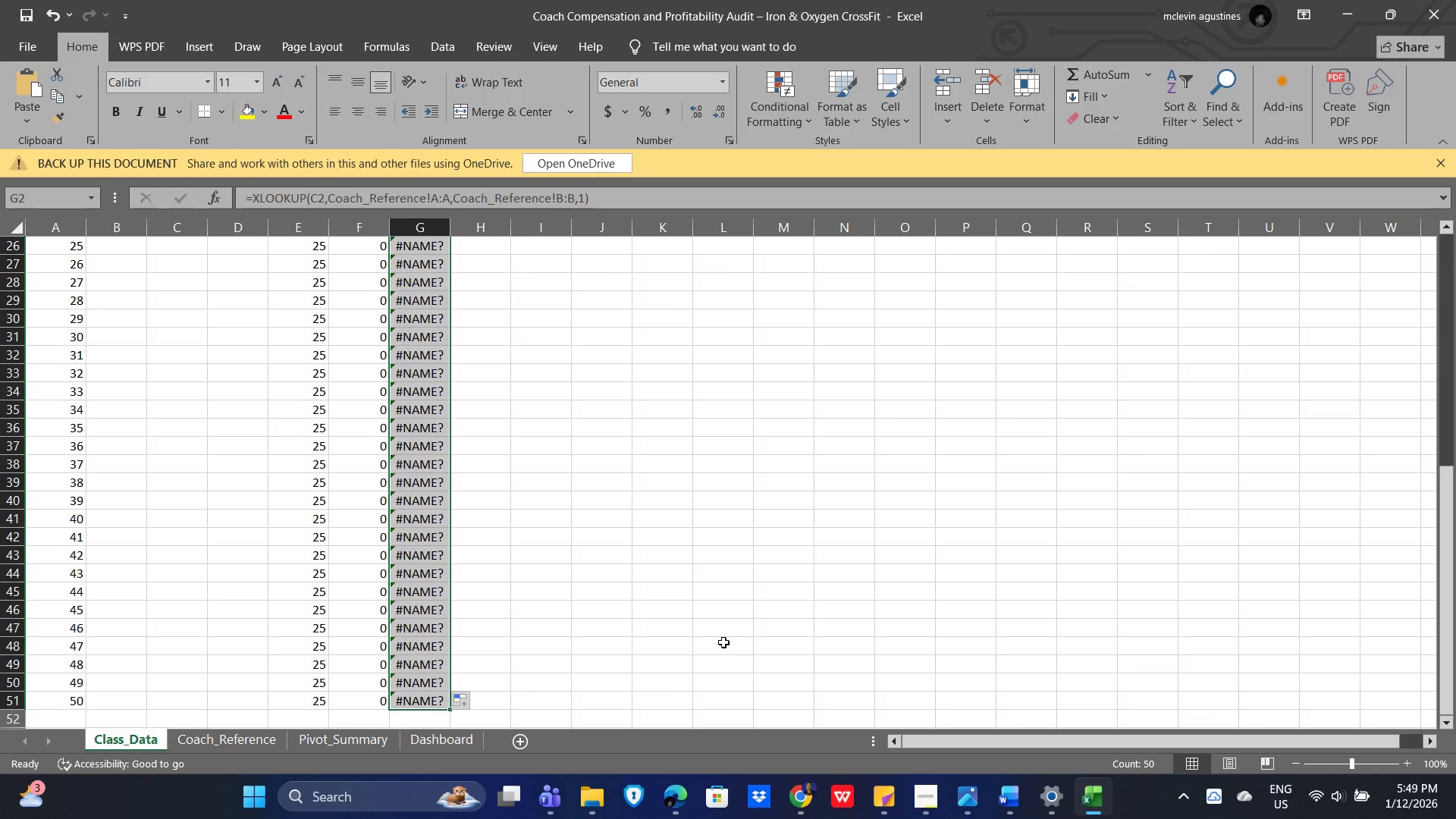 
key(Alt+AltLeft)
 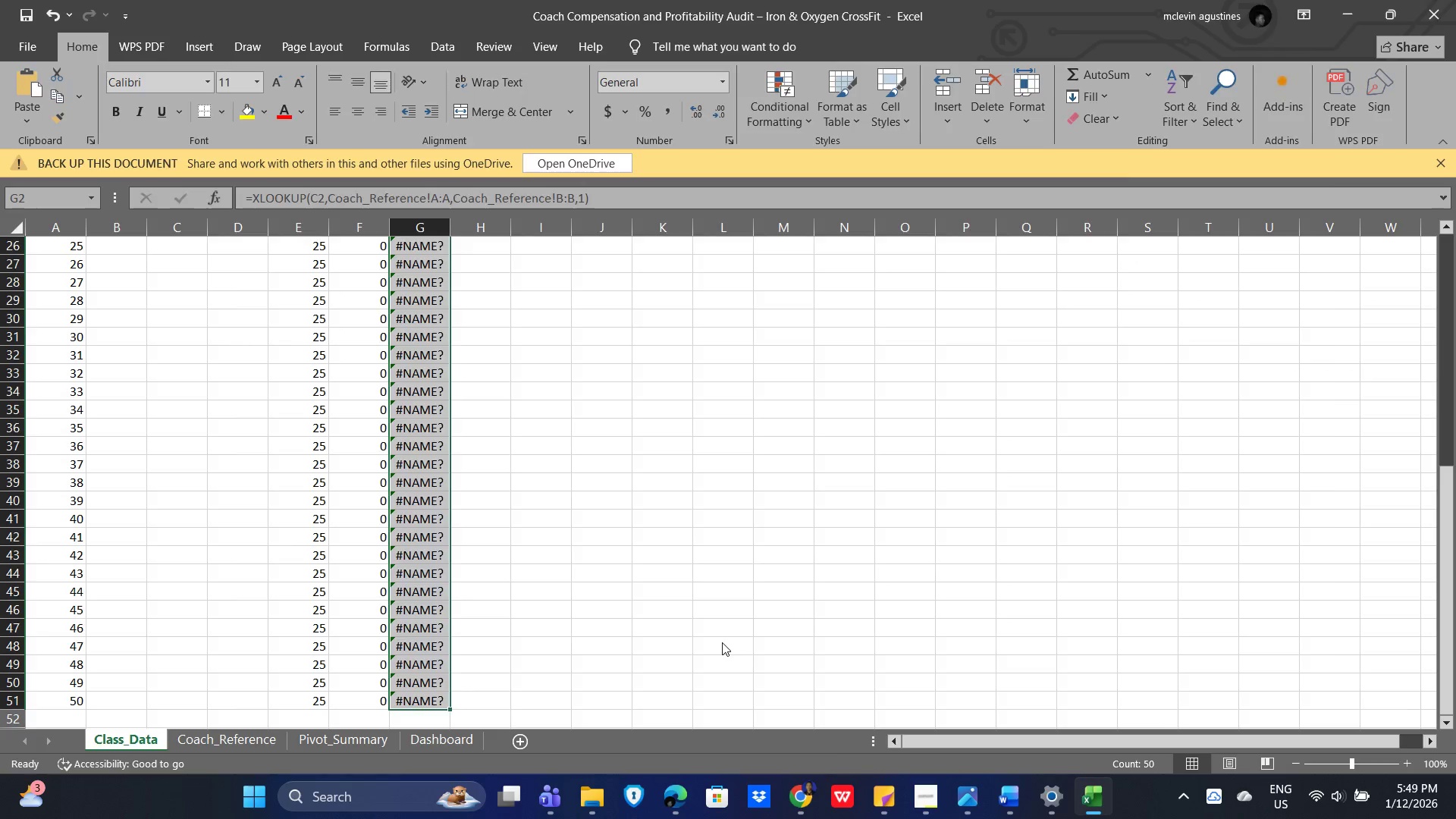 
key(Alt+Tab)
 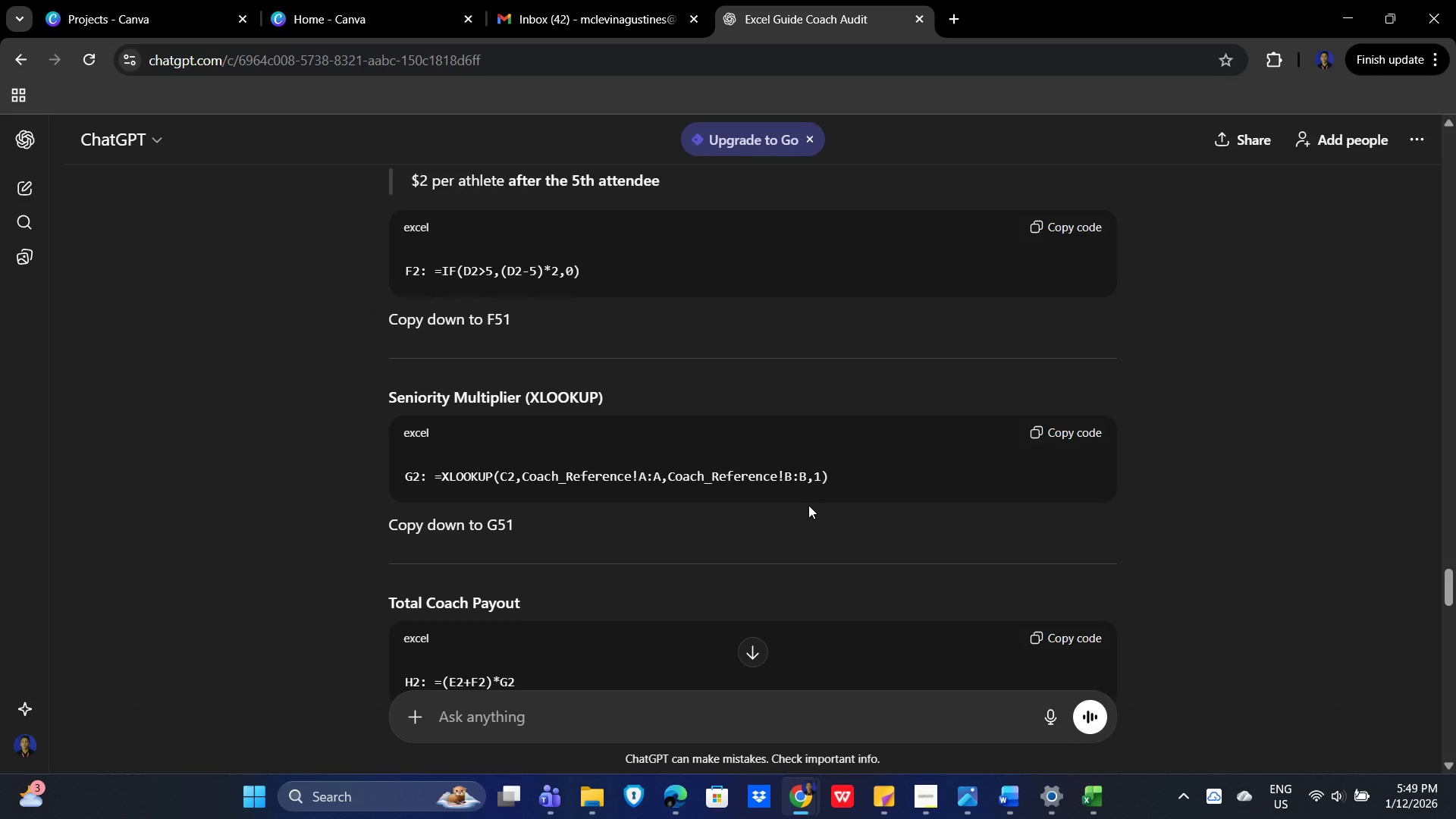 
scroll: coordinate [807, 505], scroll_direction: down, amount: 1.0
 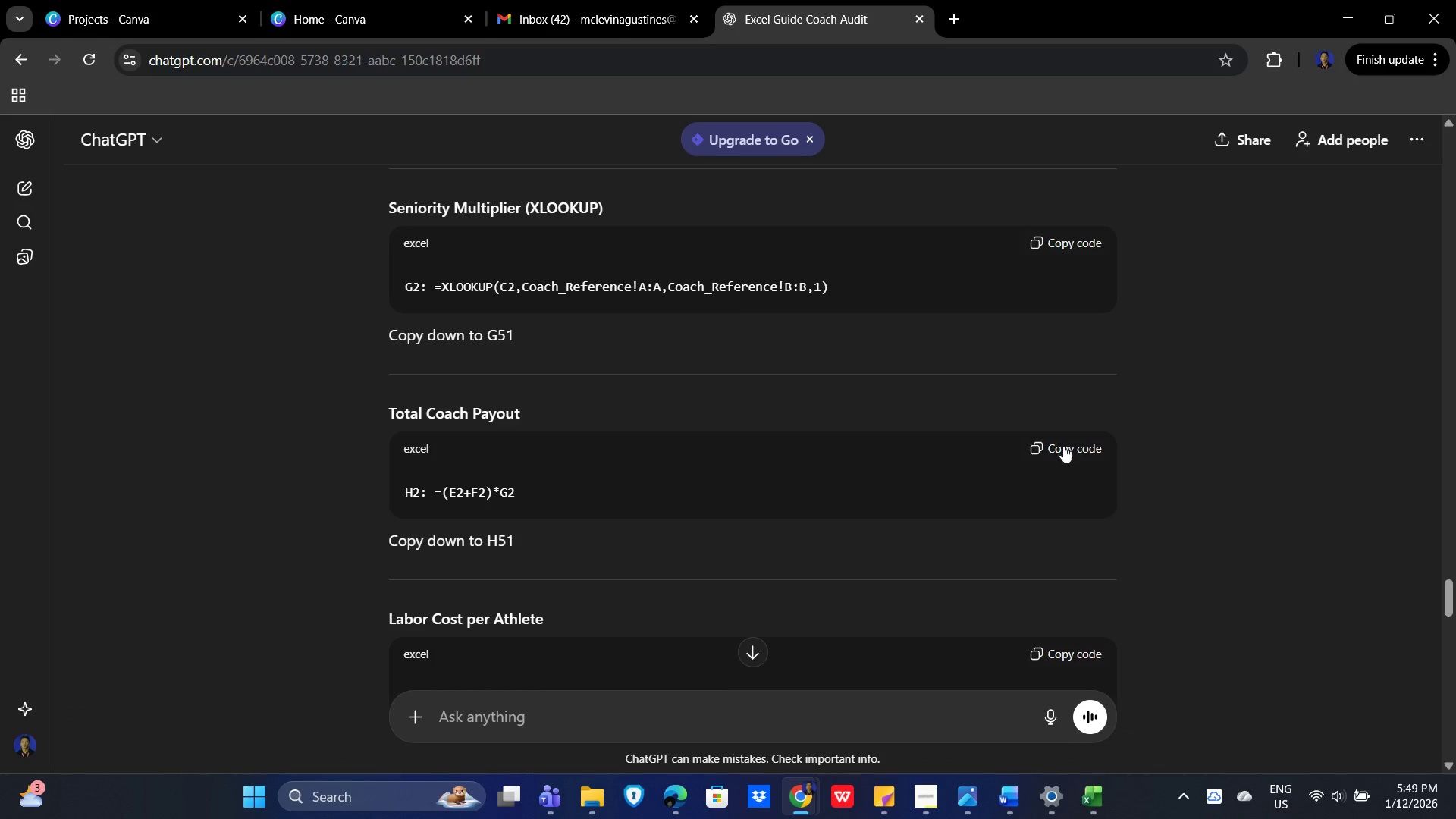 
left_click([1063, 447])
 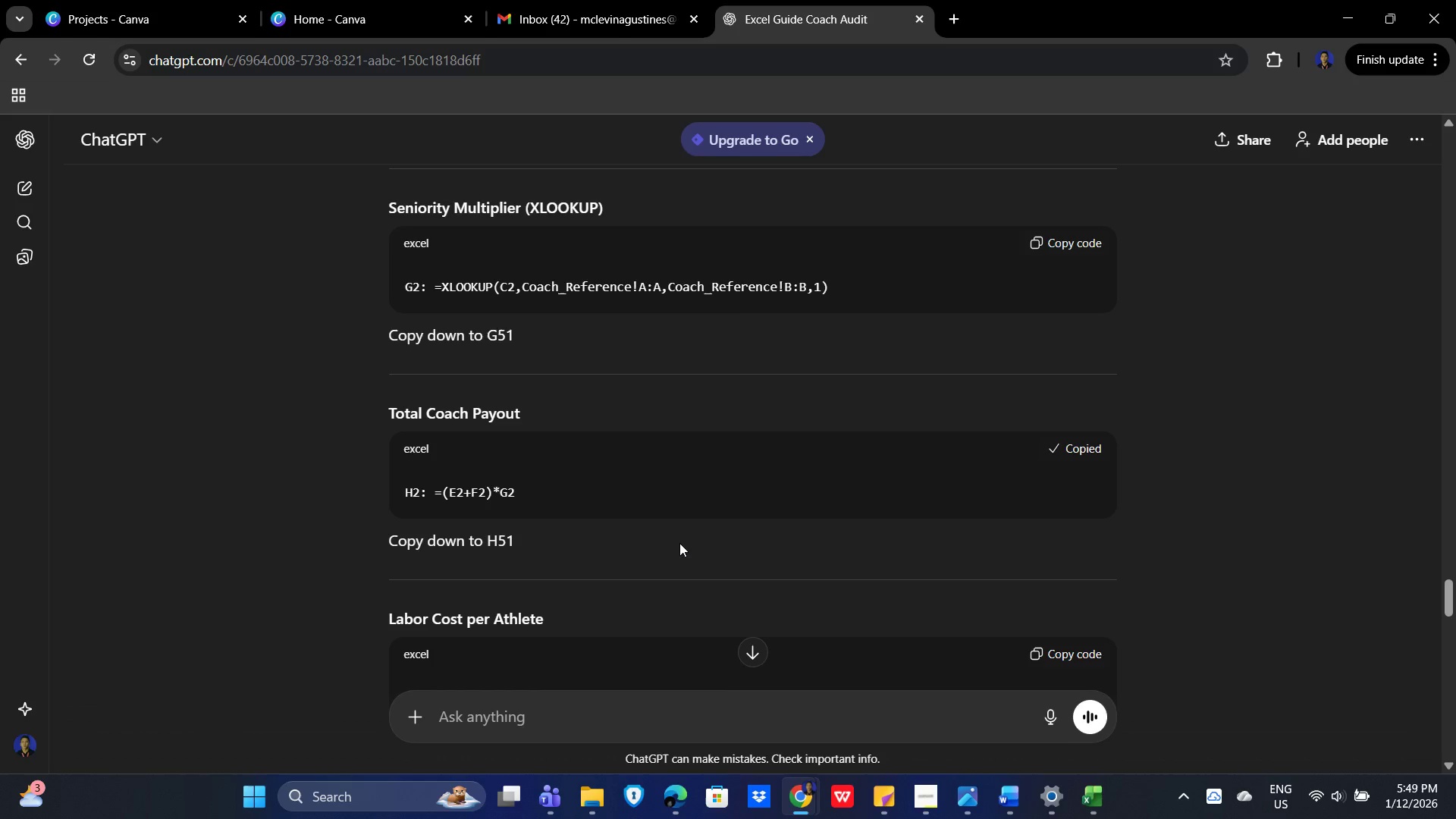 
key(Alt+Tab)
 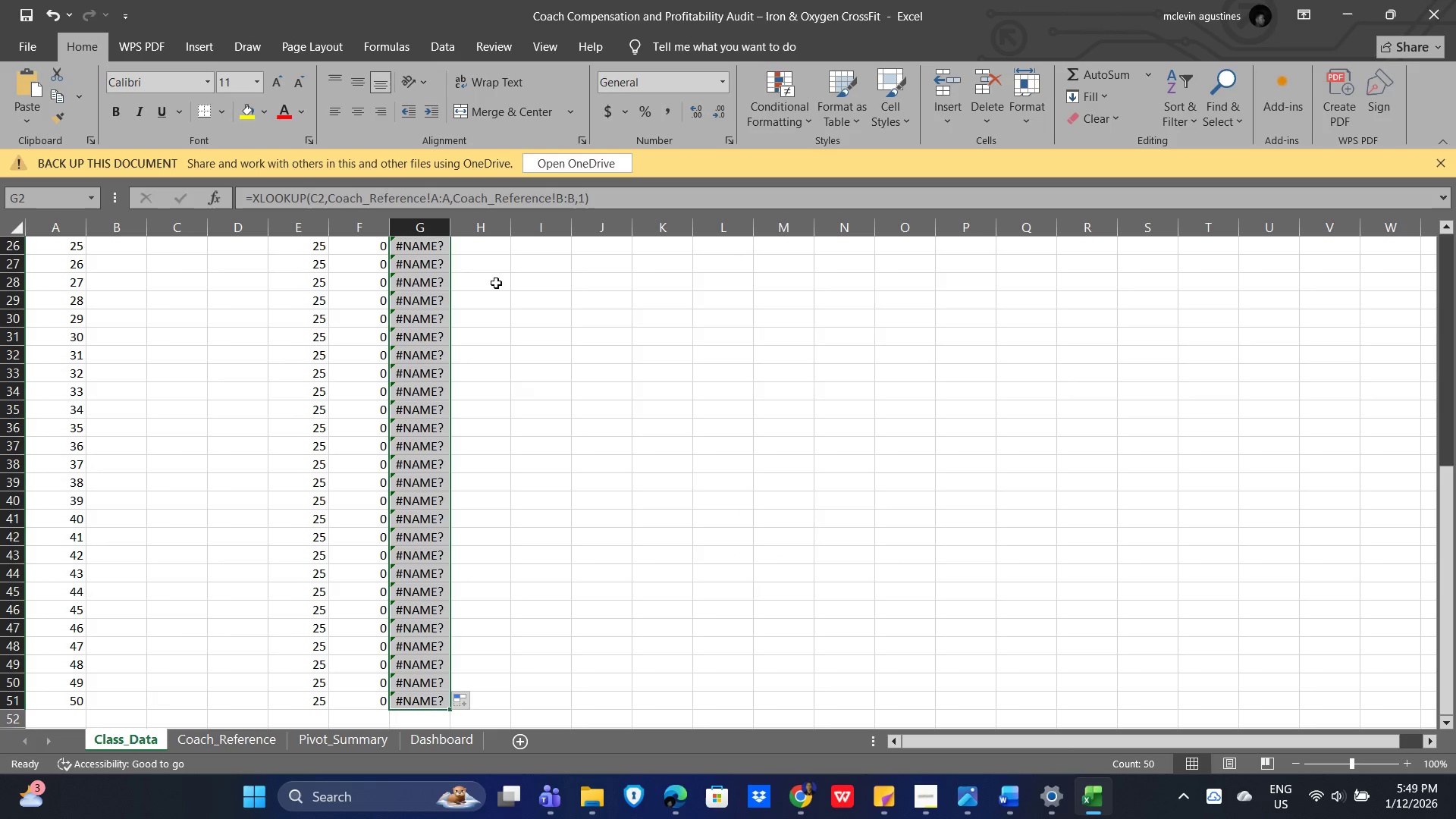 
scroll: coordinate [532, 421], scroll_direction: up, amount: 11.0
 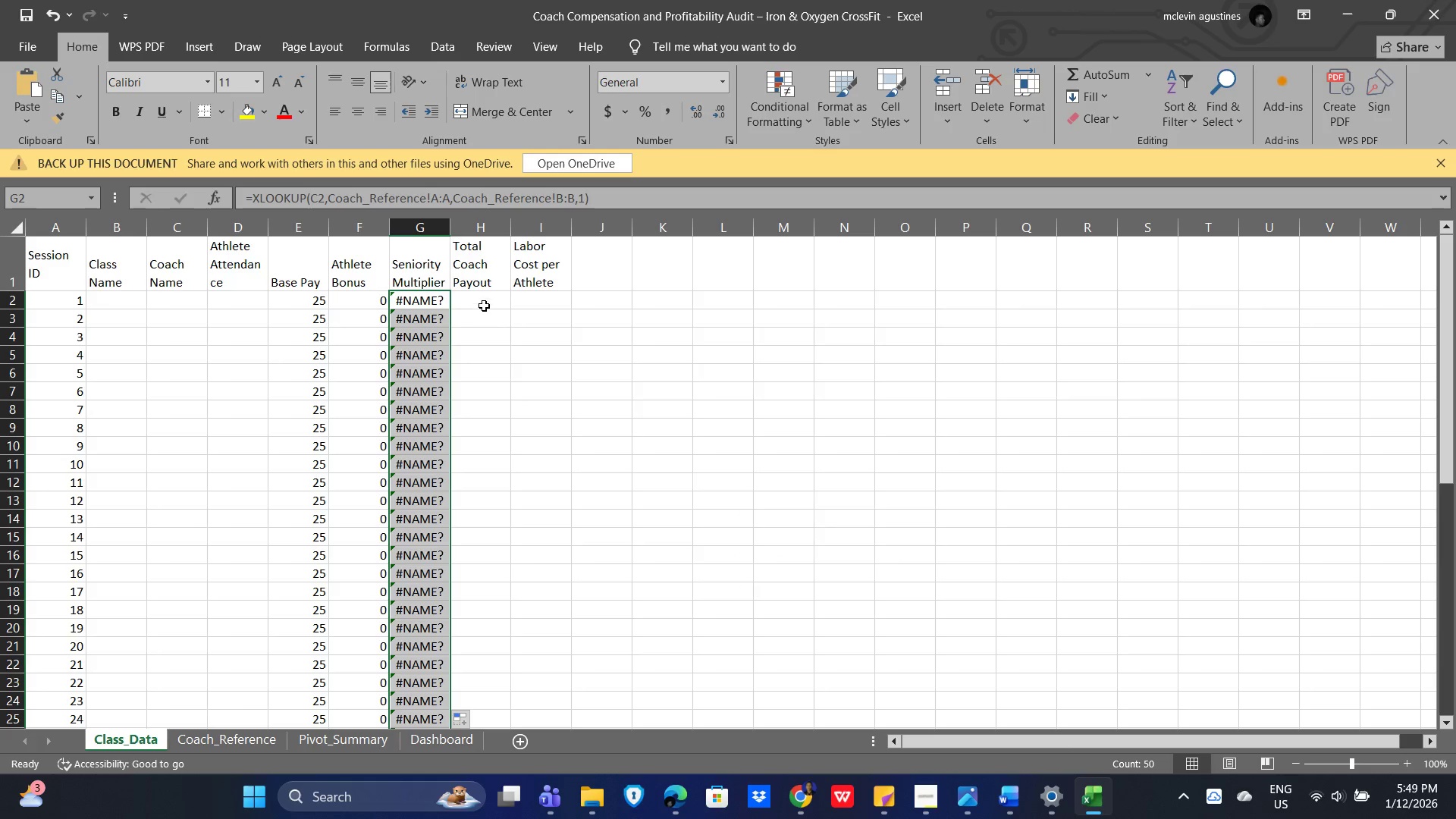 
left_click([483, 302])
 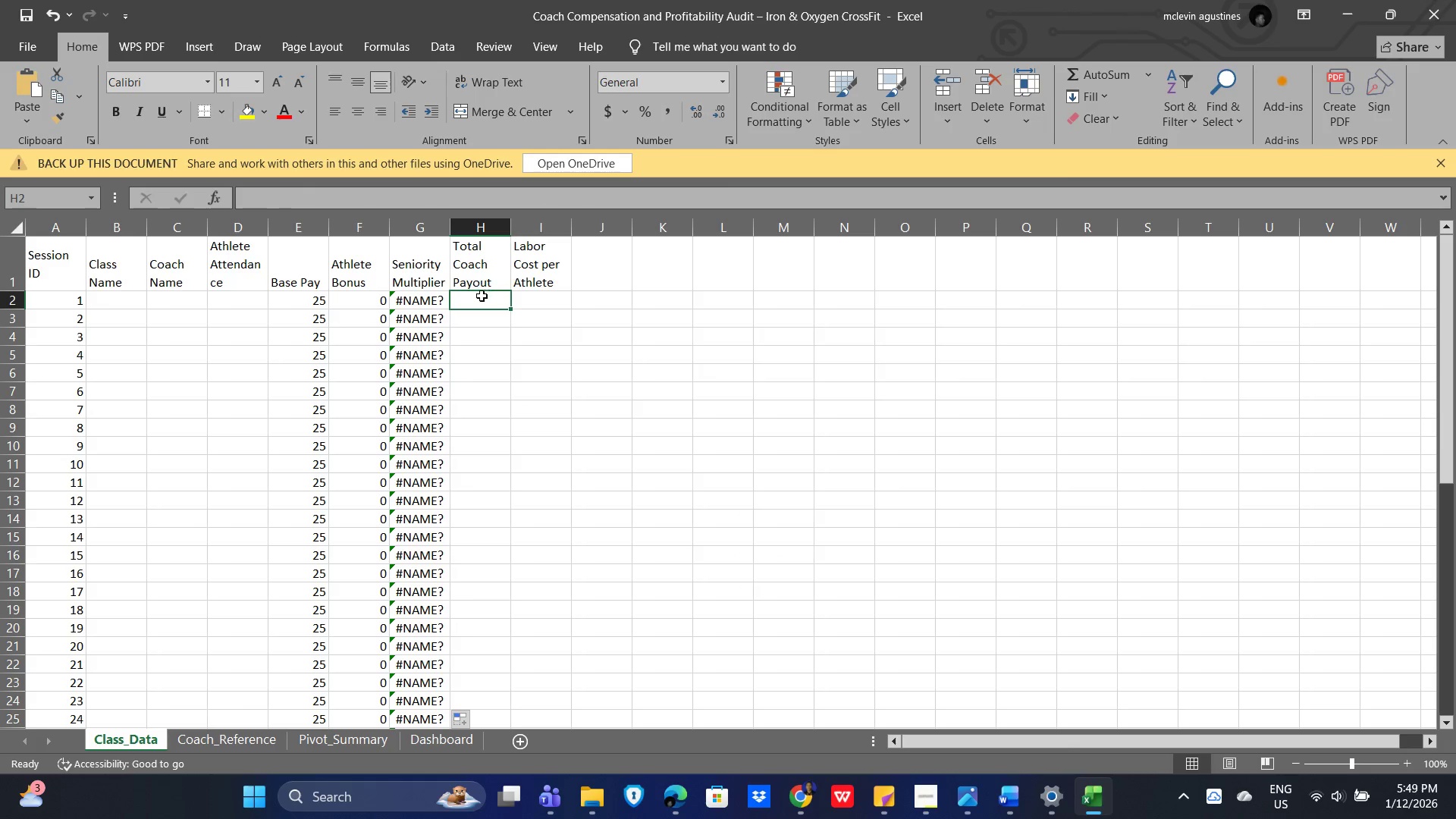 
double_click([482, 297])
 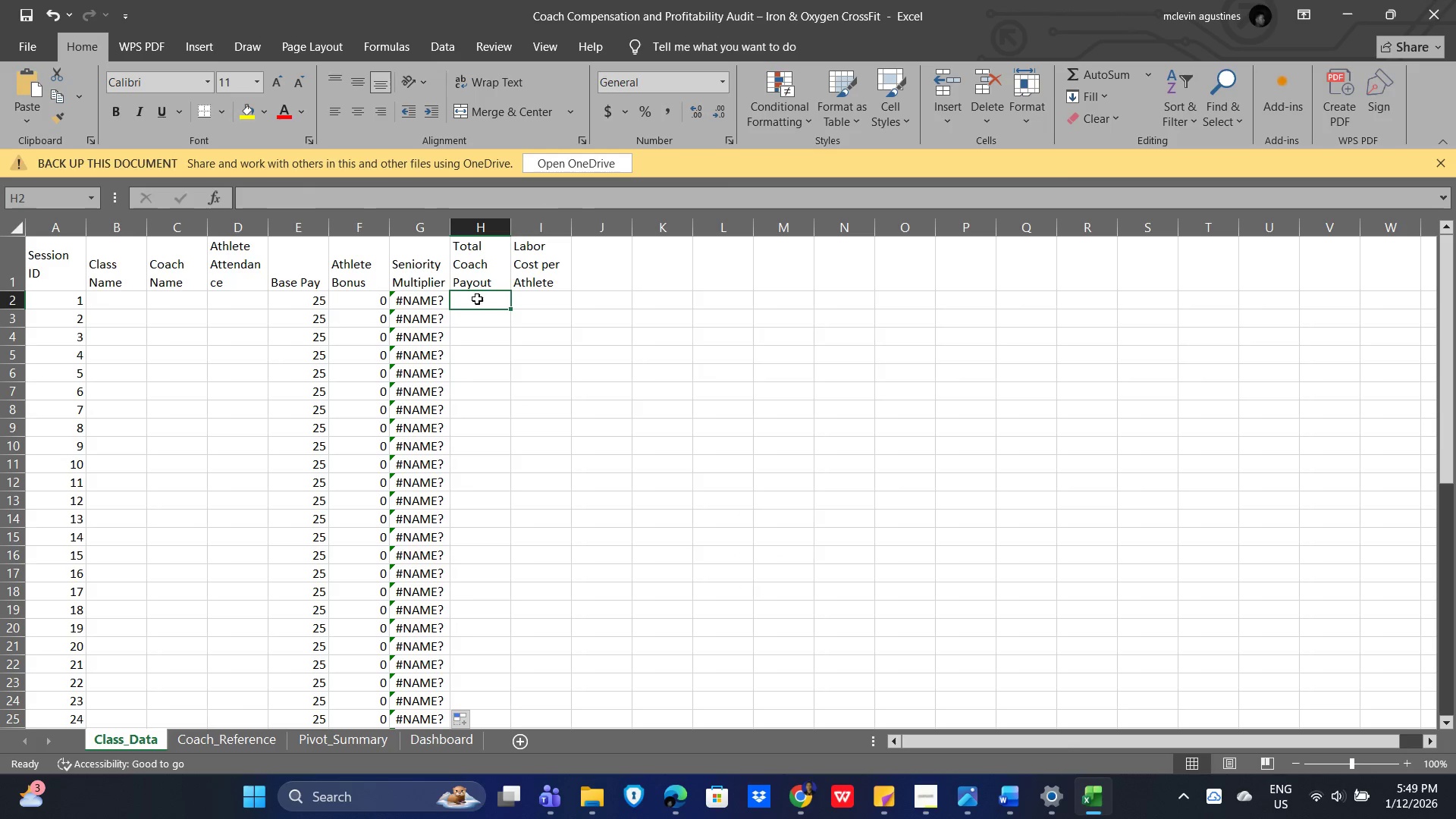 
double_click([475, 298])
 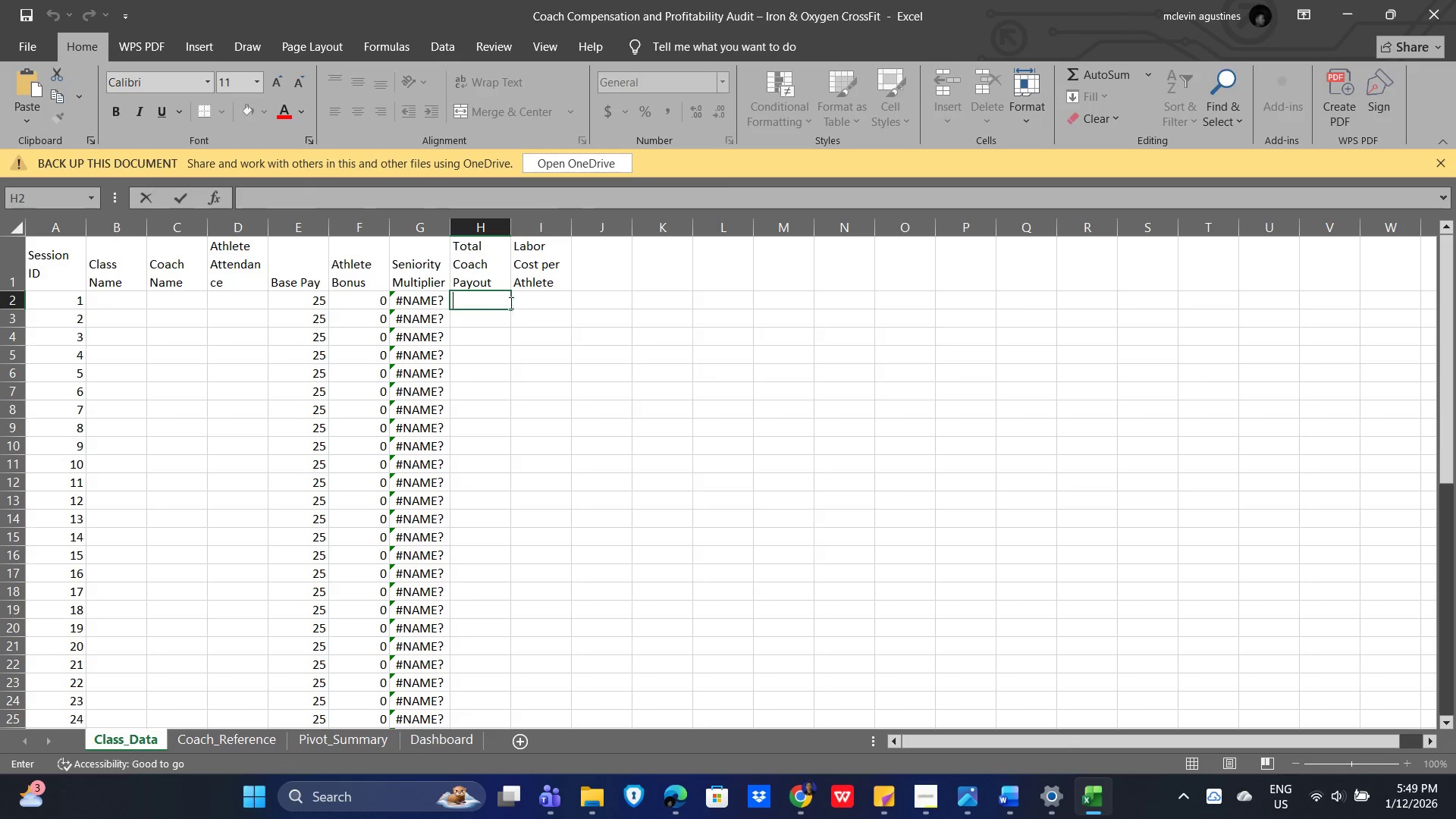 
key(Control+V)
 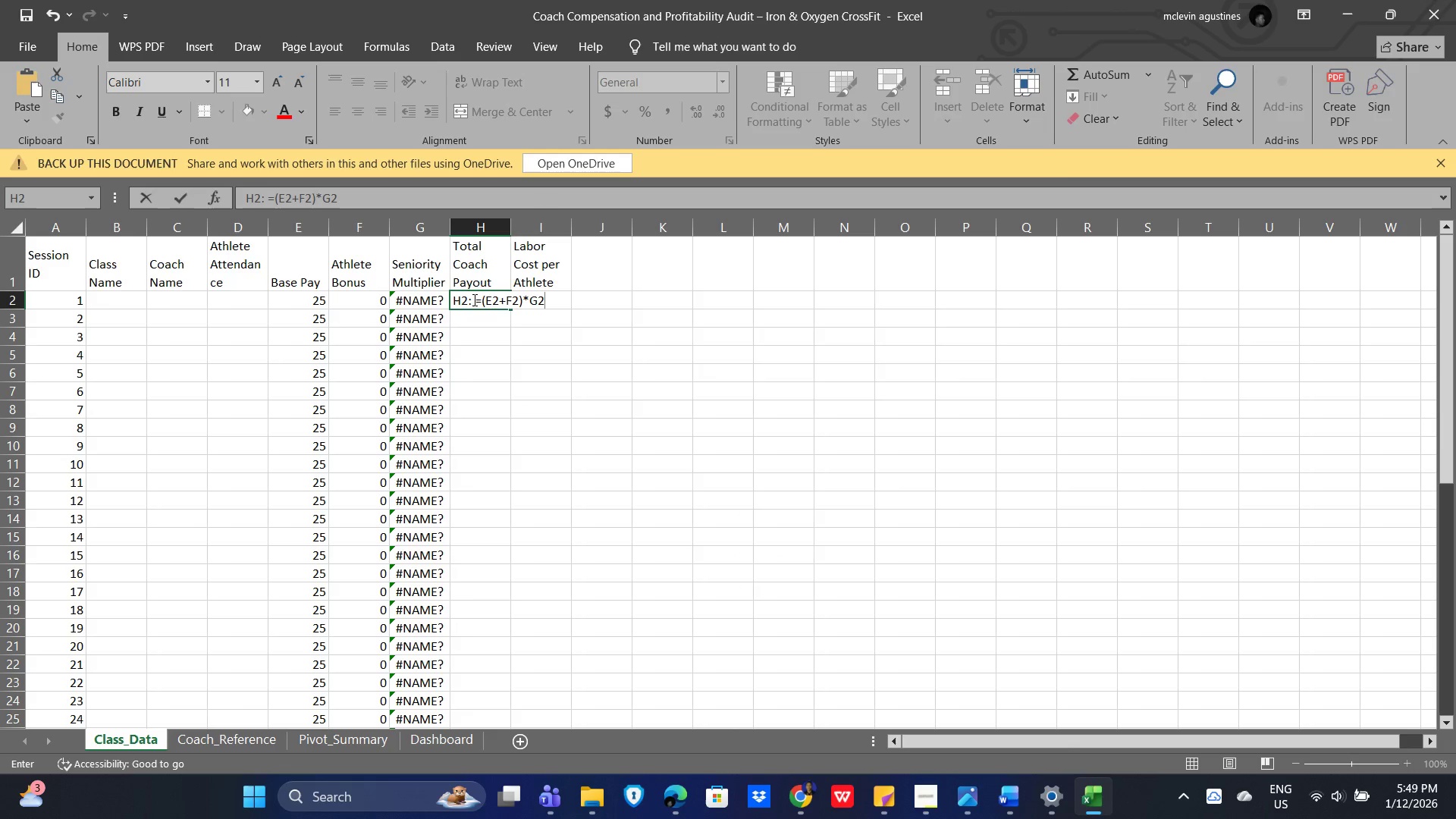 
left_click_drag(start_coordinate=[473, 300], to_coordinate=[412, 309])
 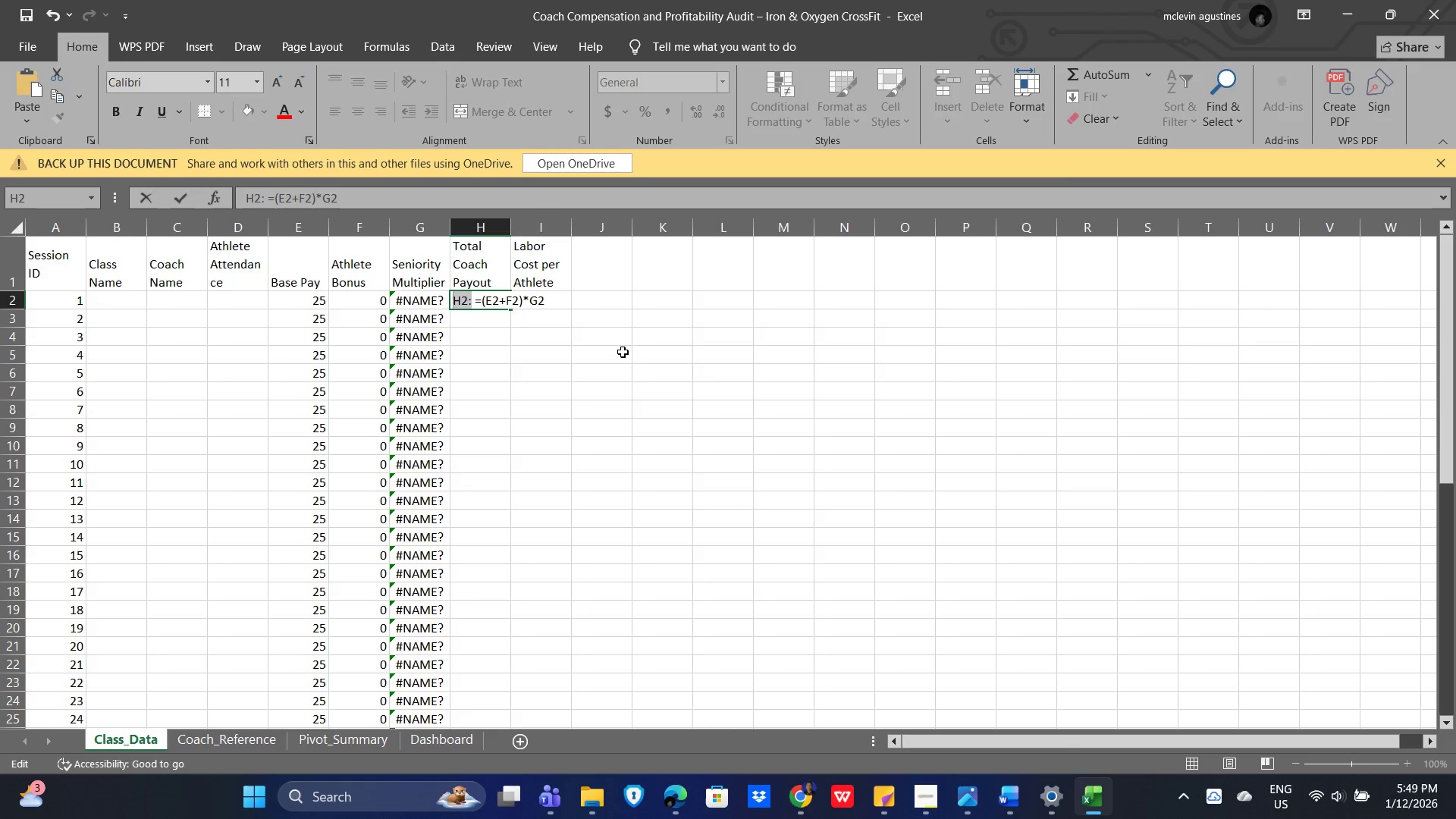 
key(Backspace)
 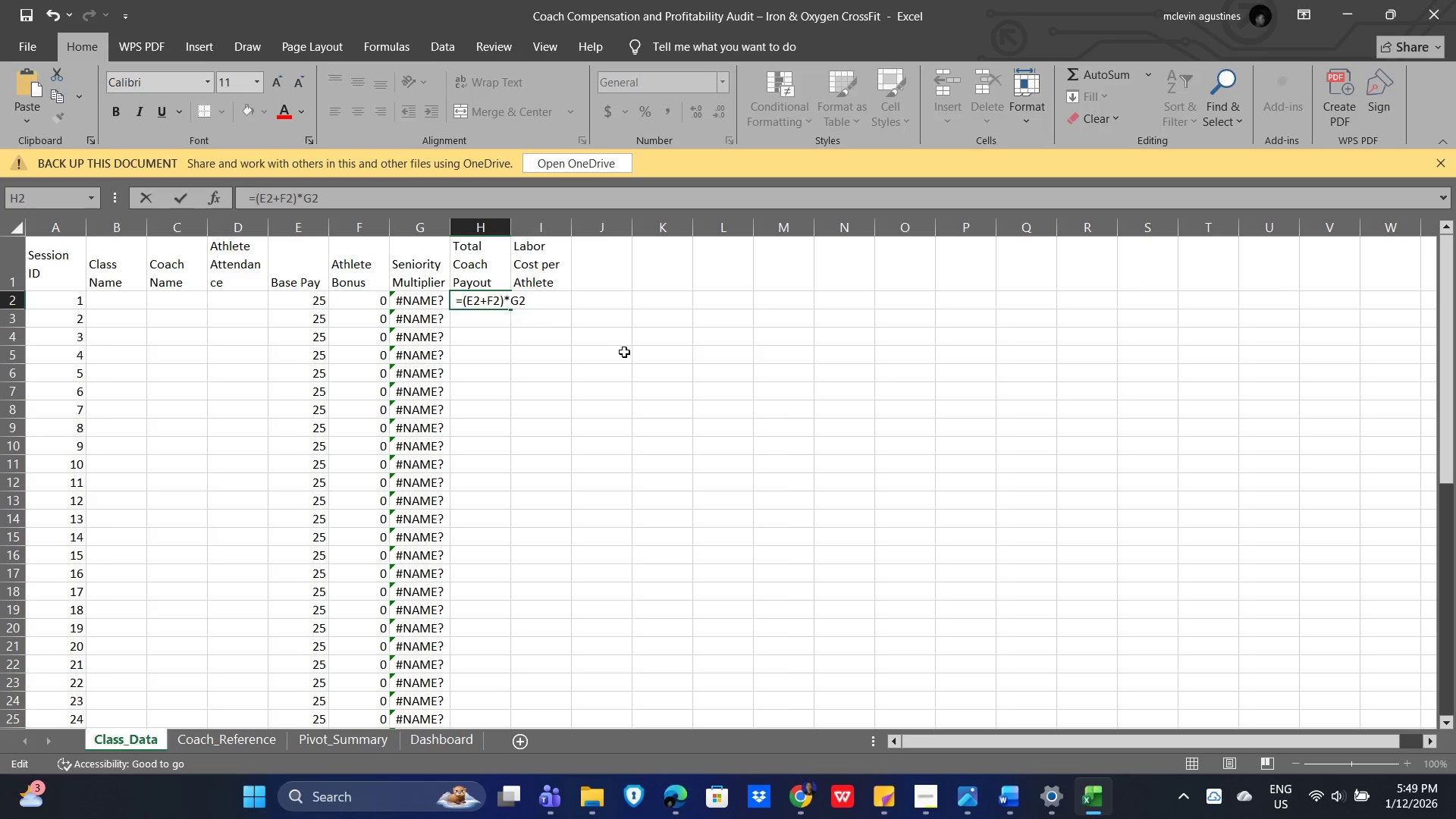 
key(Delete)
 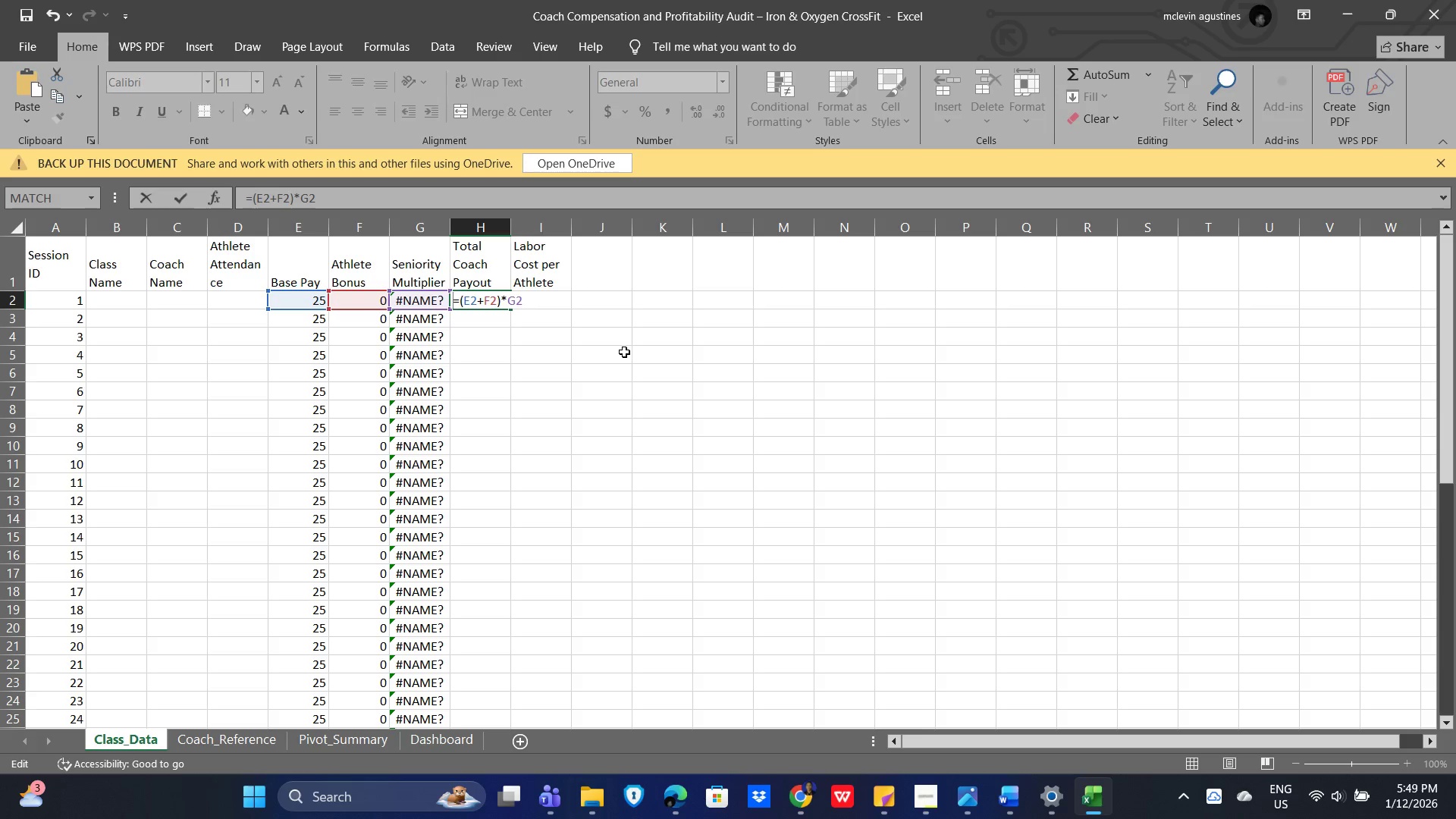 
key(Enter)
 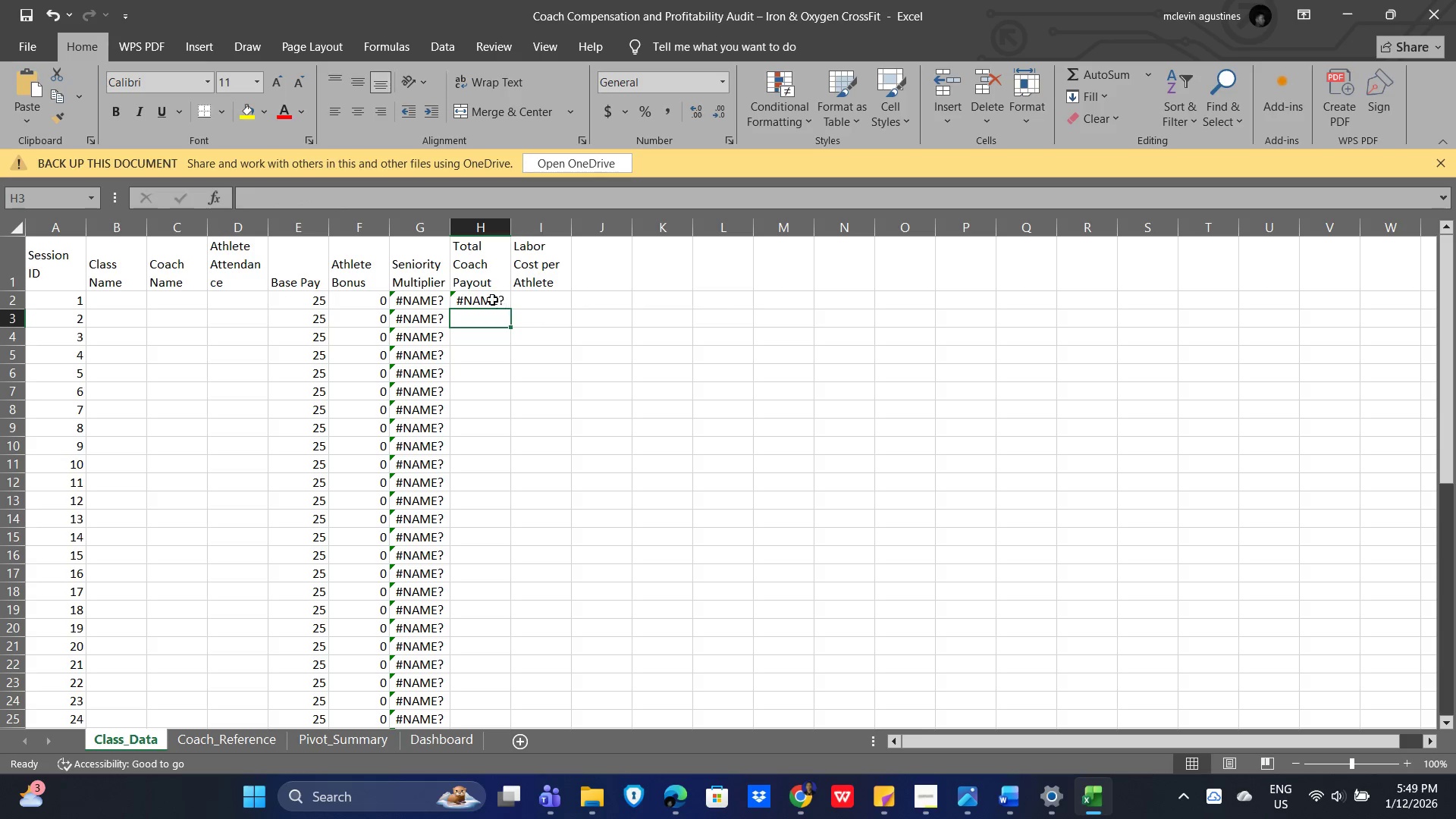 
left_click([488, 297])
 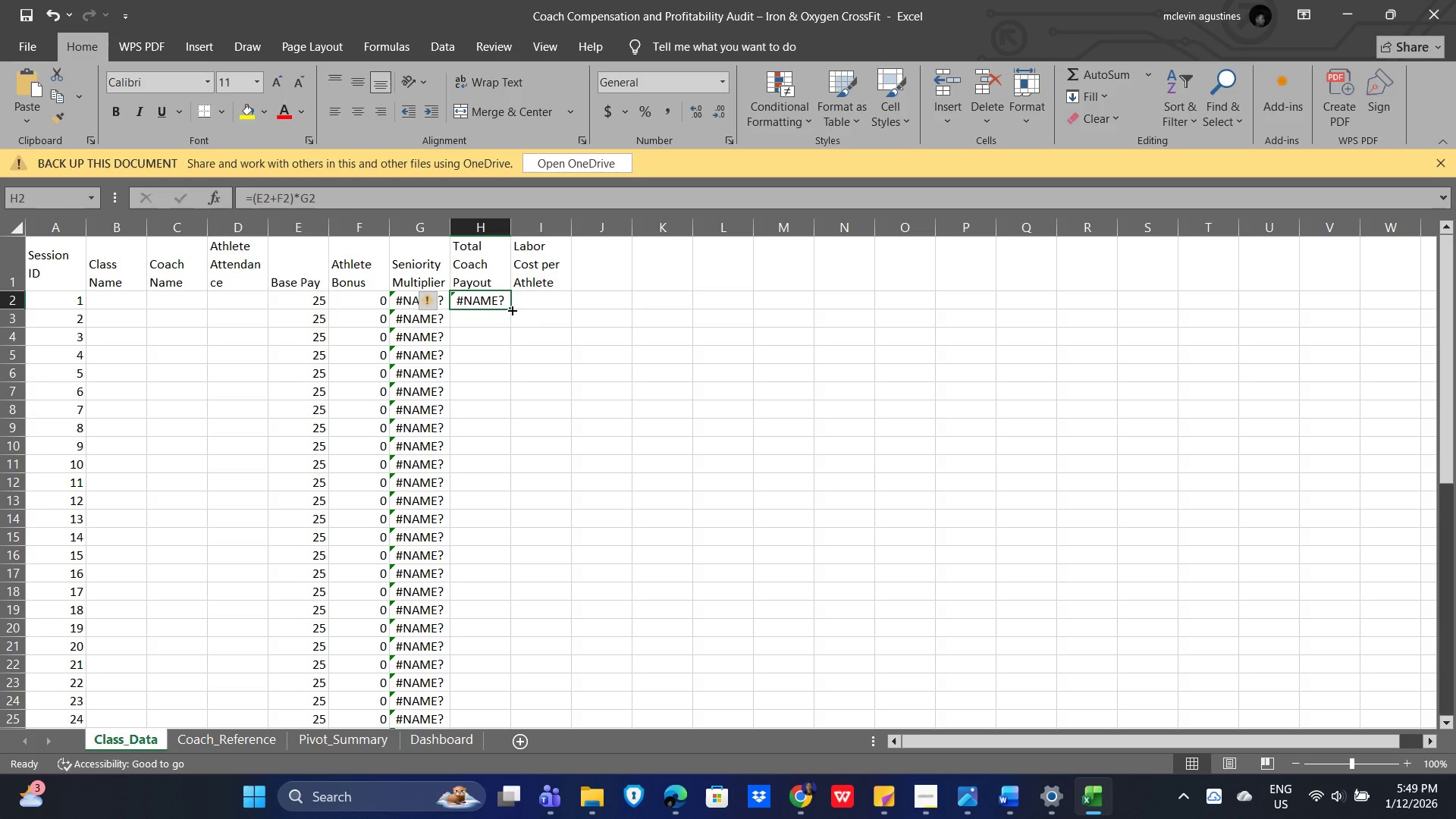 
left_click_drag(start_coordinate=[511, 309], to_coordinate=[514, 714])
 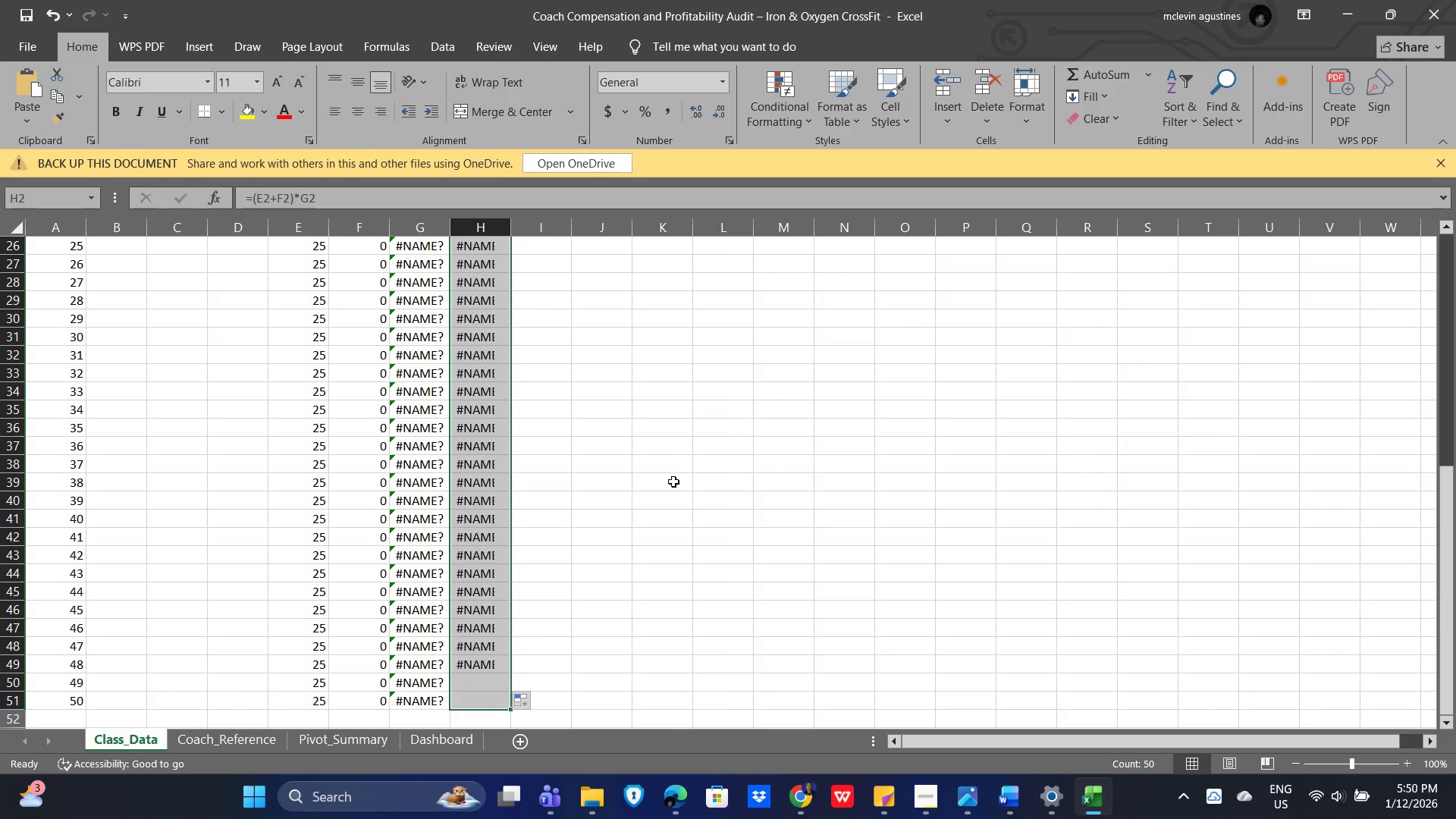 
key(Alt+AltLeft)
 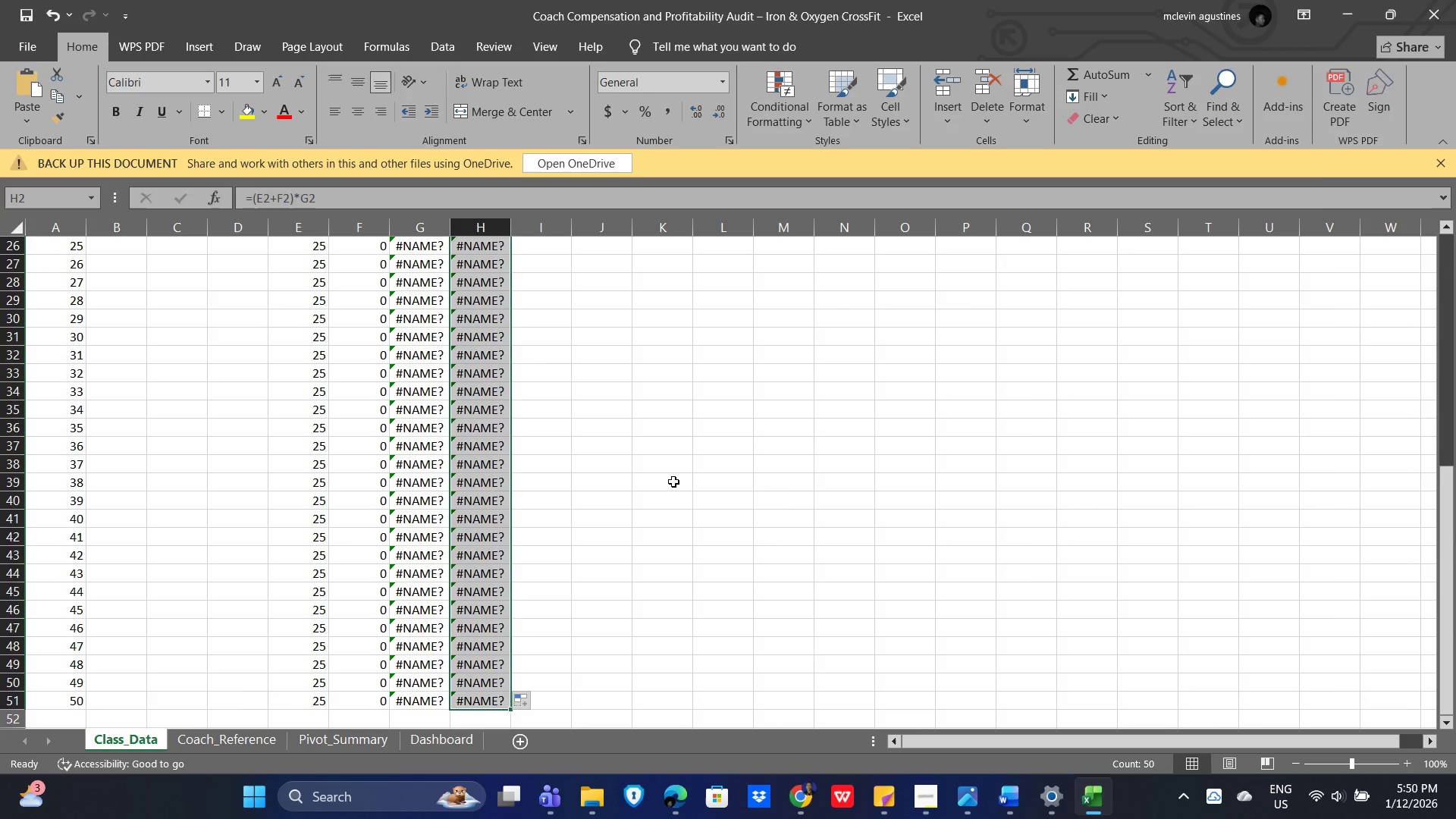 
key(Alt+Tab)
 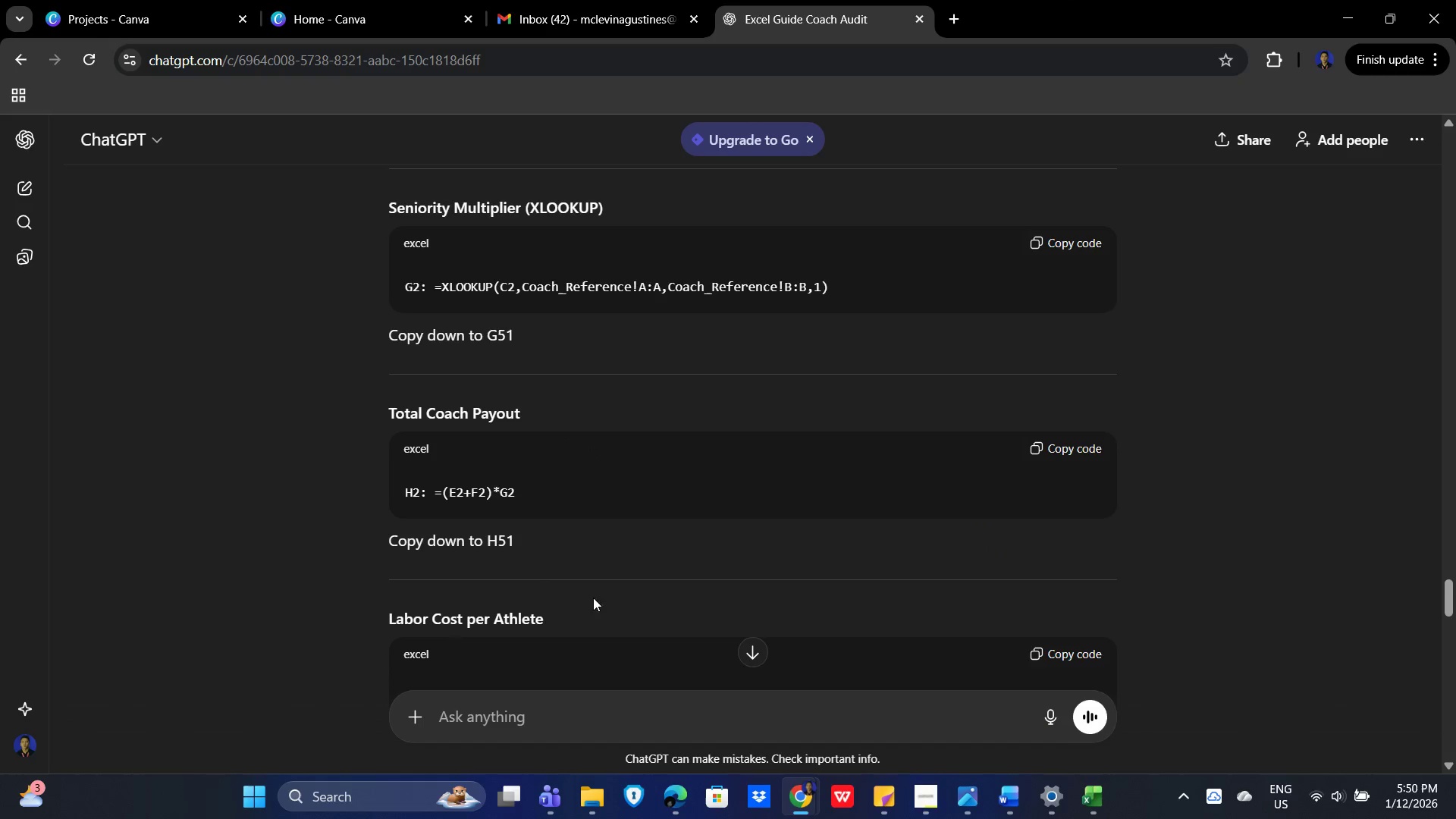 
scroll: coordinate [802, 554], scroll_direction: down, amount: 2.0
 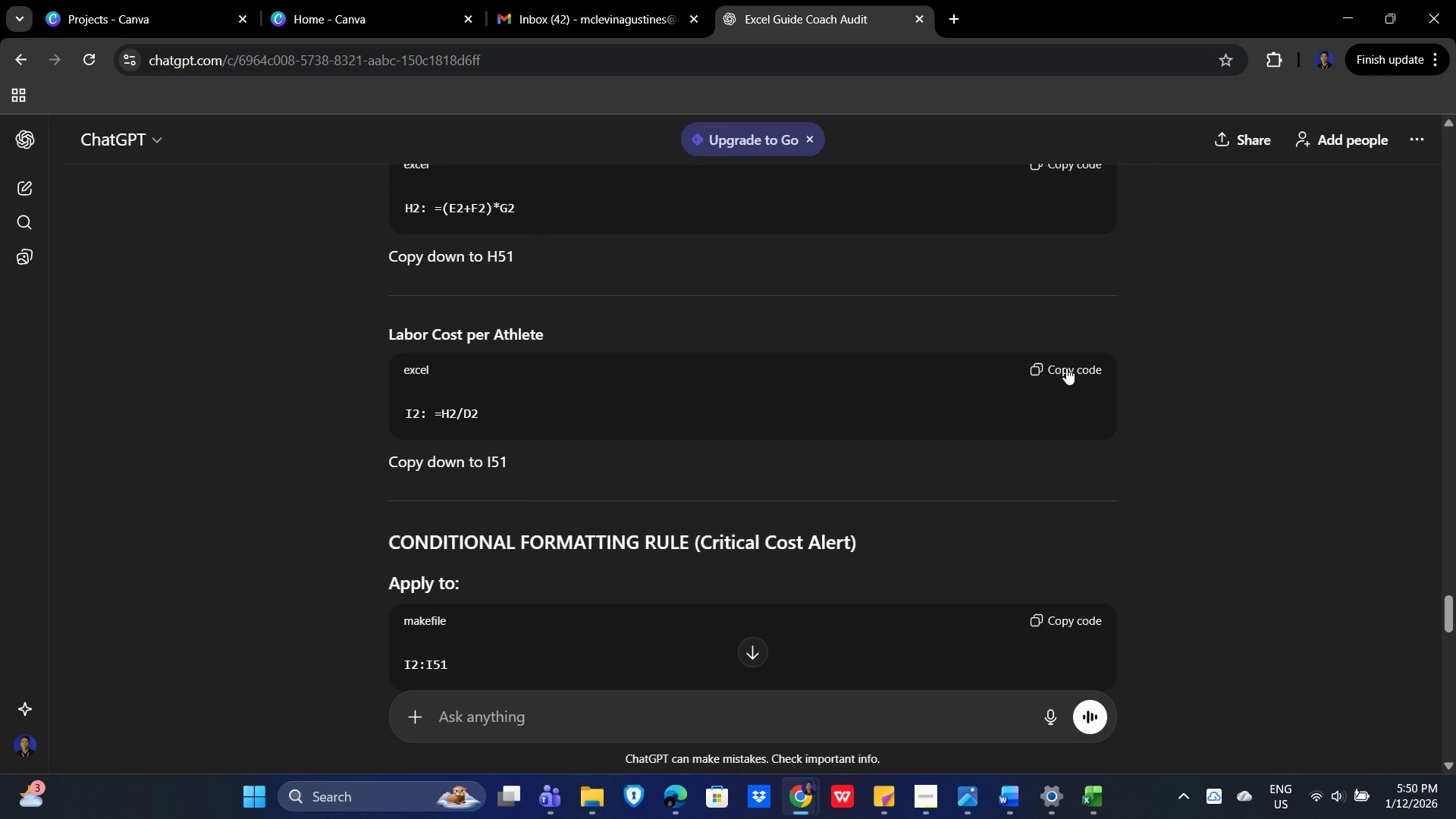 
left_click([1070, 364])
 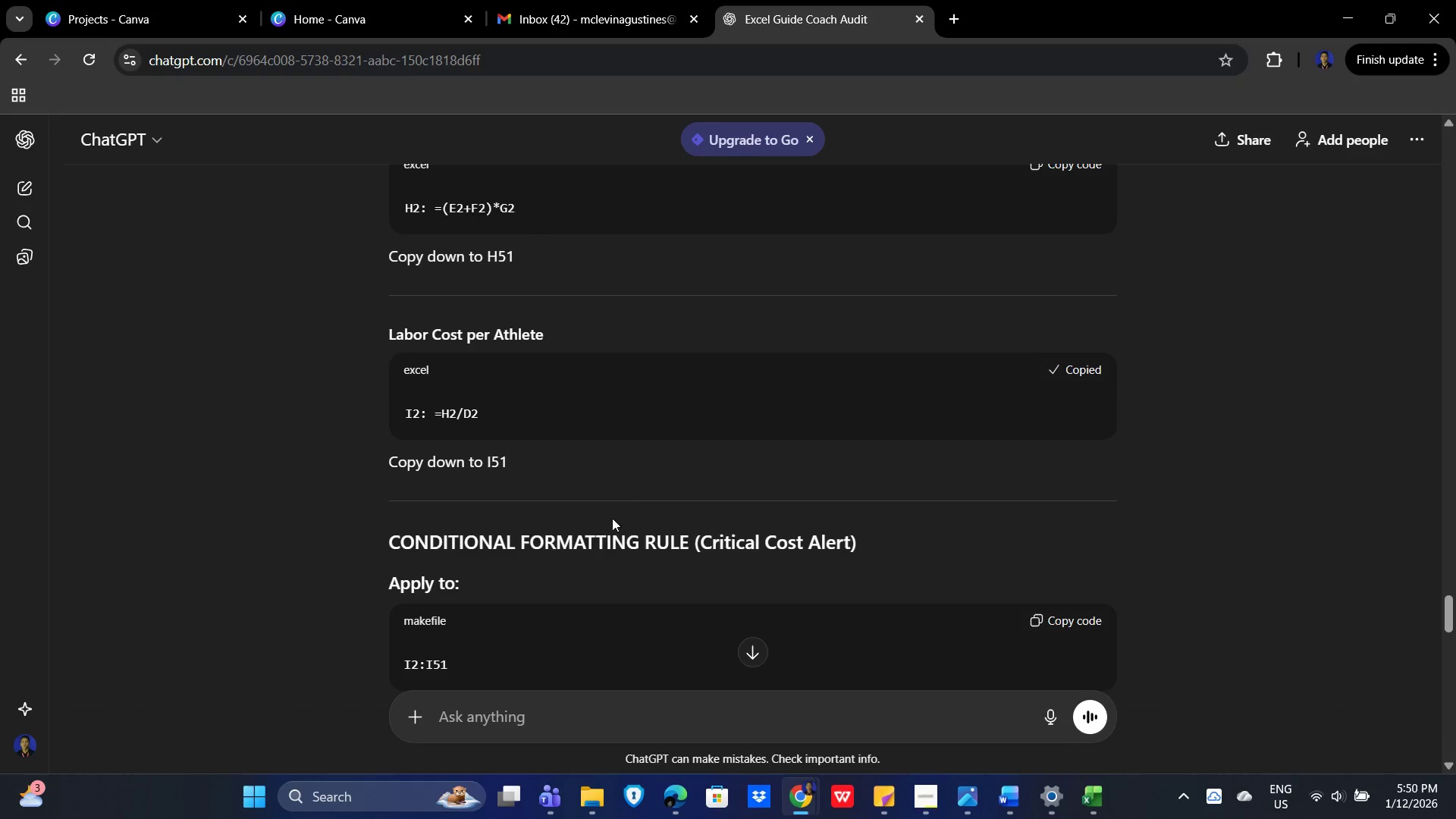 
key(Alt+Tab)
 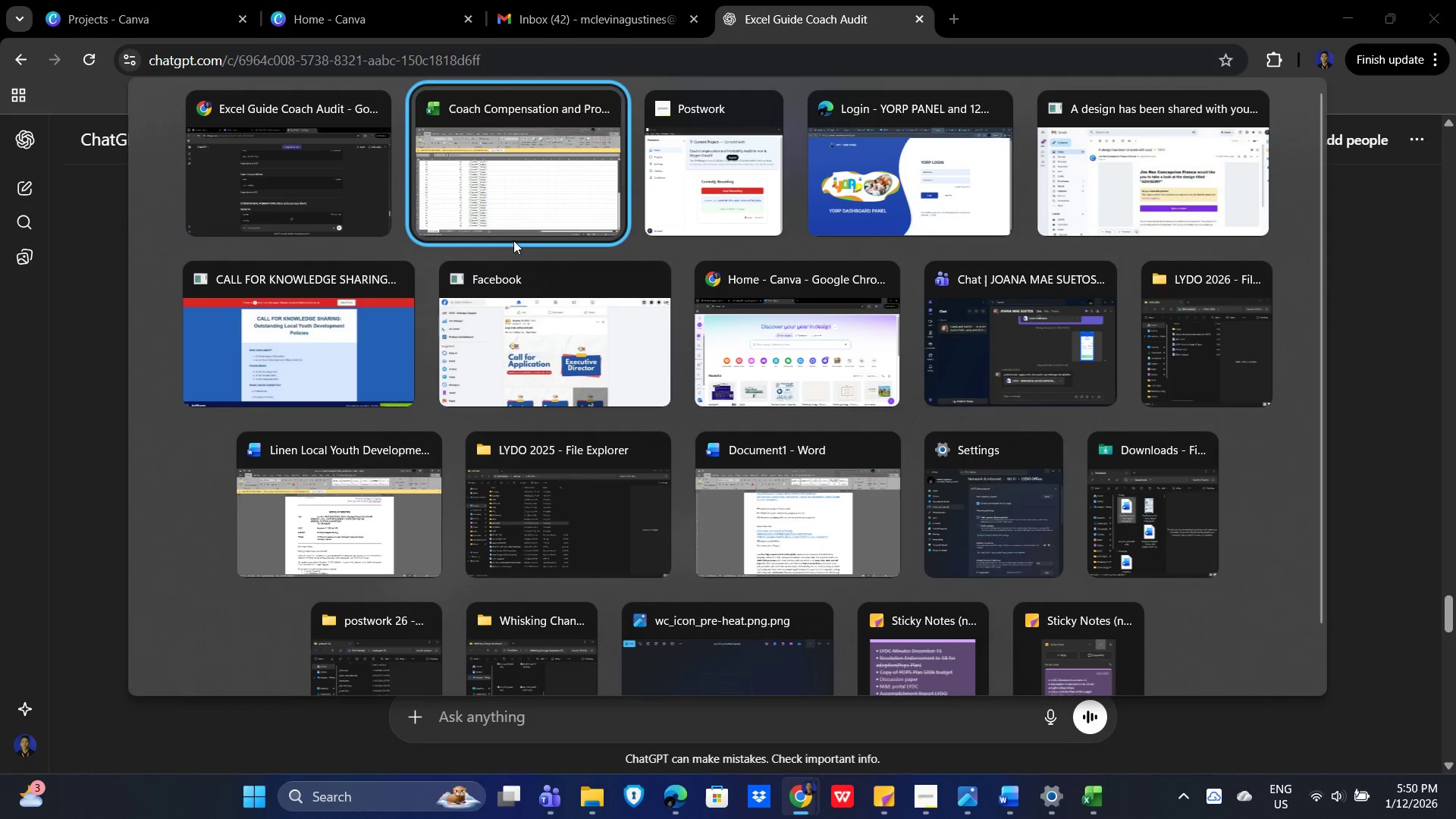 
left_click([523, 223])
 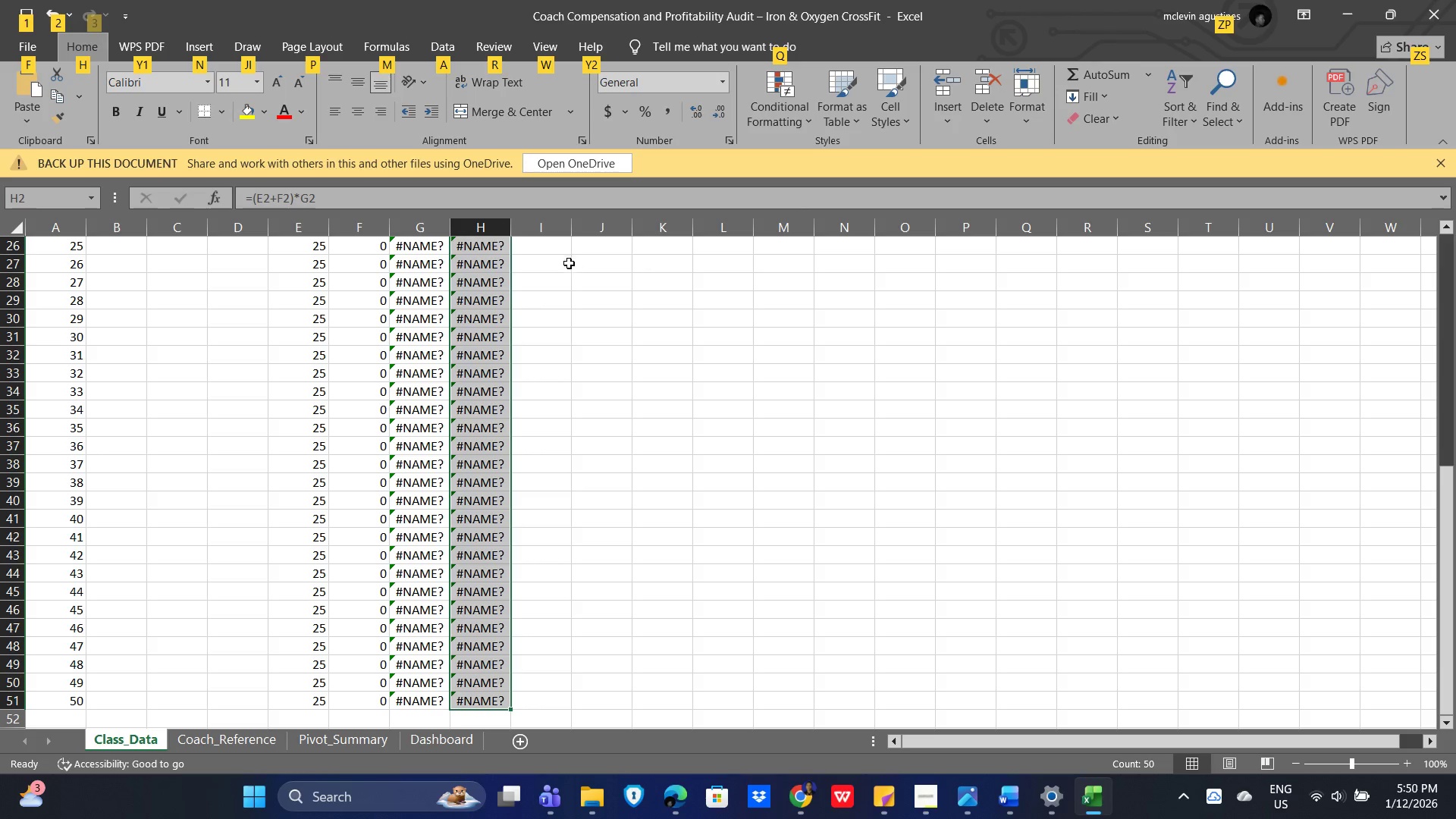 
scroll: coordinate [576, 422], scroll_direction: up, amount: 11.0
 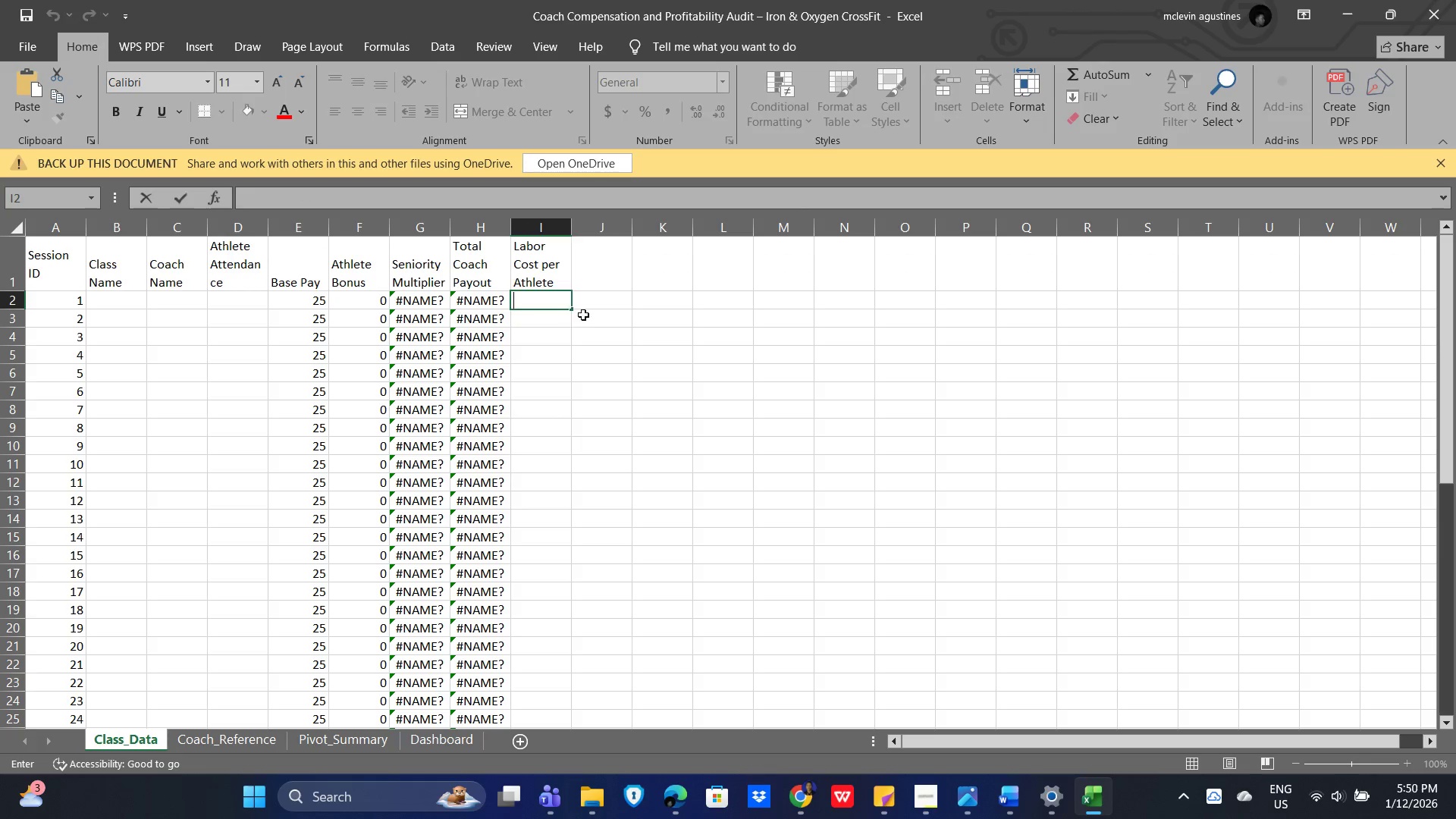 
key(Control+V)
 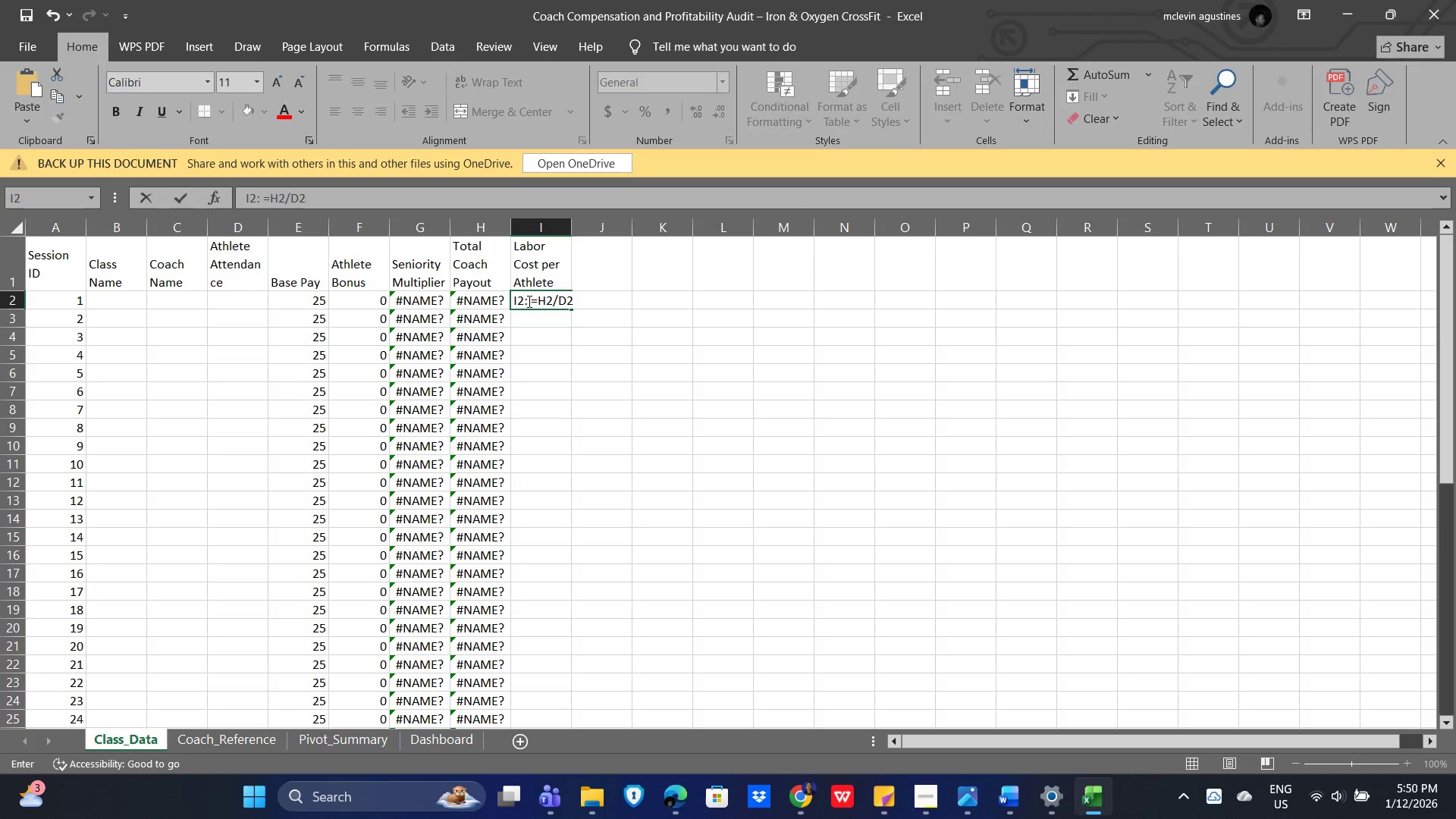 
left_click_drag(start_coordinate=[528, 301], to_coordinate=[475, 312])
 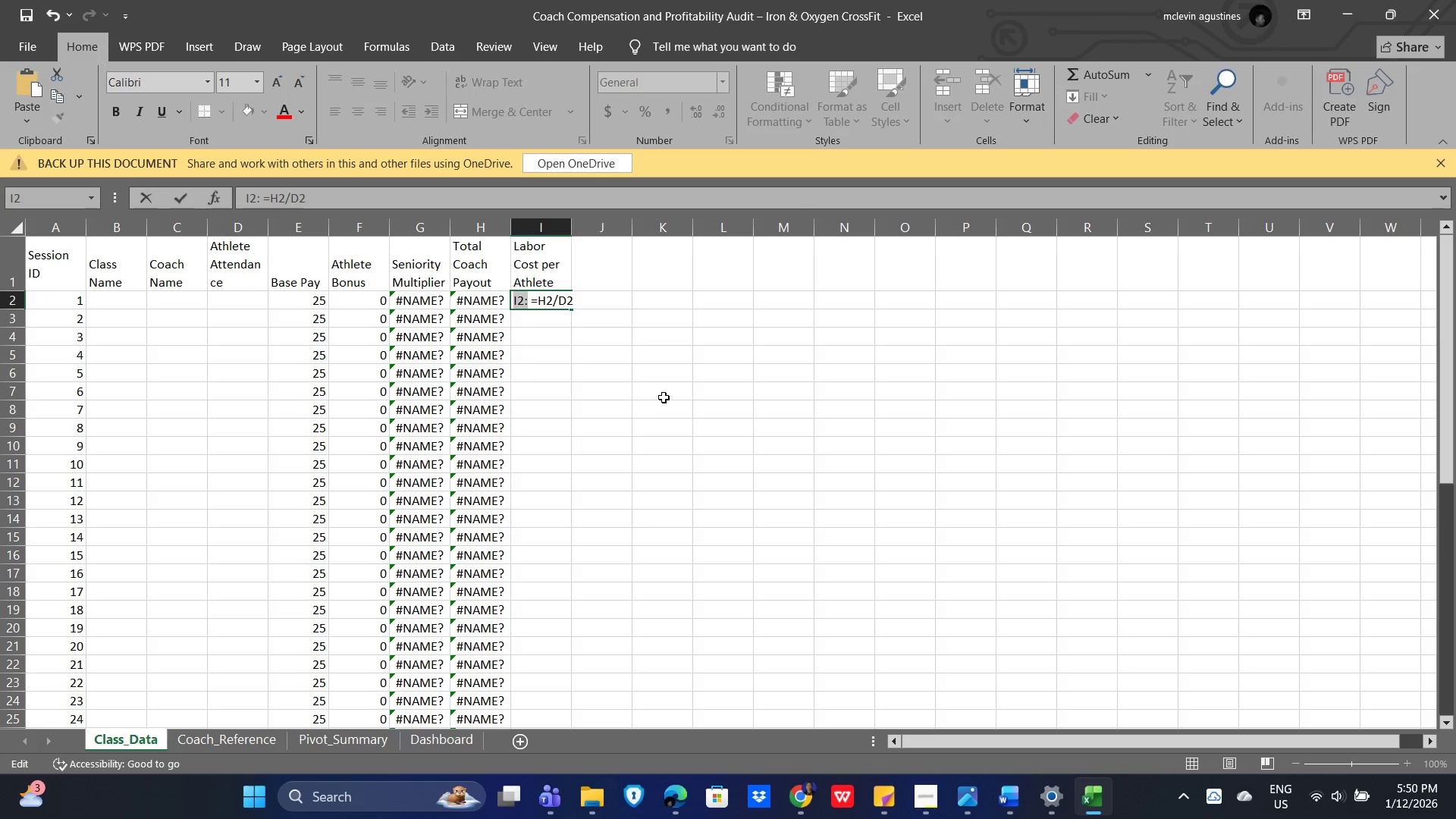 
key(Backspace)
 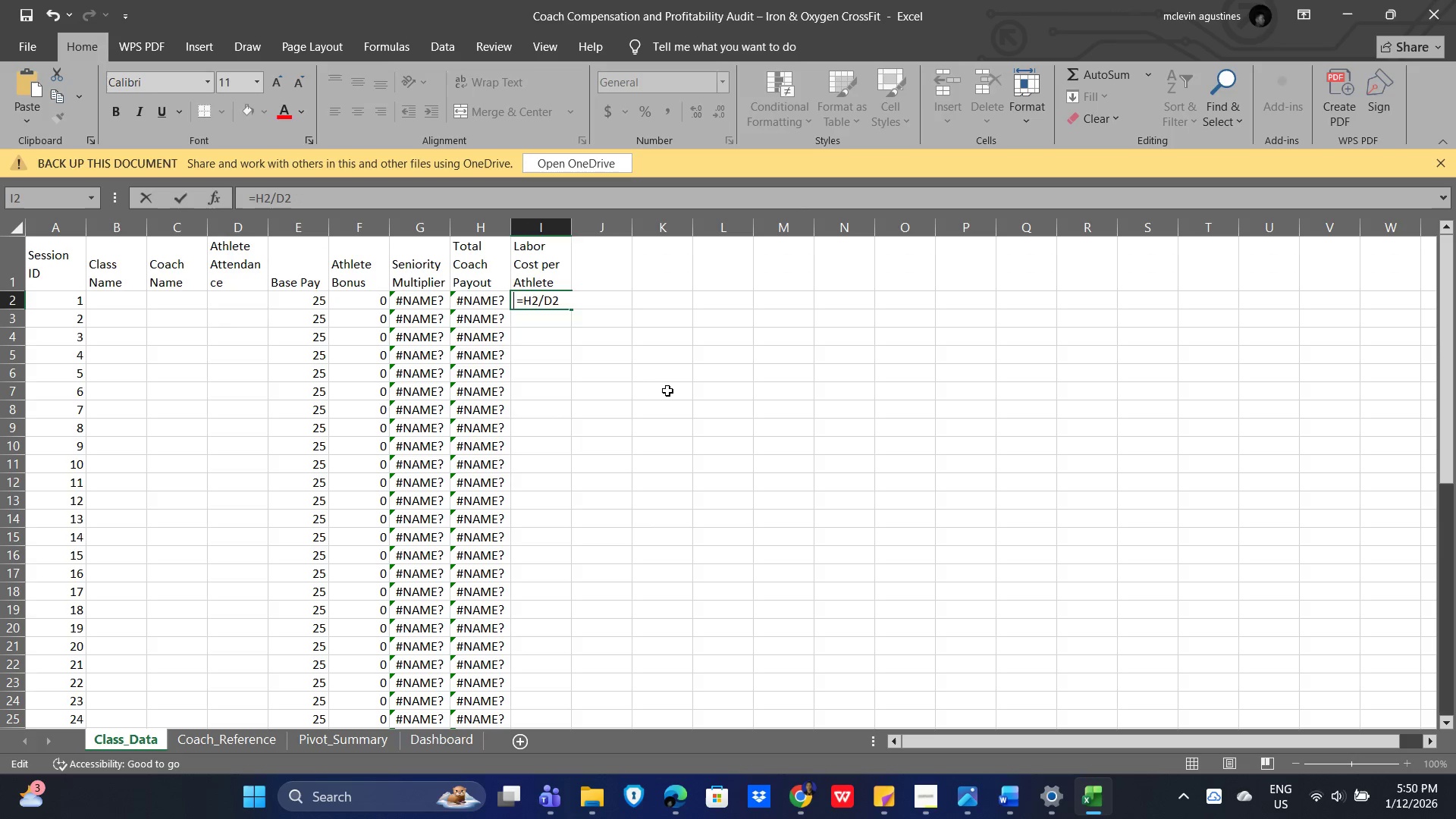 
key(Delete)
 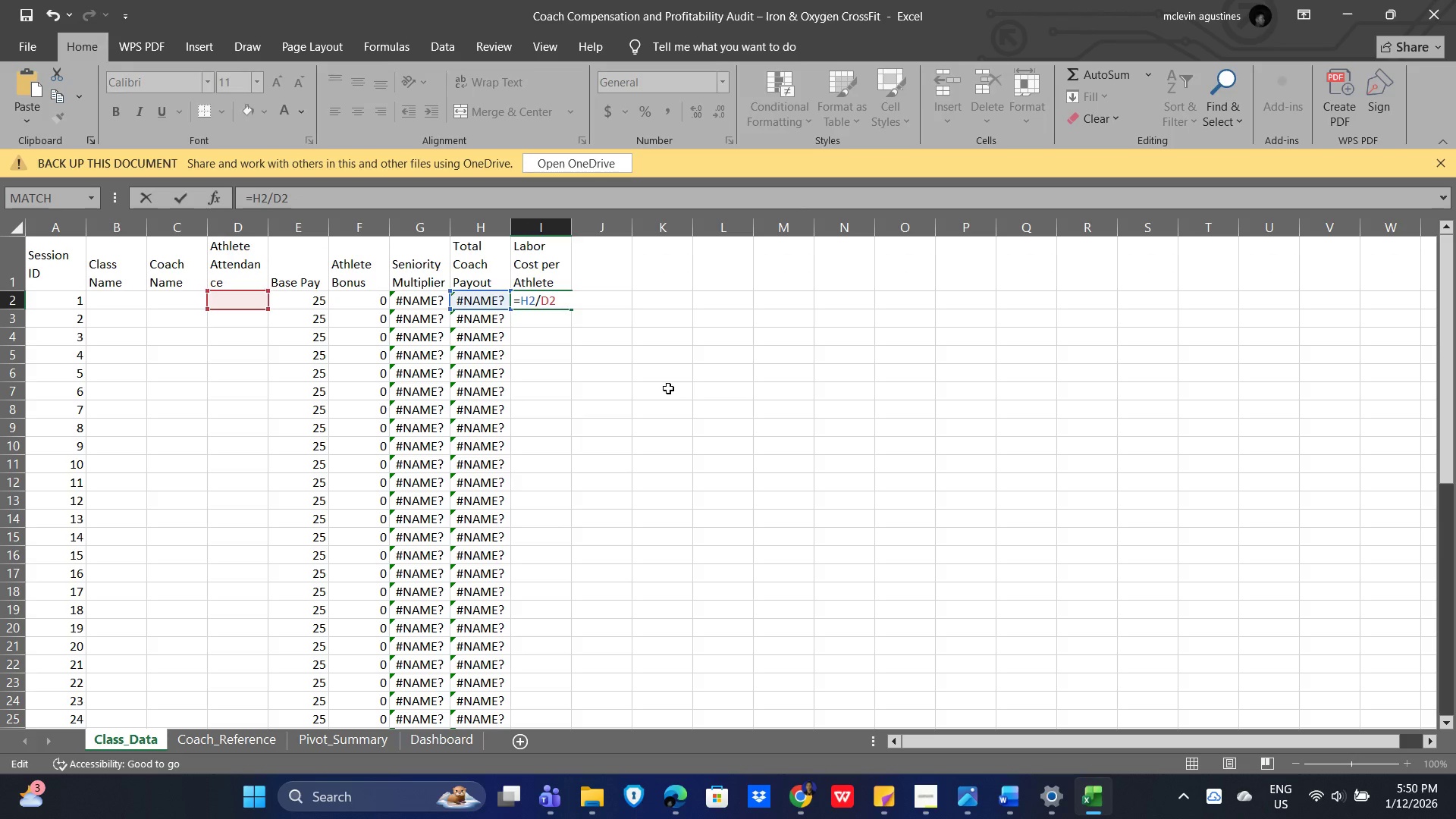 
key(Enter)
 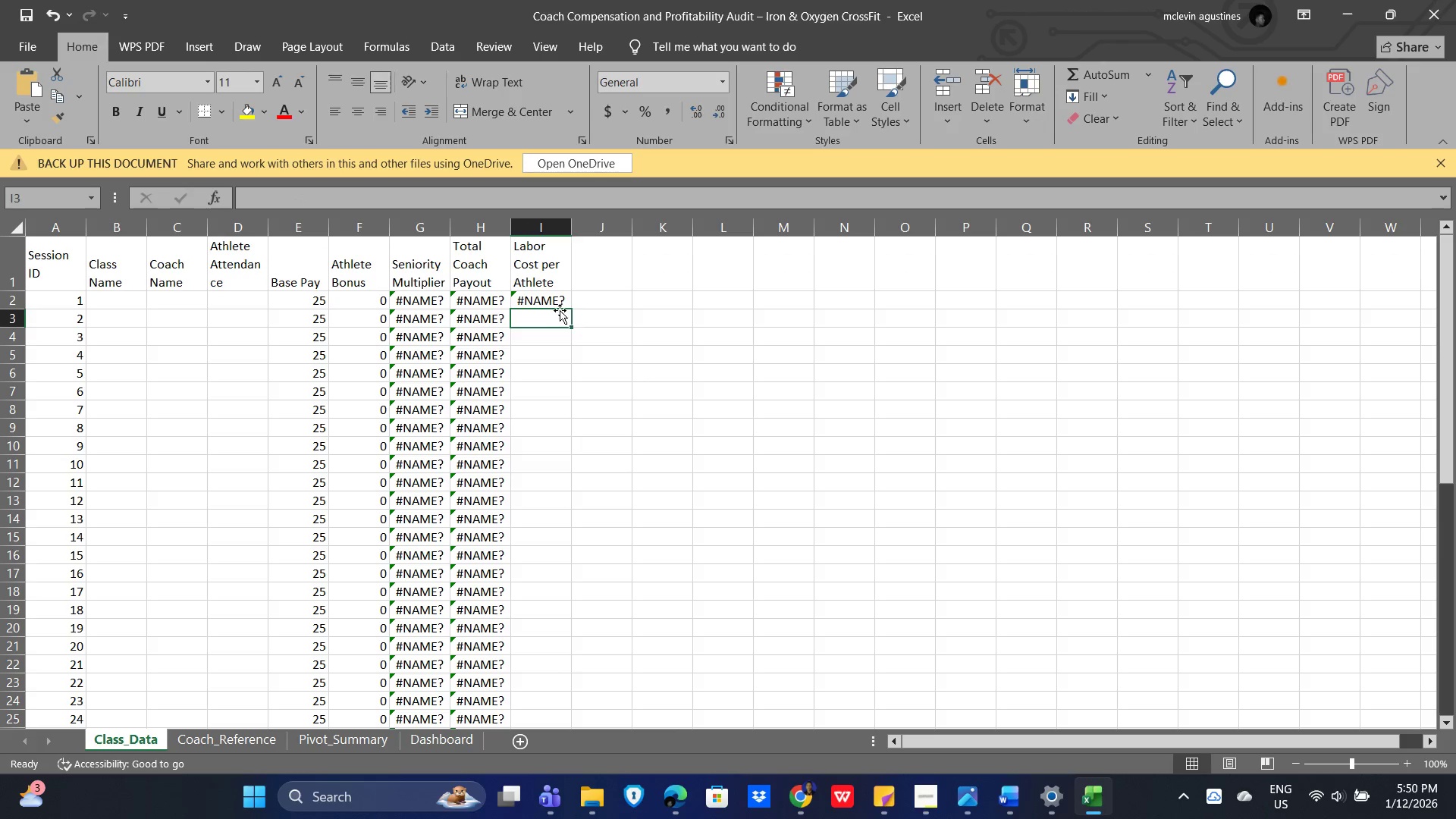 
left_click([543, 297])
 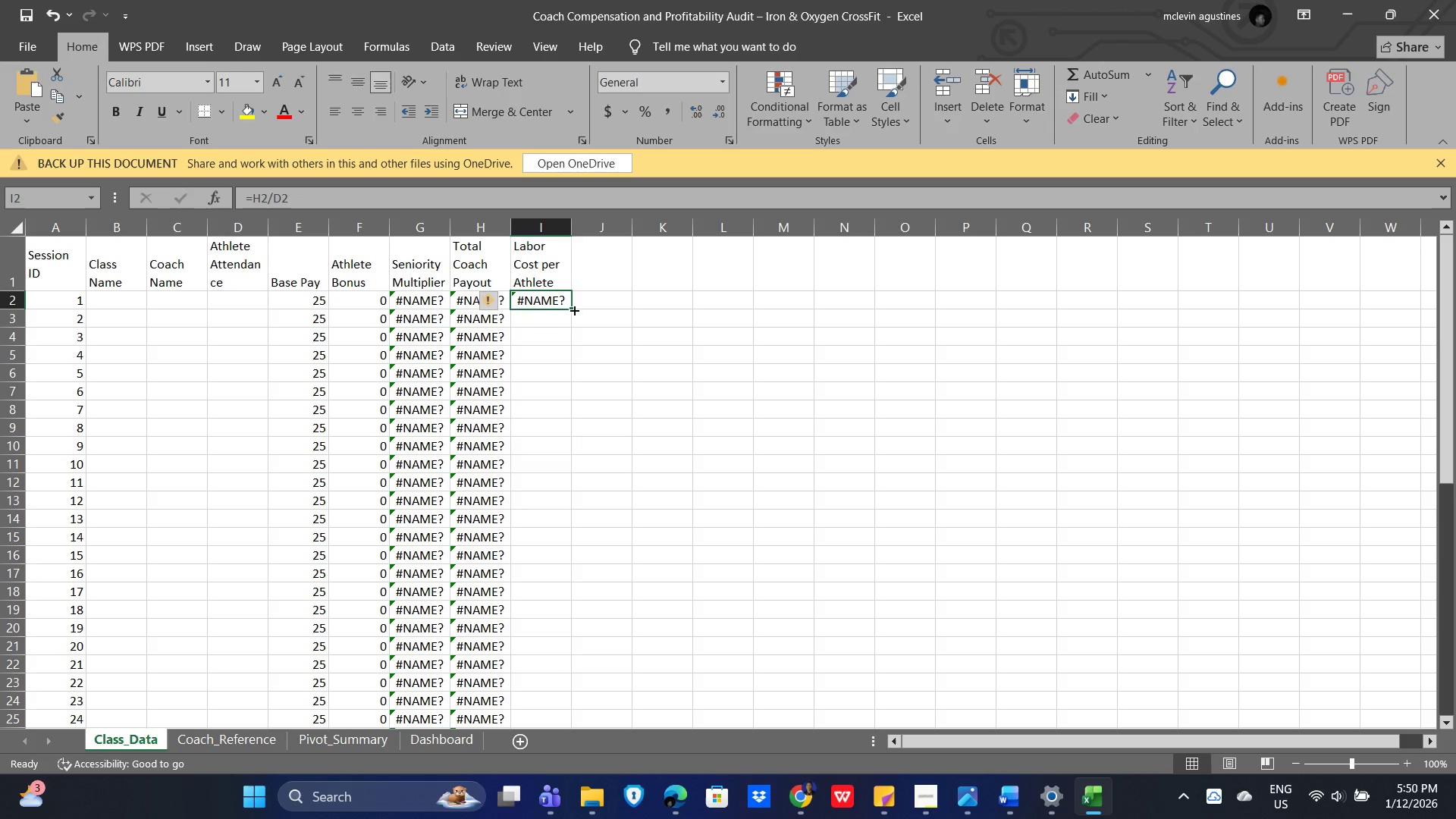 
left_click_drag(start_coordinate=[573, 309], to_coordinate=[599, 689])
 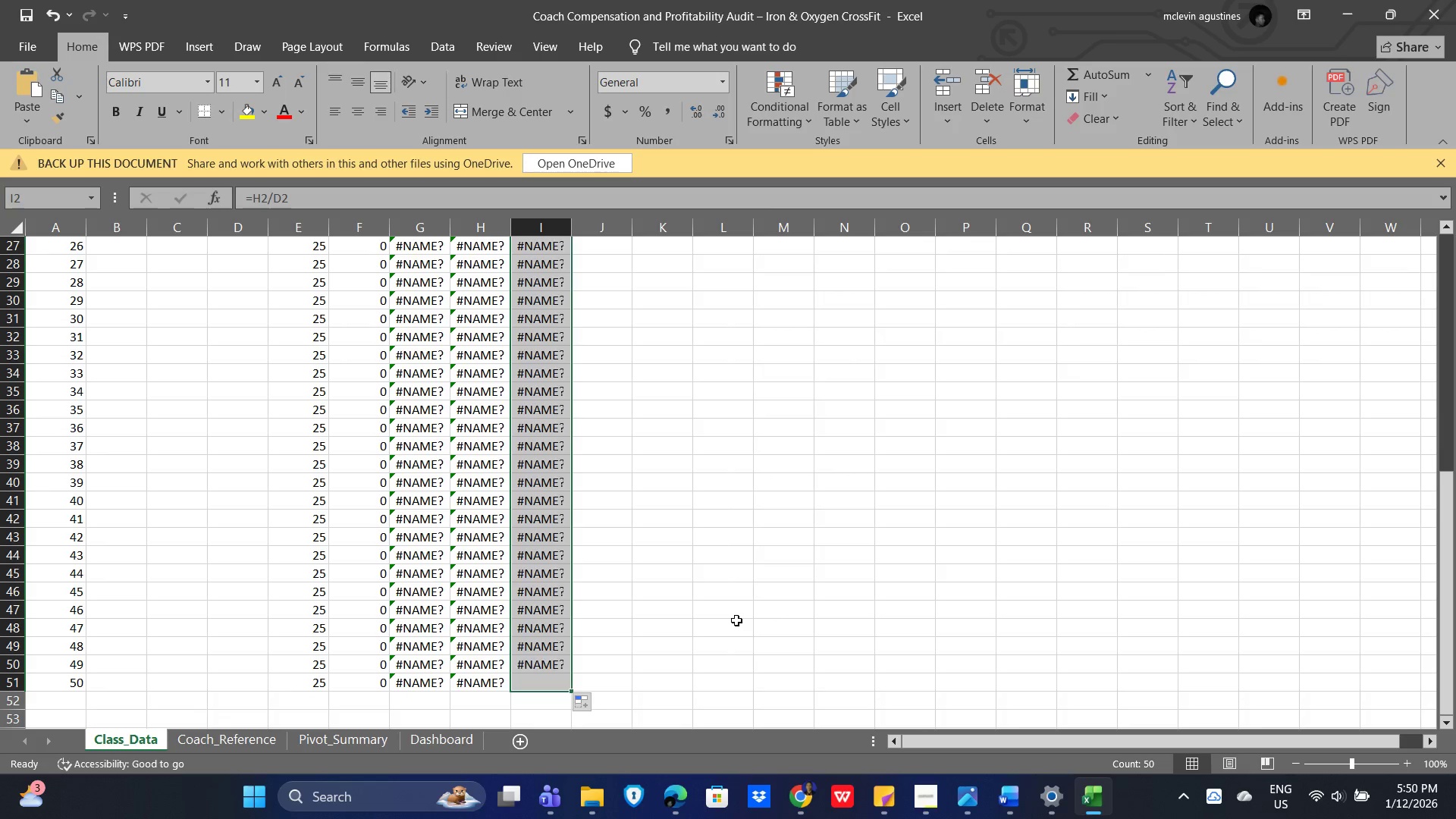 
key(Alt+AltLeft)
 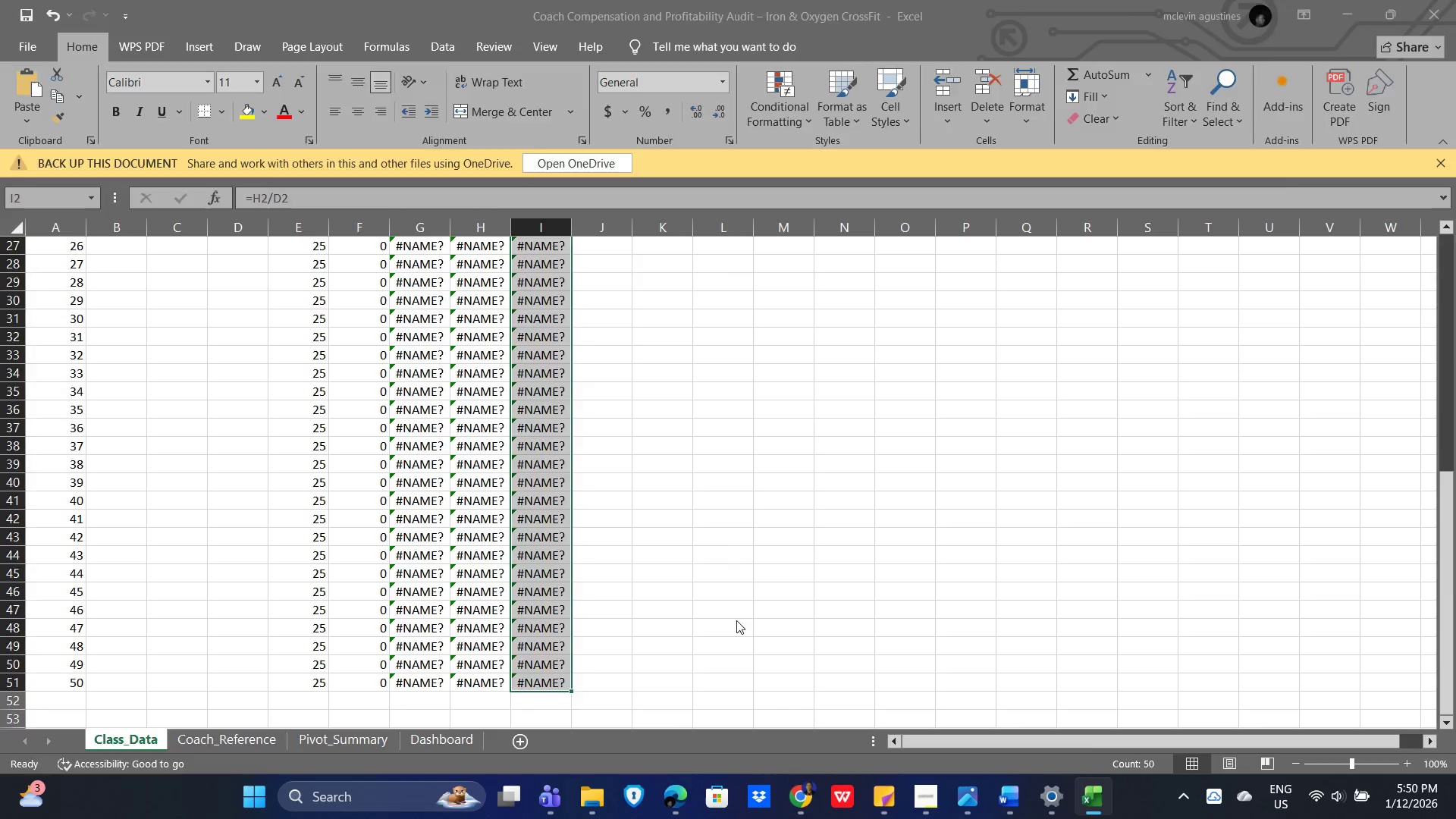 
key(Alt+Tab)
 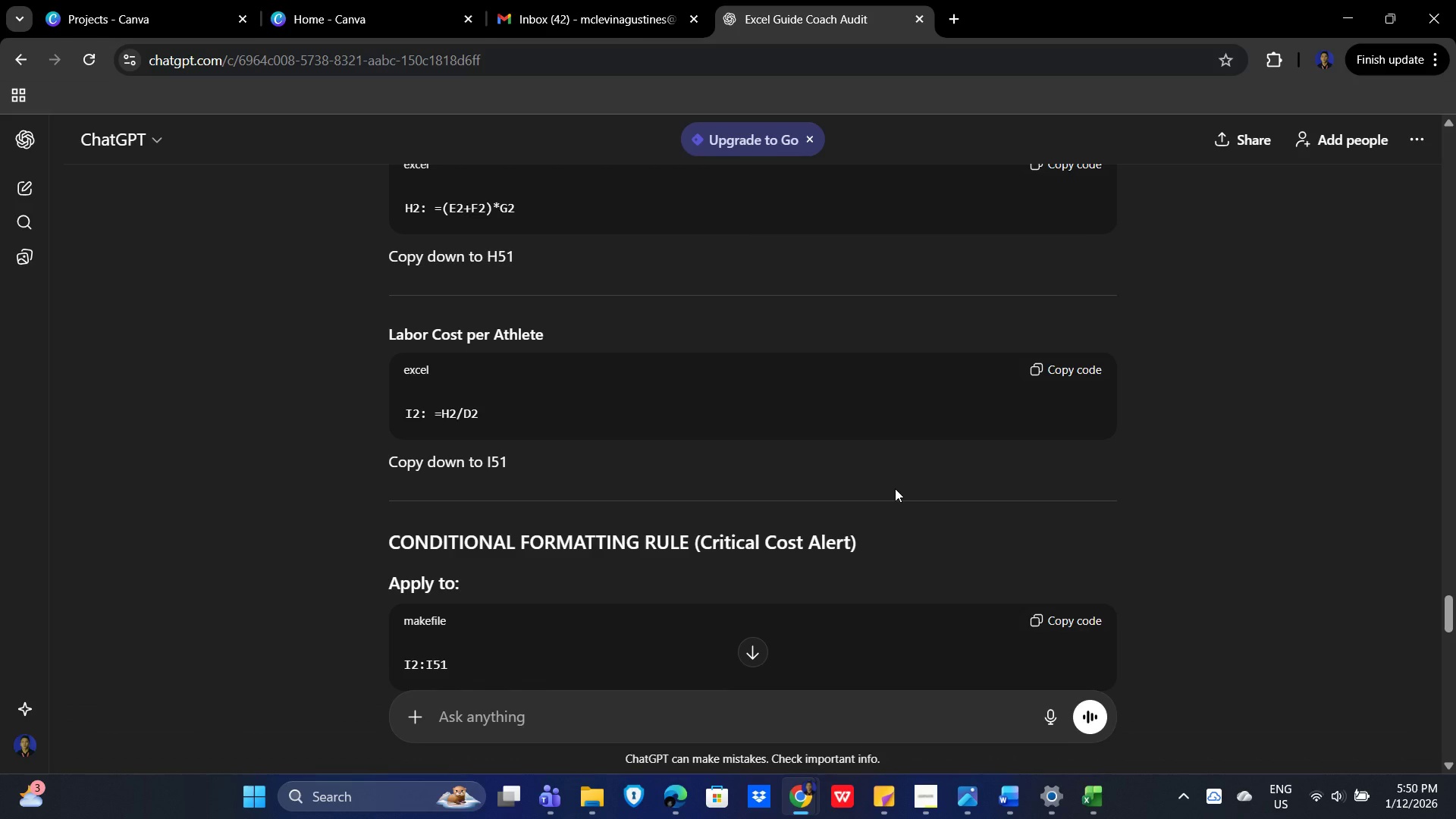 
scroll: coordinate [896, 491], scroll_direction: down, amount: 1.0
 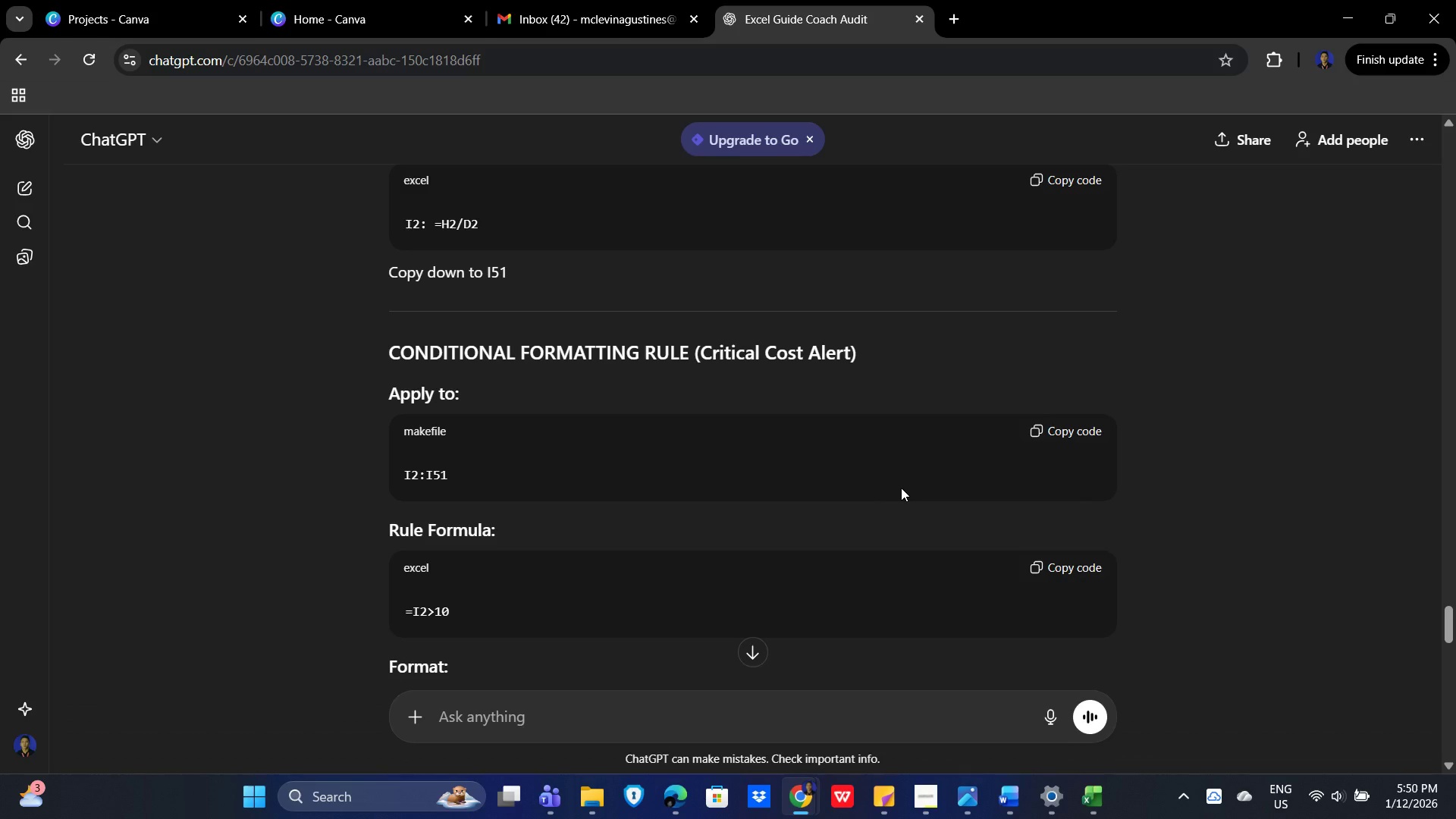 
wait(5.79)
 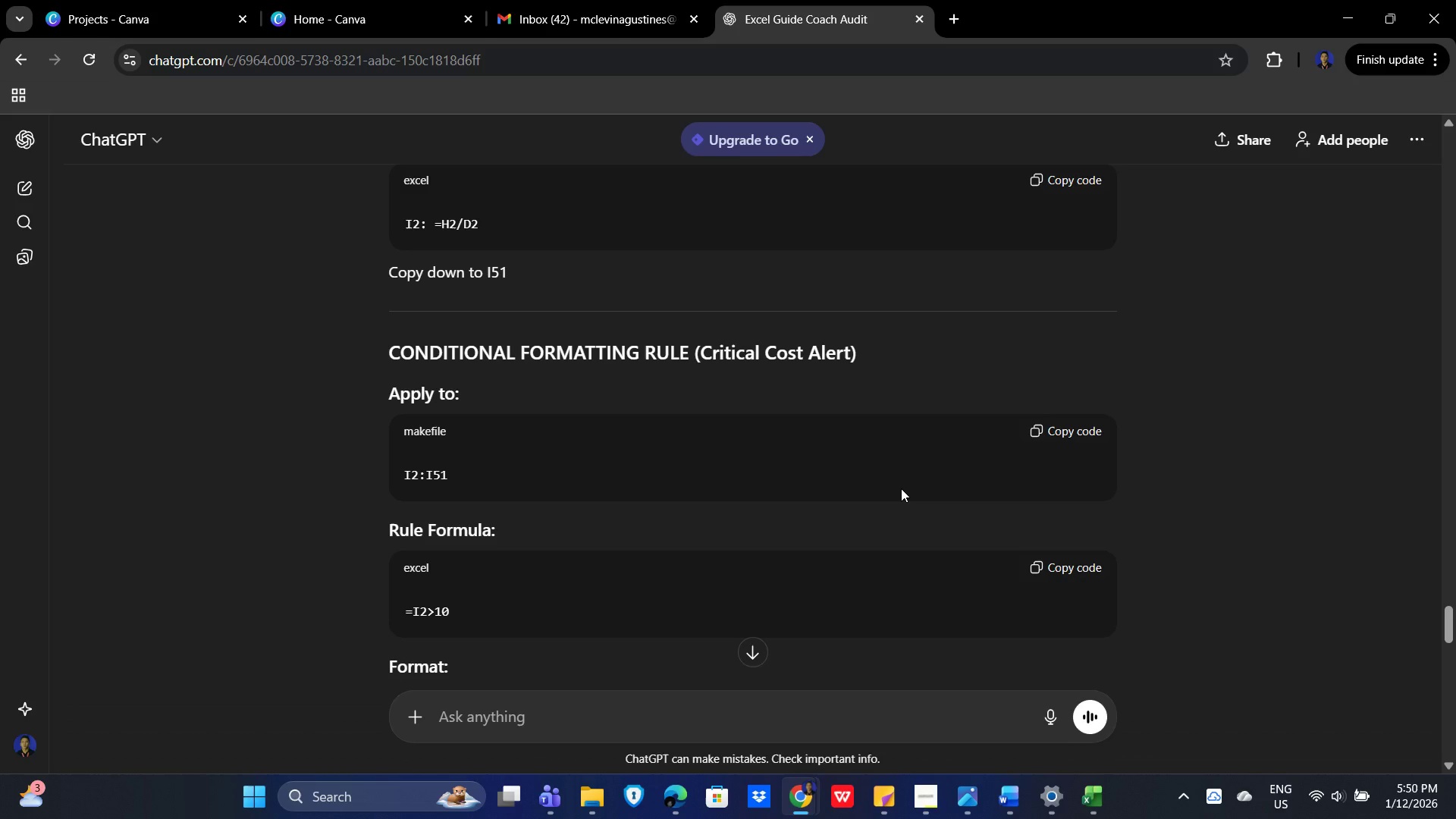 
left_click_drag(start_coordinate=[1455, 625], to_coordinate=[1455, 308])
 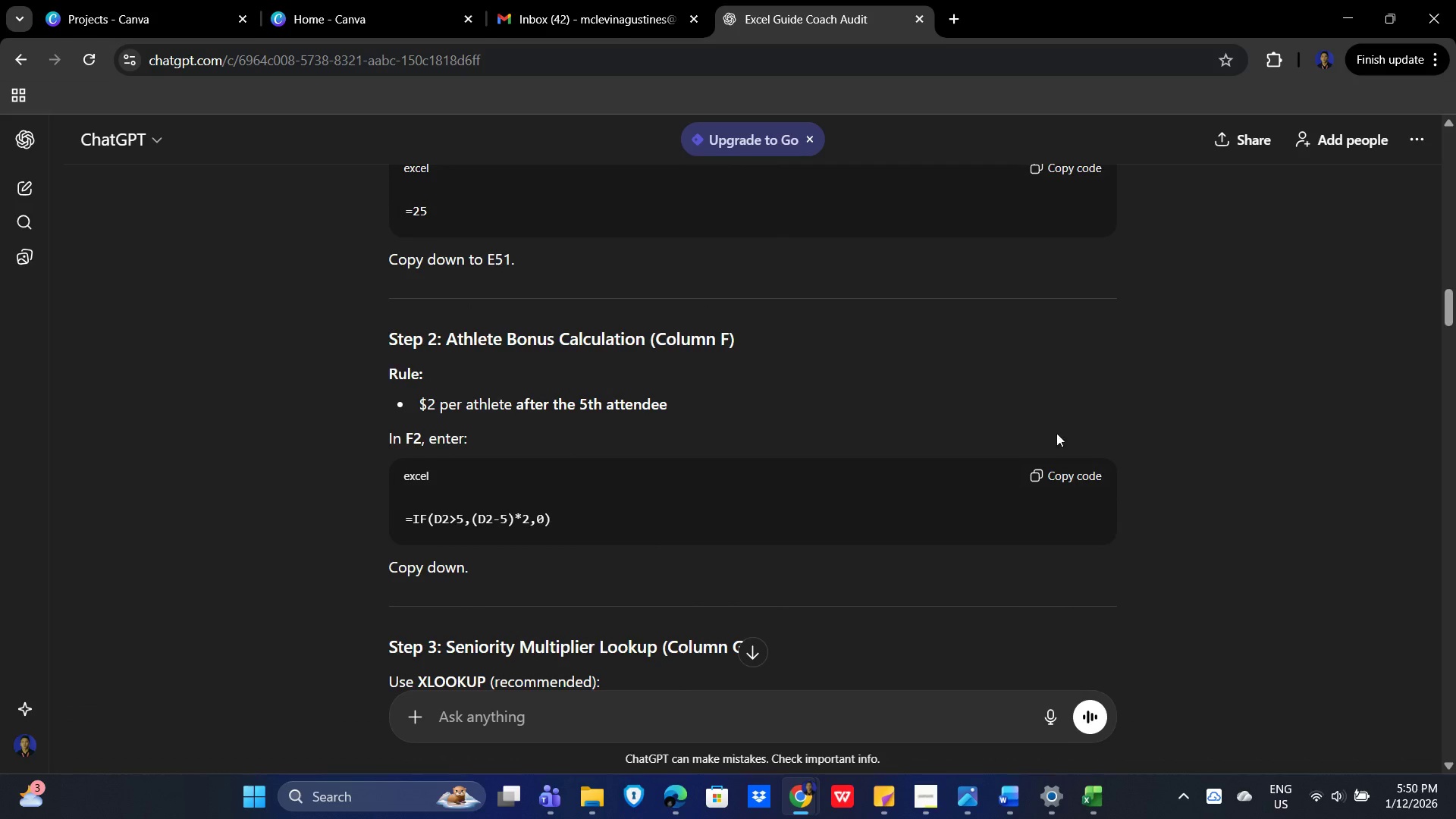 
scroll: coordinate [1089, 447], scroll_direction: up, amount: 4.0
 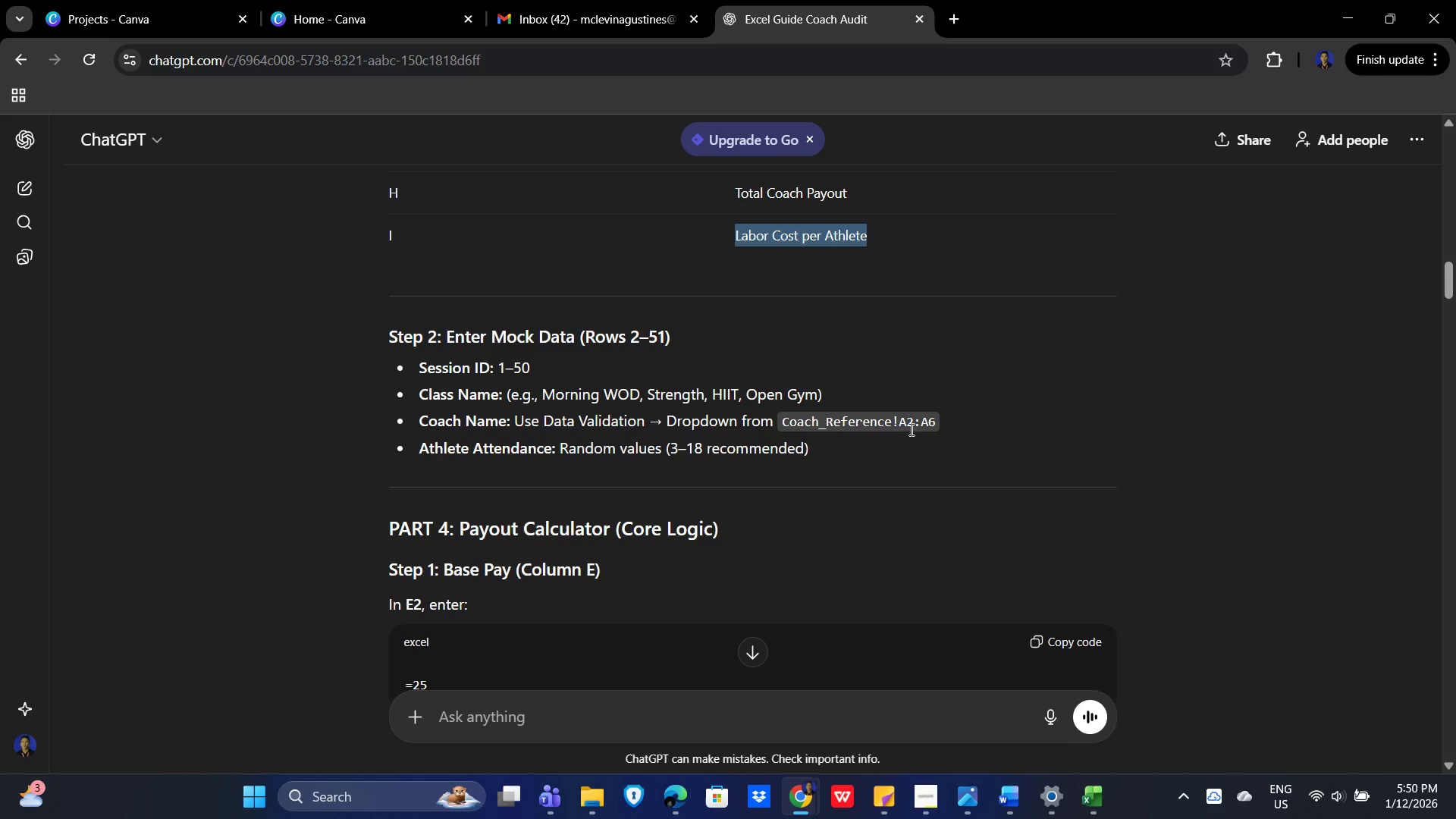 
wait(6.52)
 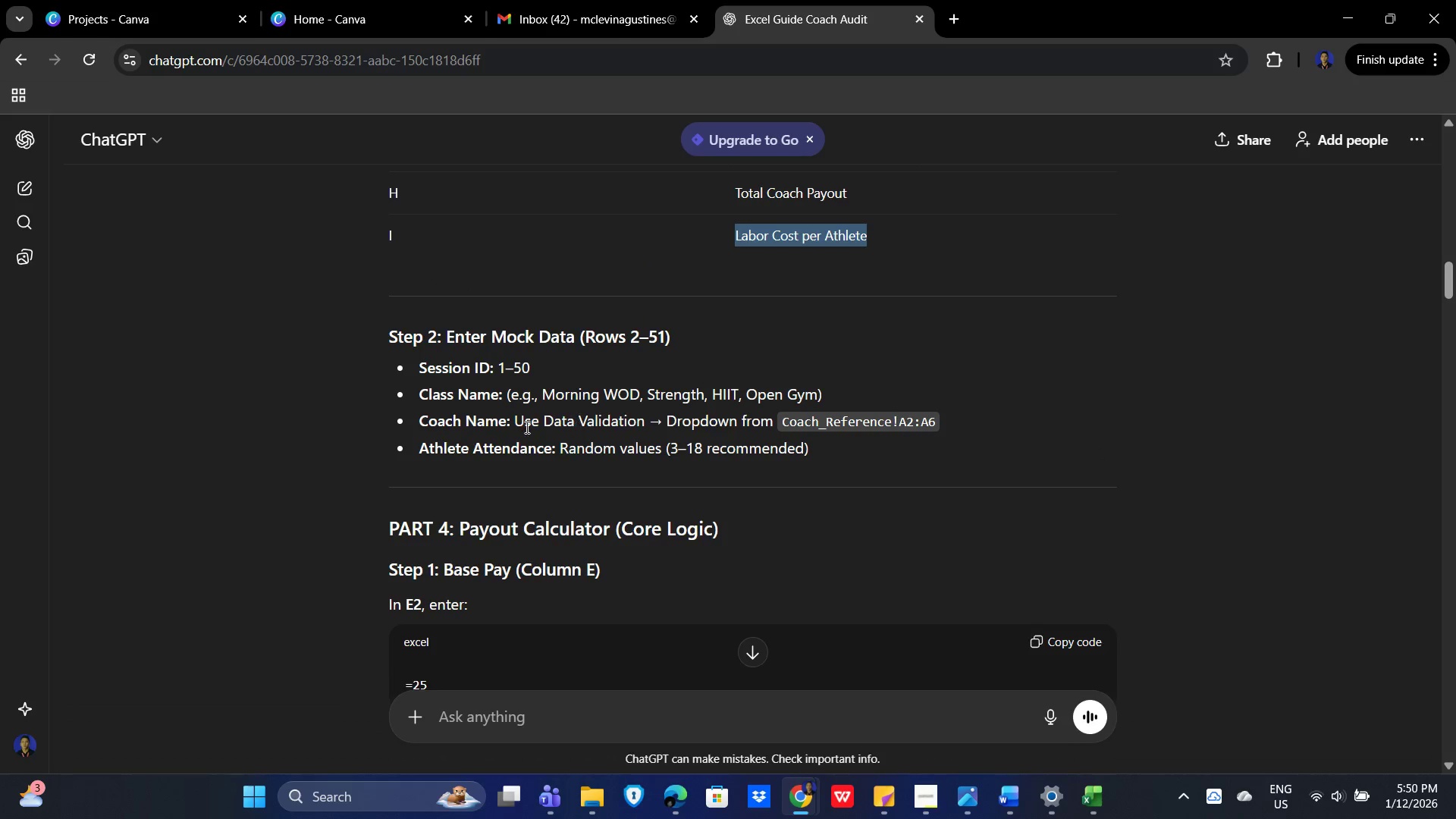 
left_click_drag(start_coordinate=[933, 422], to_coordinate=[783, 422])
 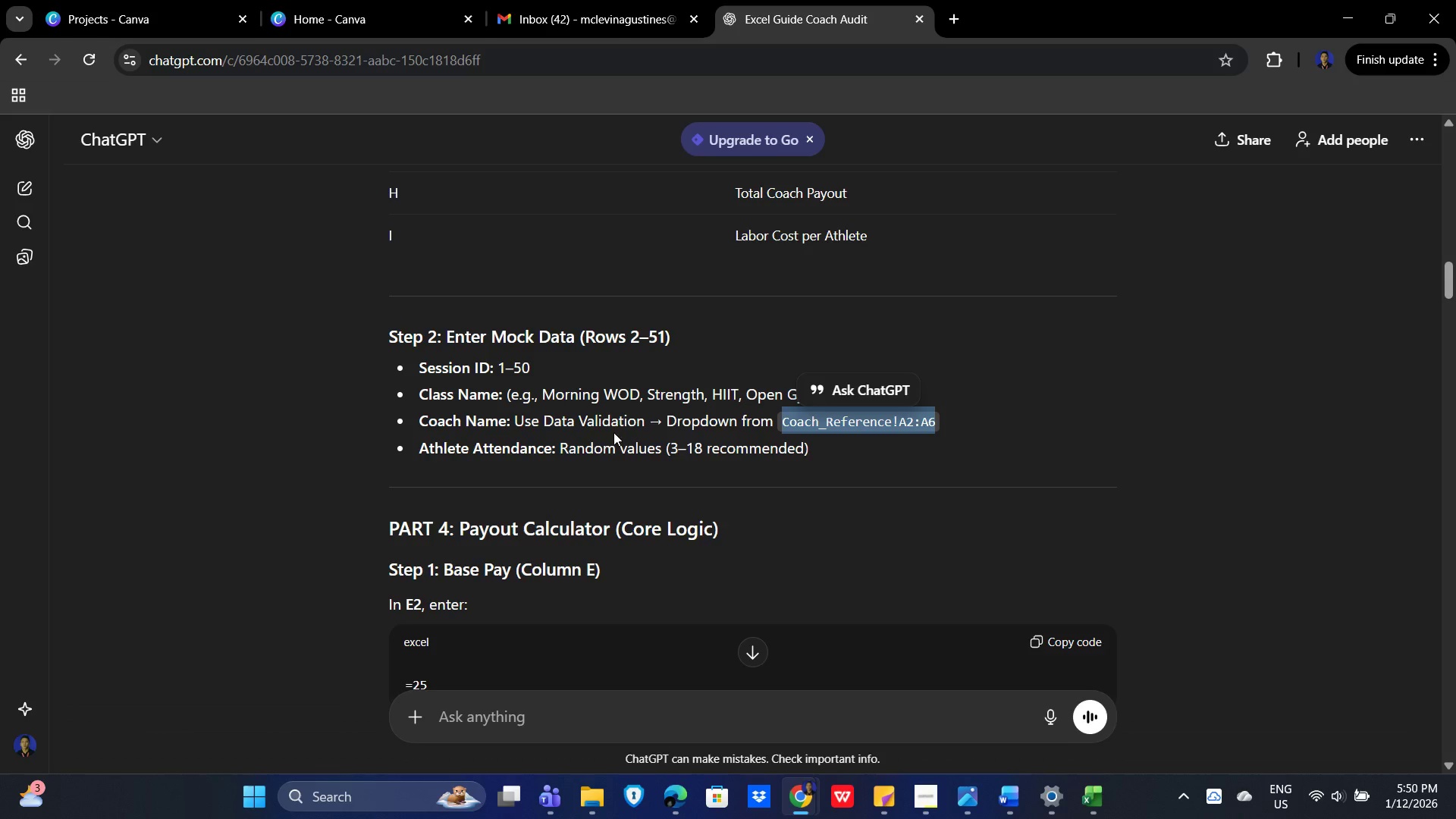 
wait(10.41)
 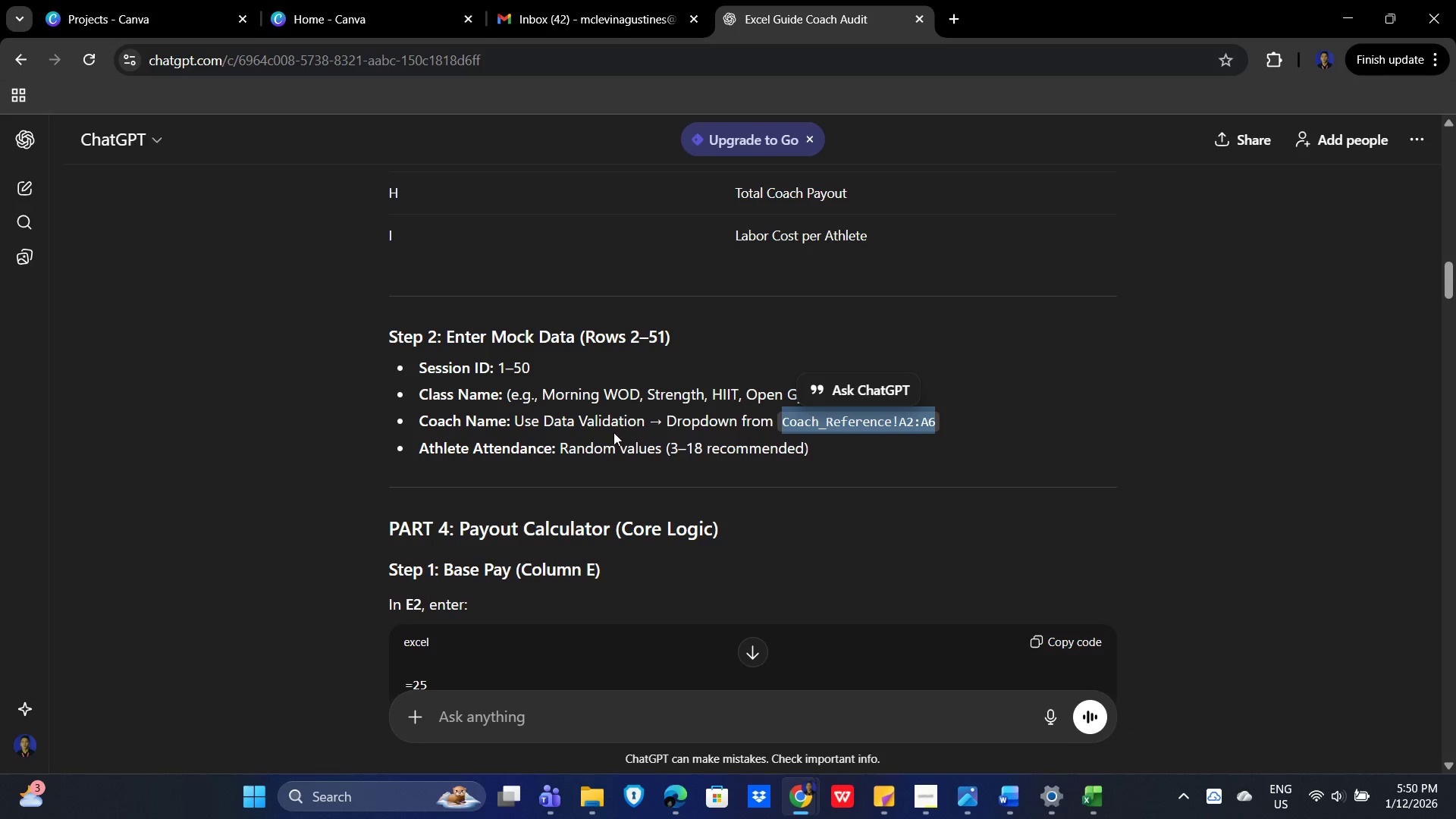 
left_click([563, 392])
 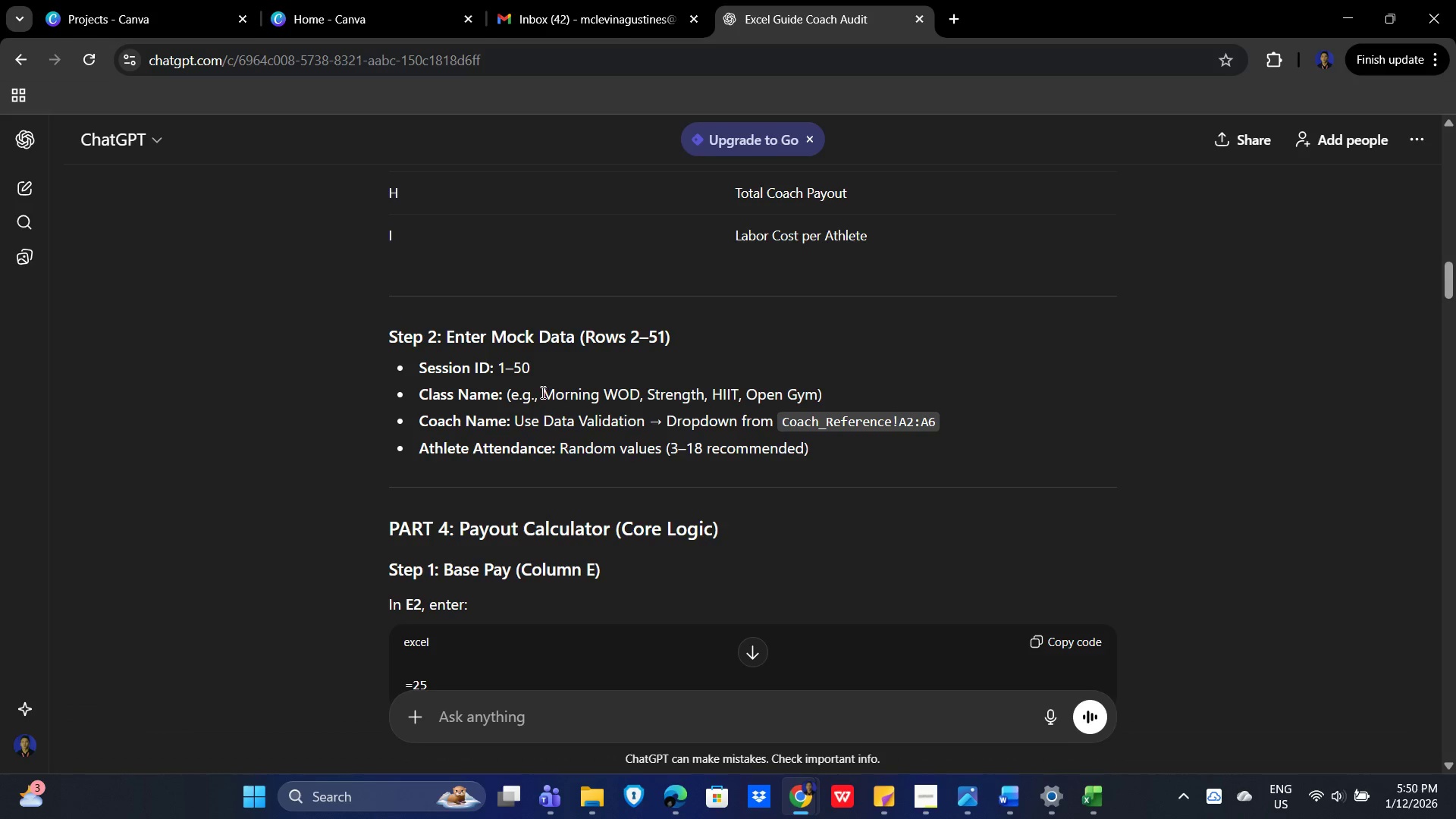 
left_click_drag(start_coordinate=[541, 391], to_coordinate=[636, 390])
 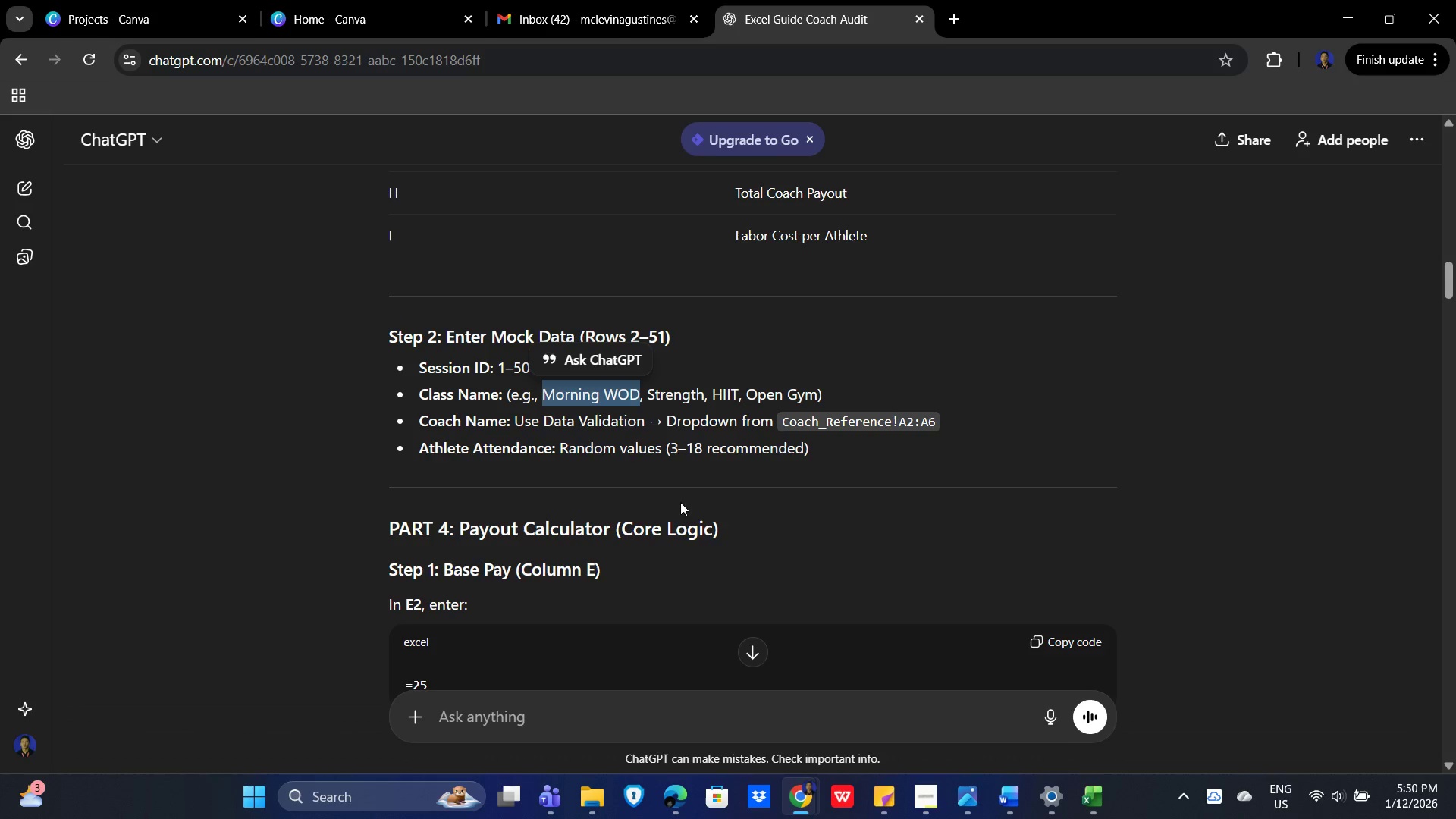 
key(Control+C)
 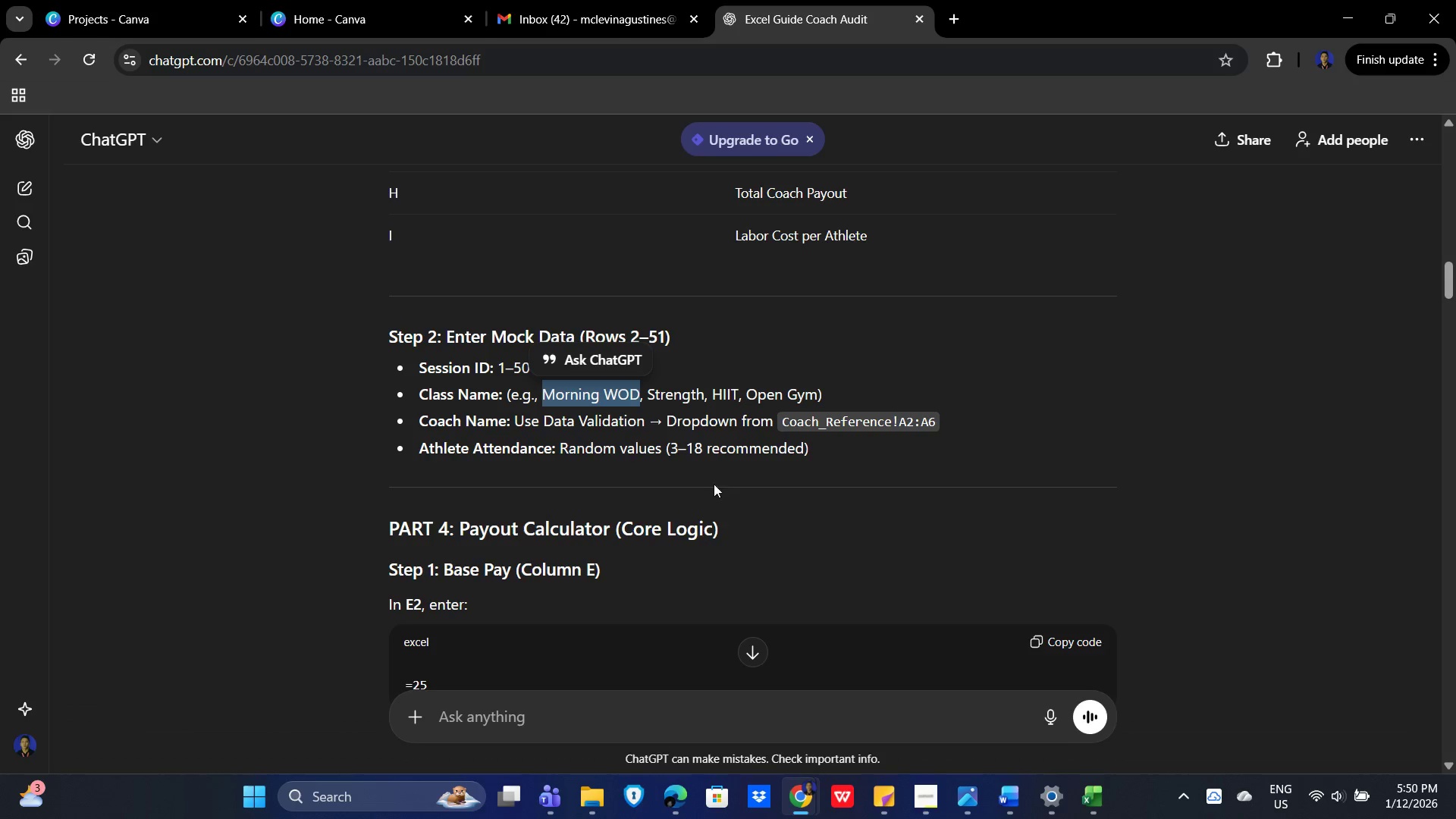 
key(Alt+Tab)
 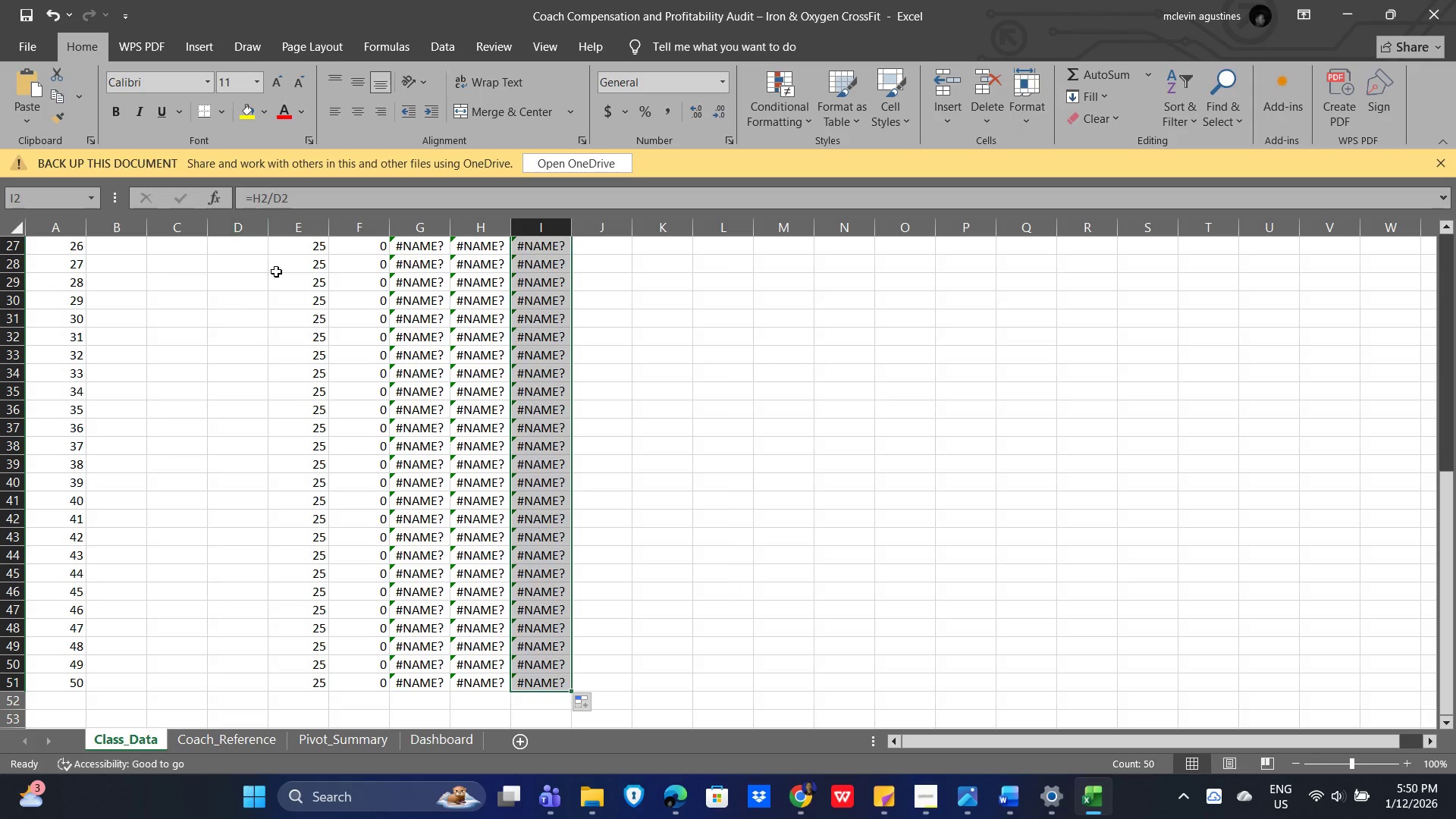 
scroll: coordinate [125, 356], scroll_direction: up, amount: 13.0
 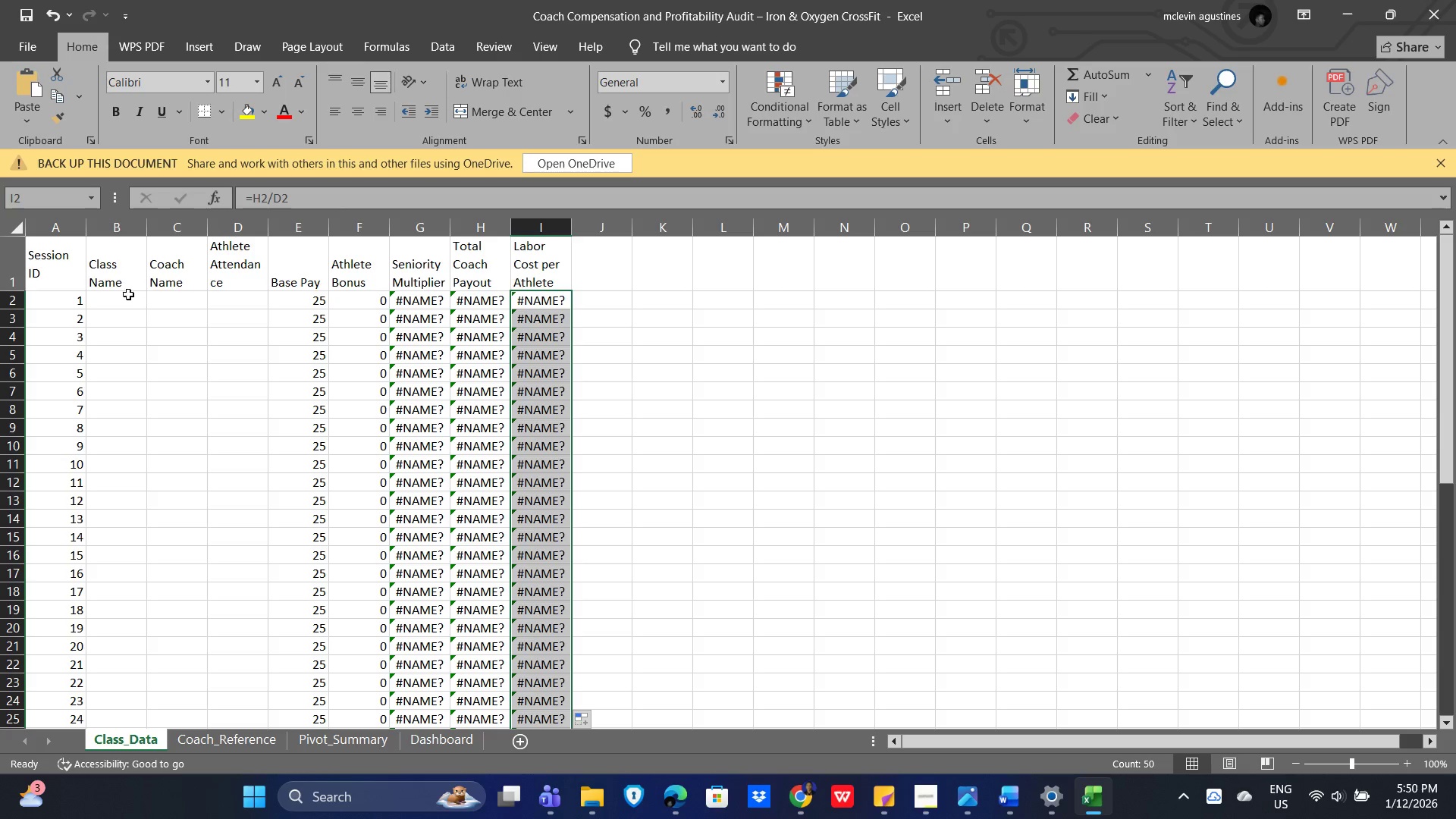 
left_click([118, 300])
 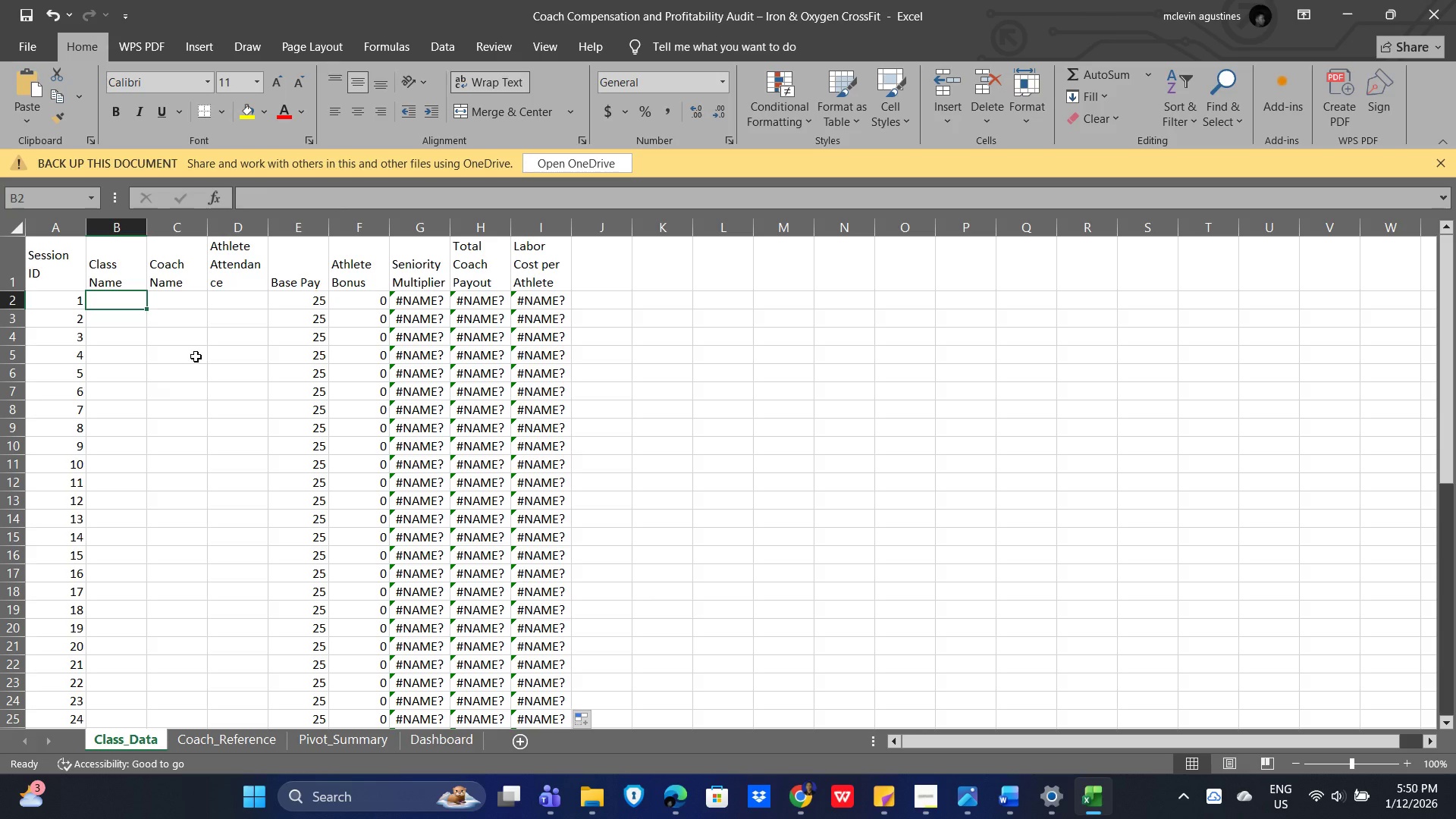 
key(Control+V)
 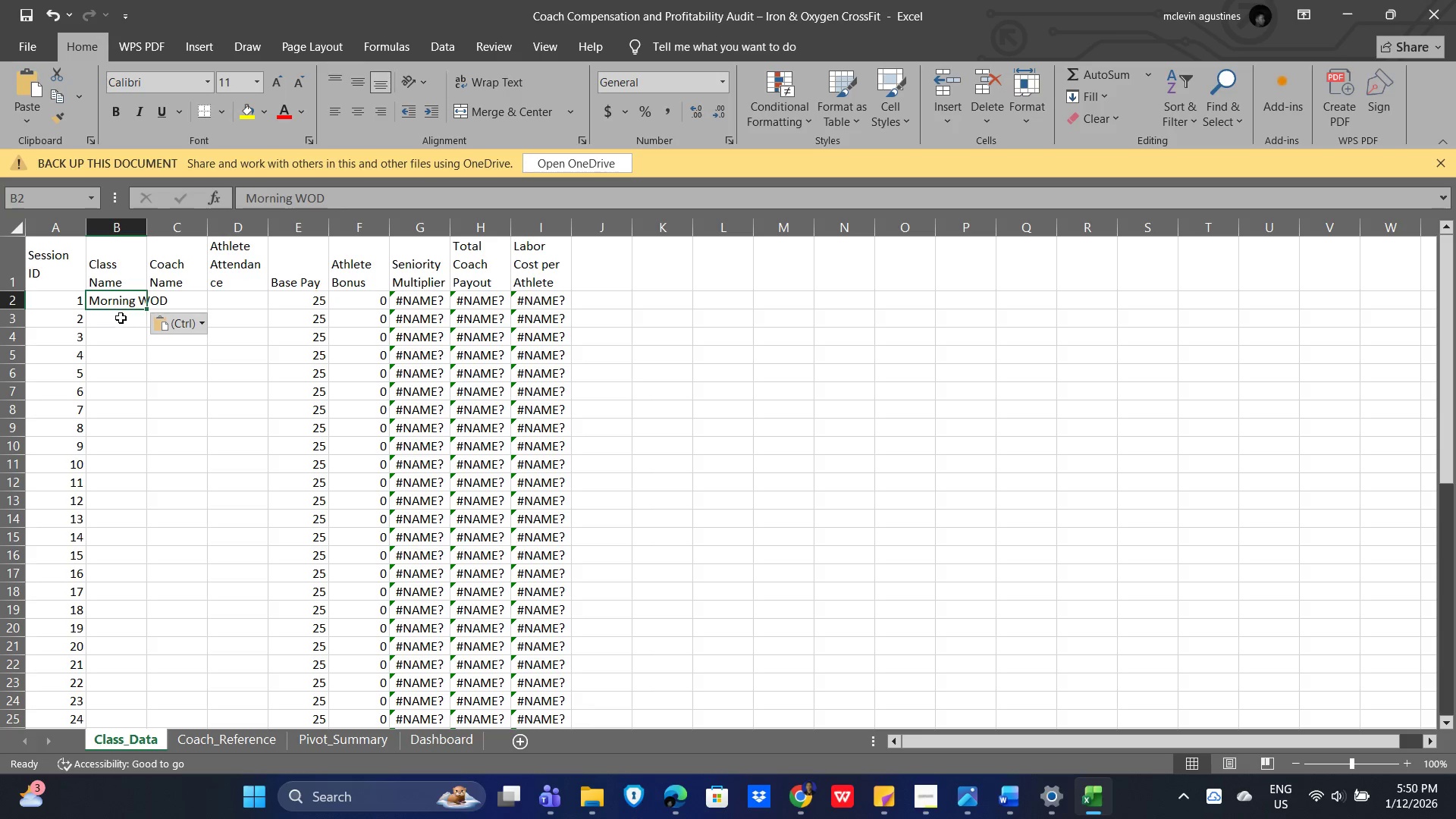 
left_click([119, 315])
 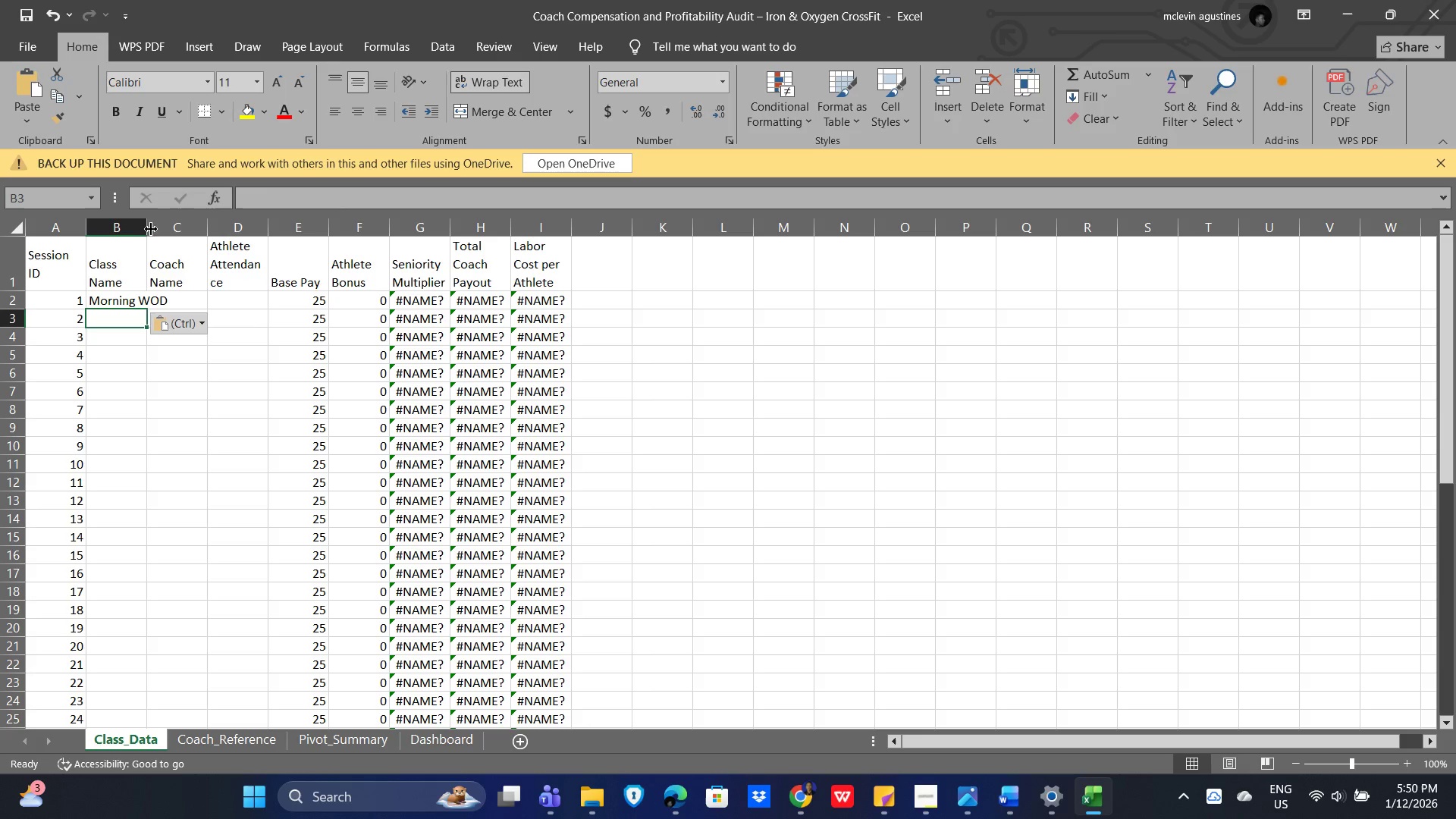 
left_click_drag(start_coordinate=[146, 224], to_coordinate=[165, 224])
 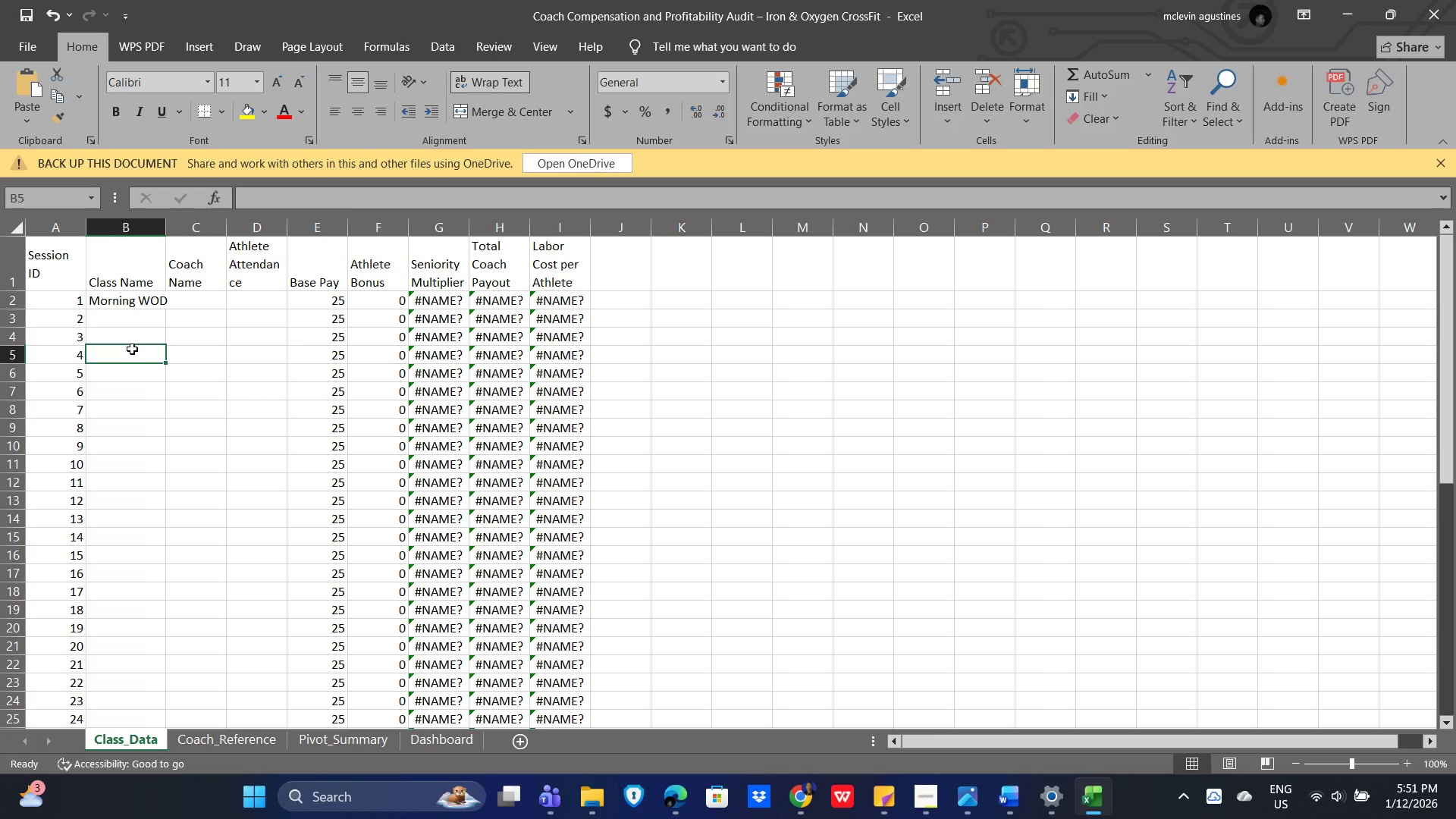 
left_click([127, 317])
 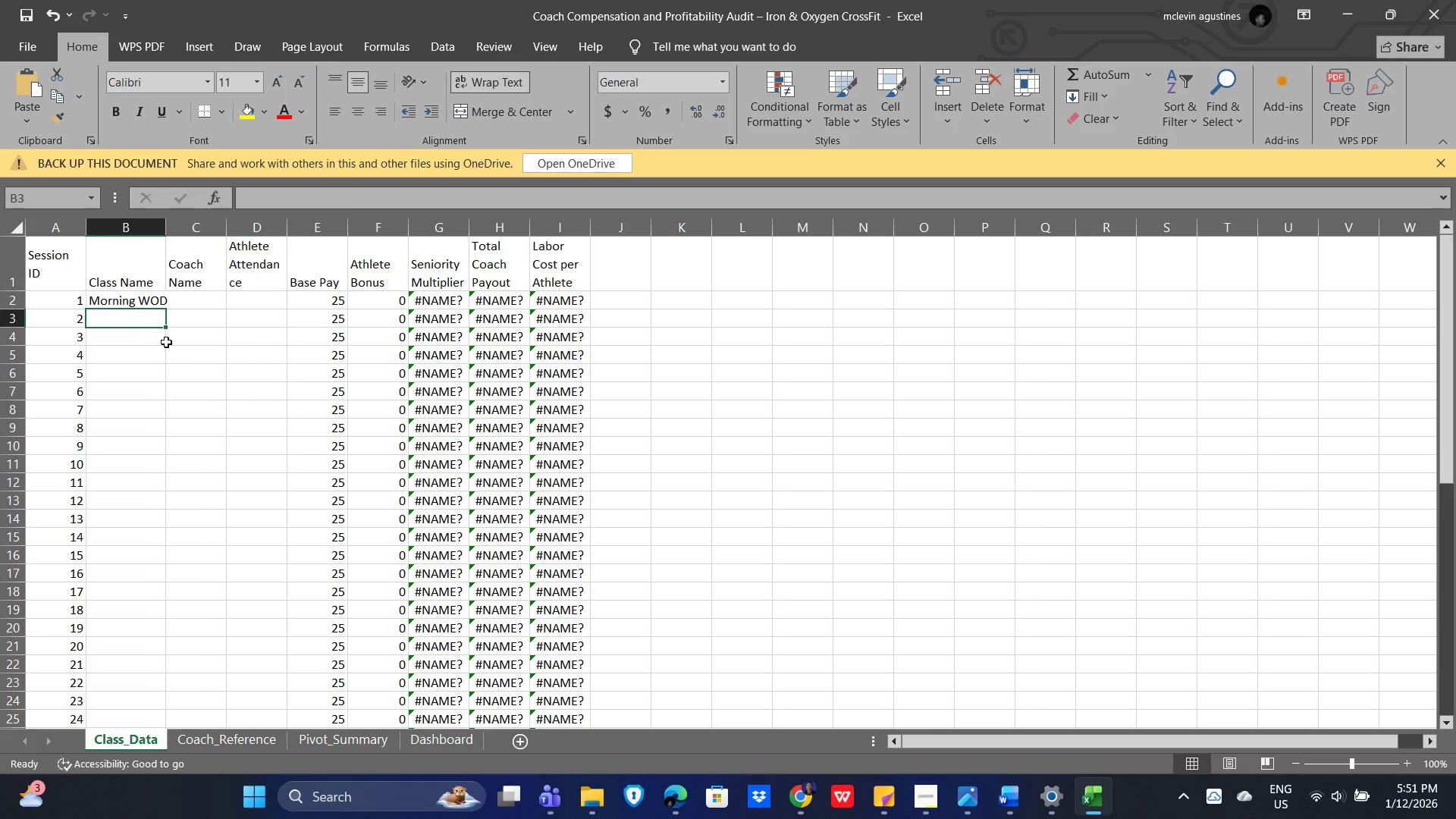 
key(Alt+AltLeft)
 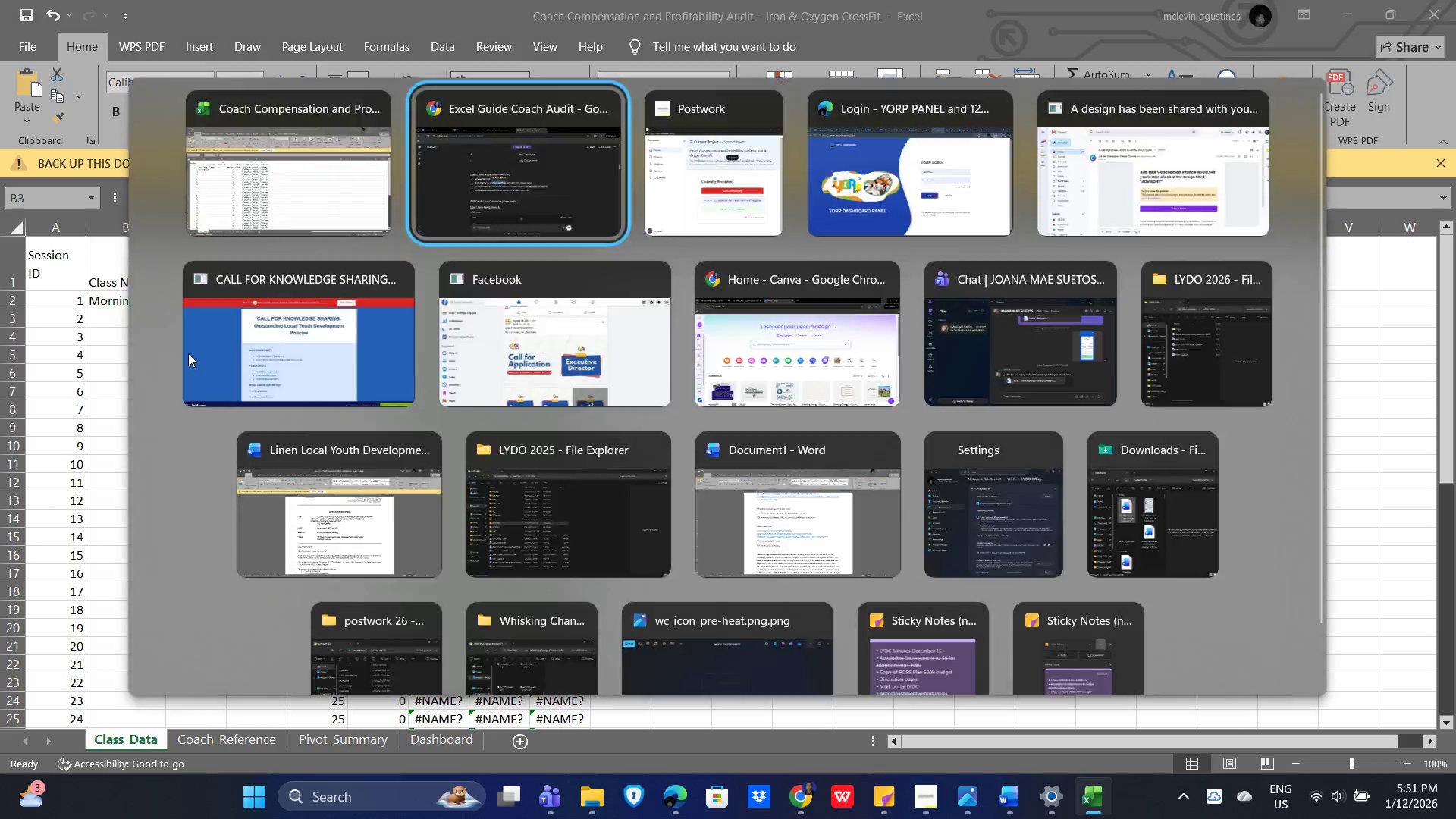 
key(Alt+Tab)
 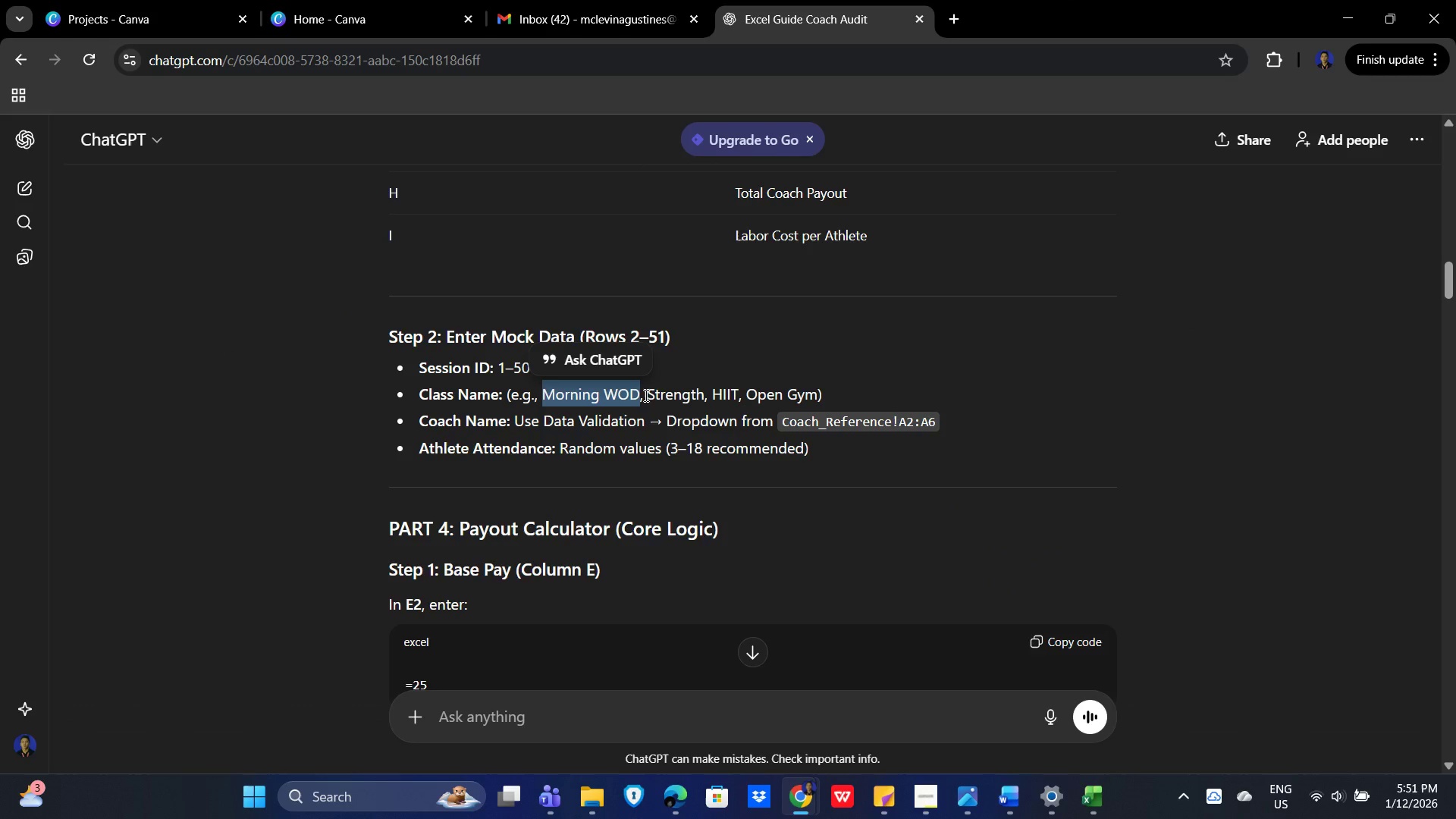 
left_click_drag(start_coordinate=[647, 392], to_coordinate=[704, 388])
 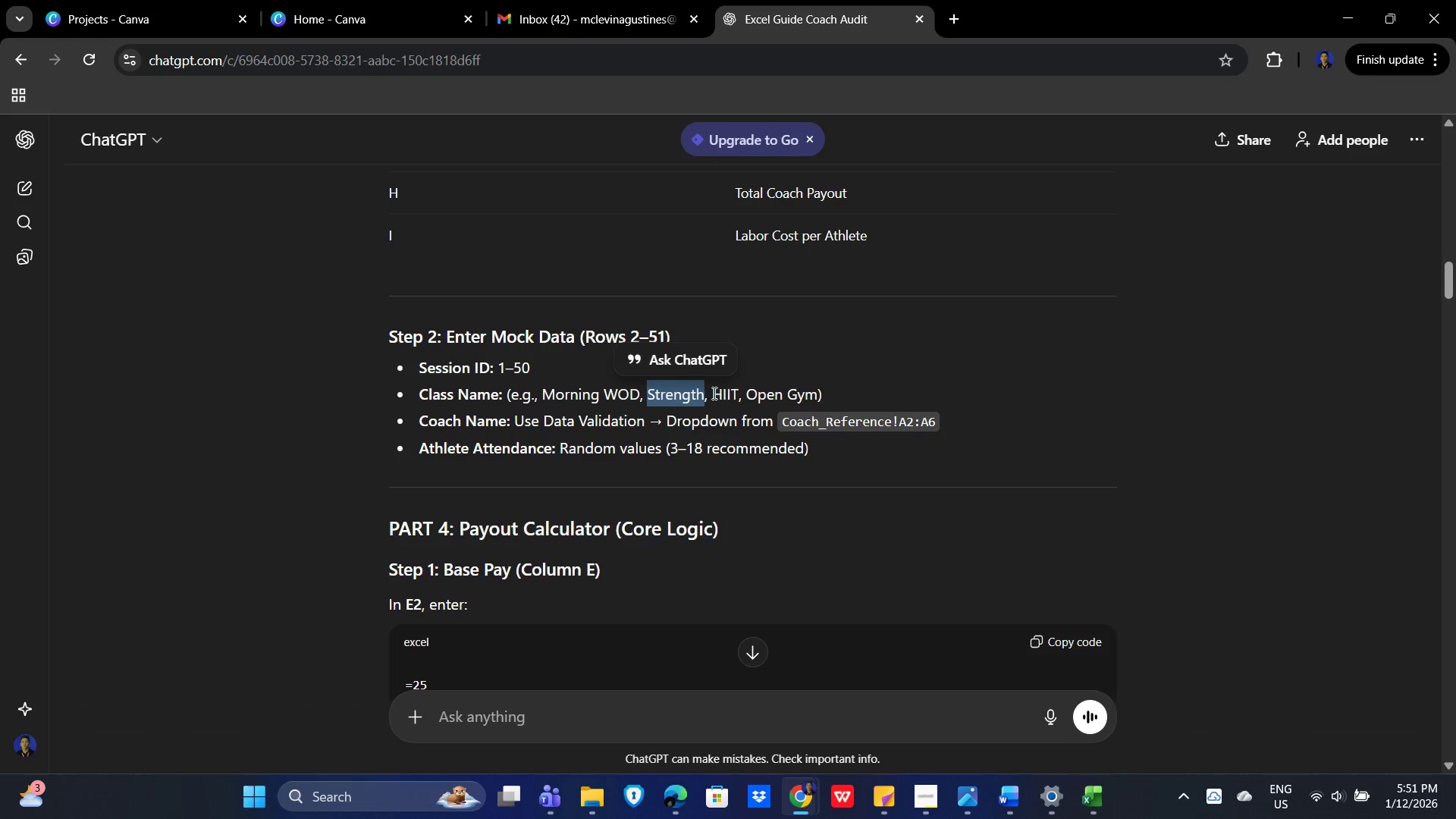 
key(Control+C)
 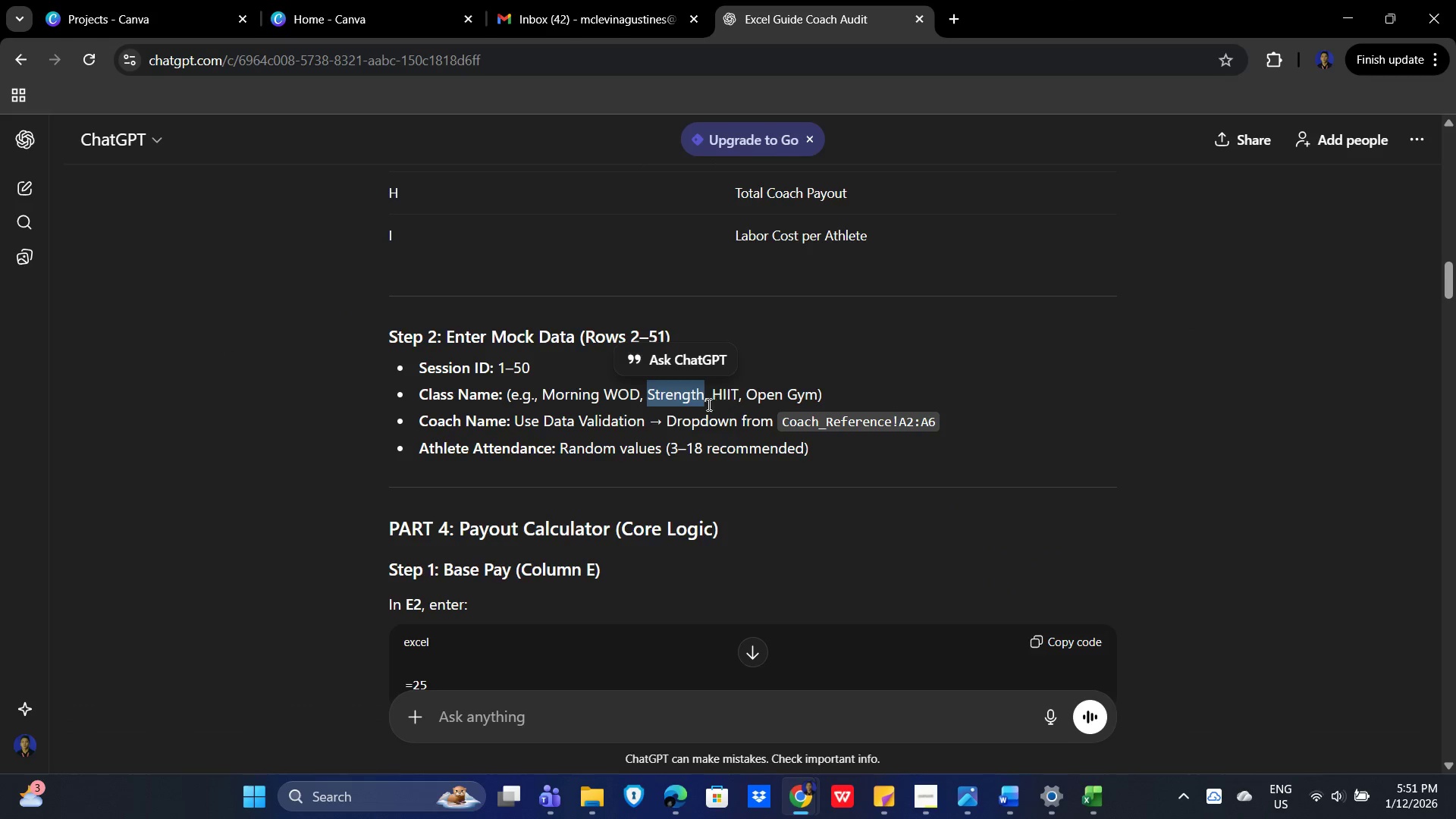 
key(Alt+AltLeft)
 